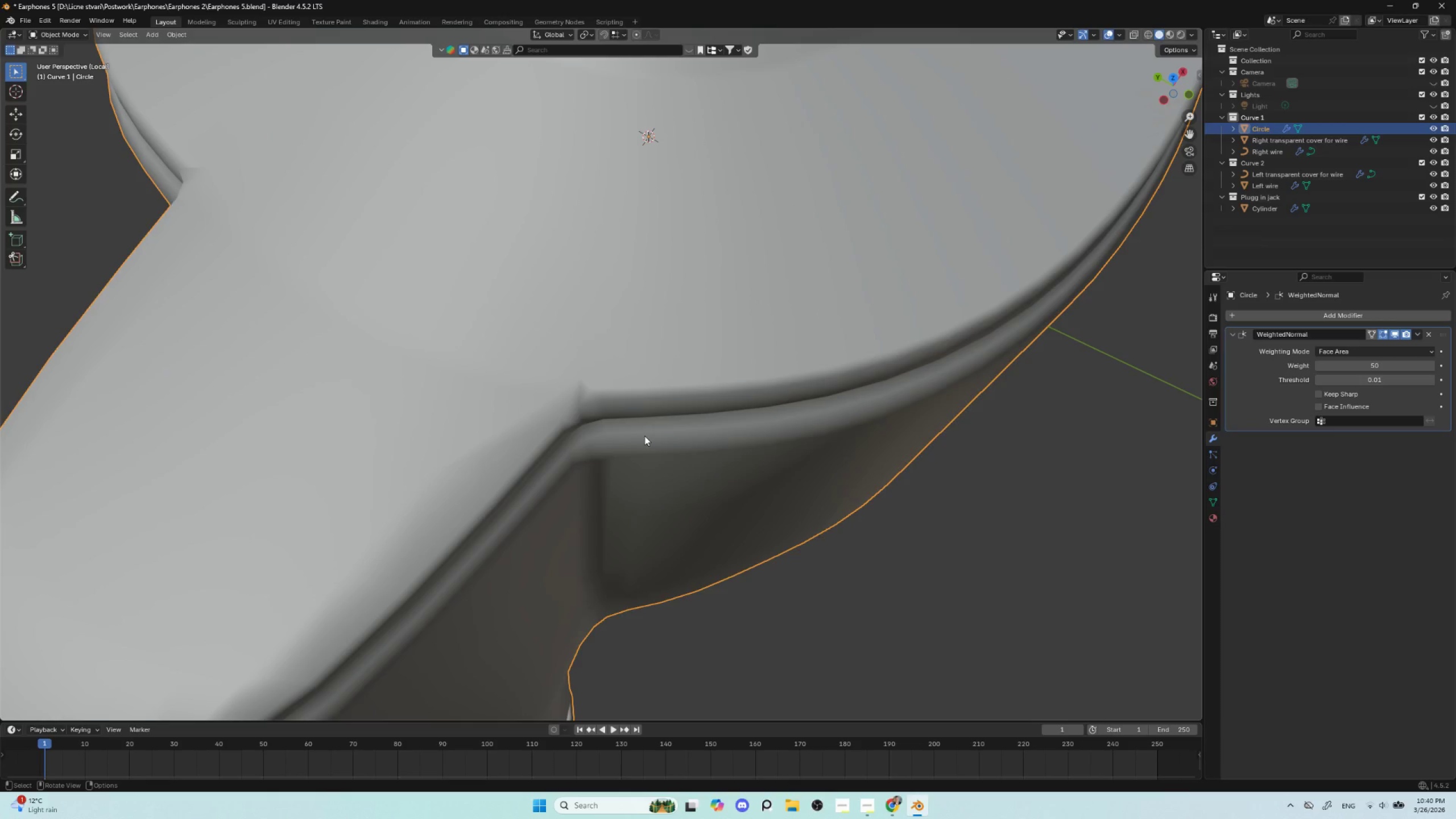 
key(Tab)
 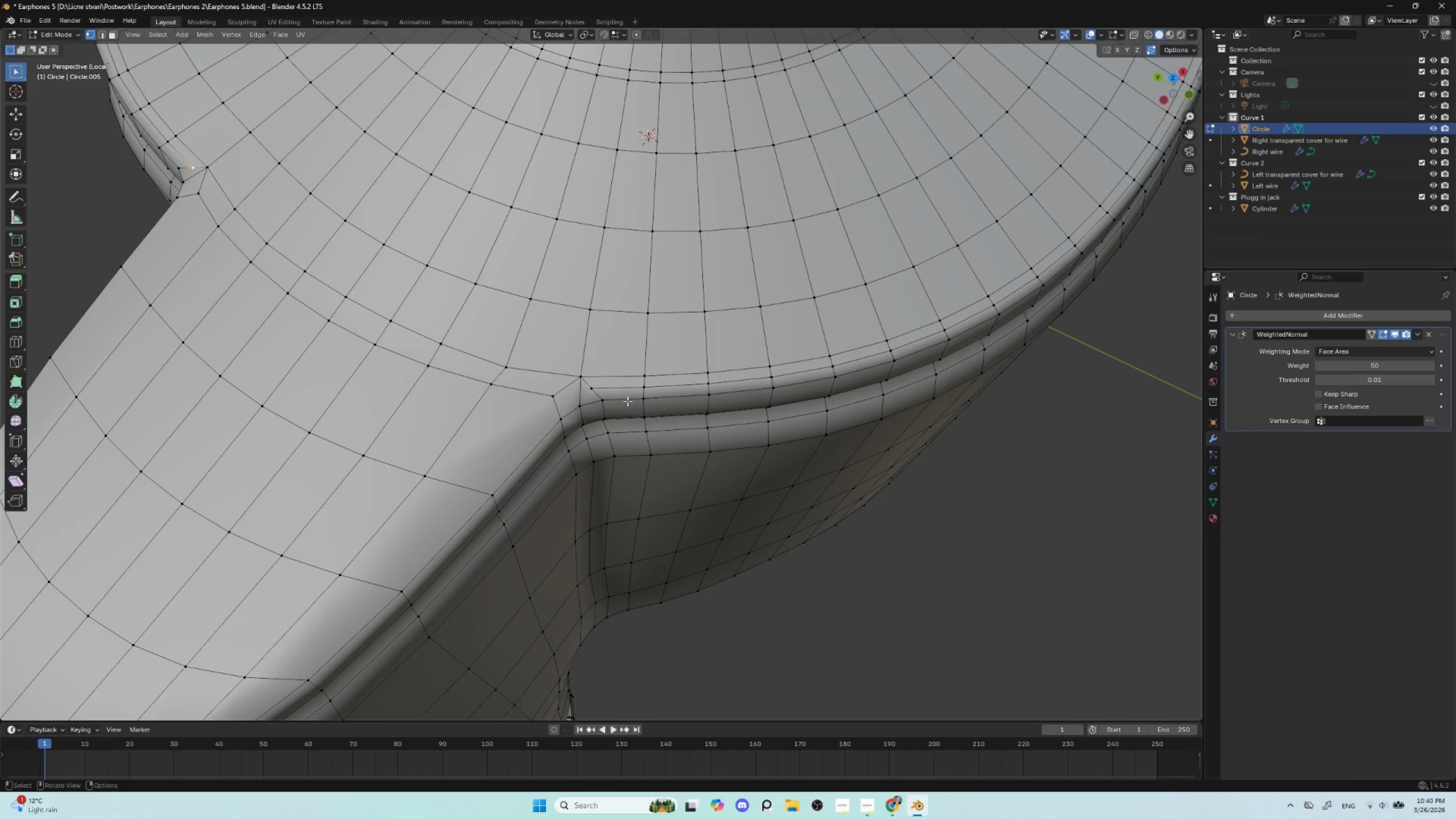 
key(Alt+AltLeft)
 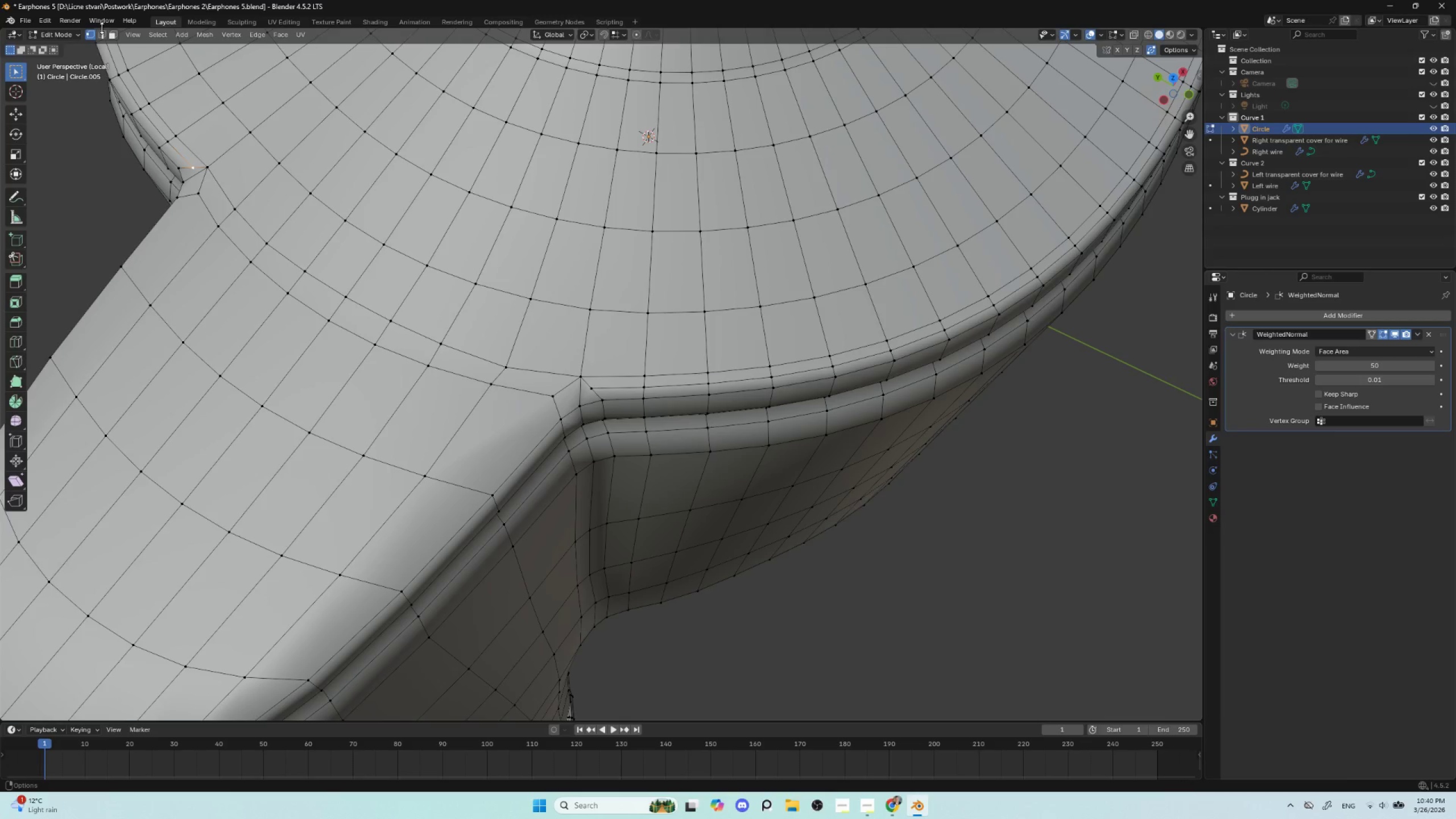 
left_click([102, 31])
 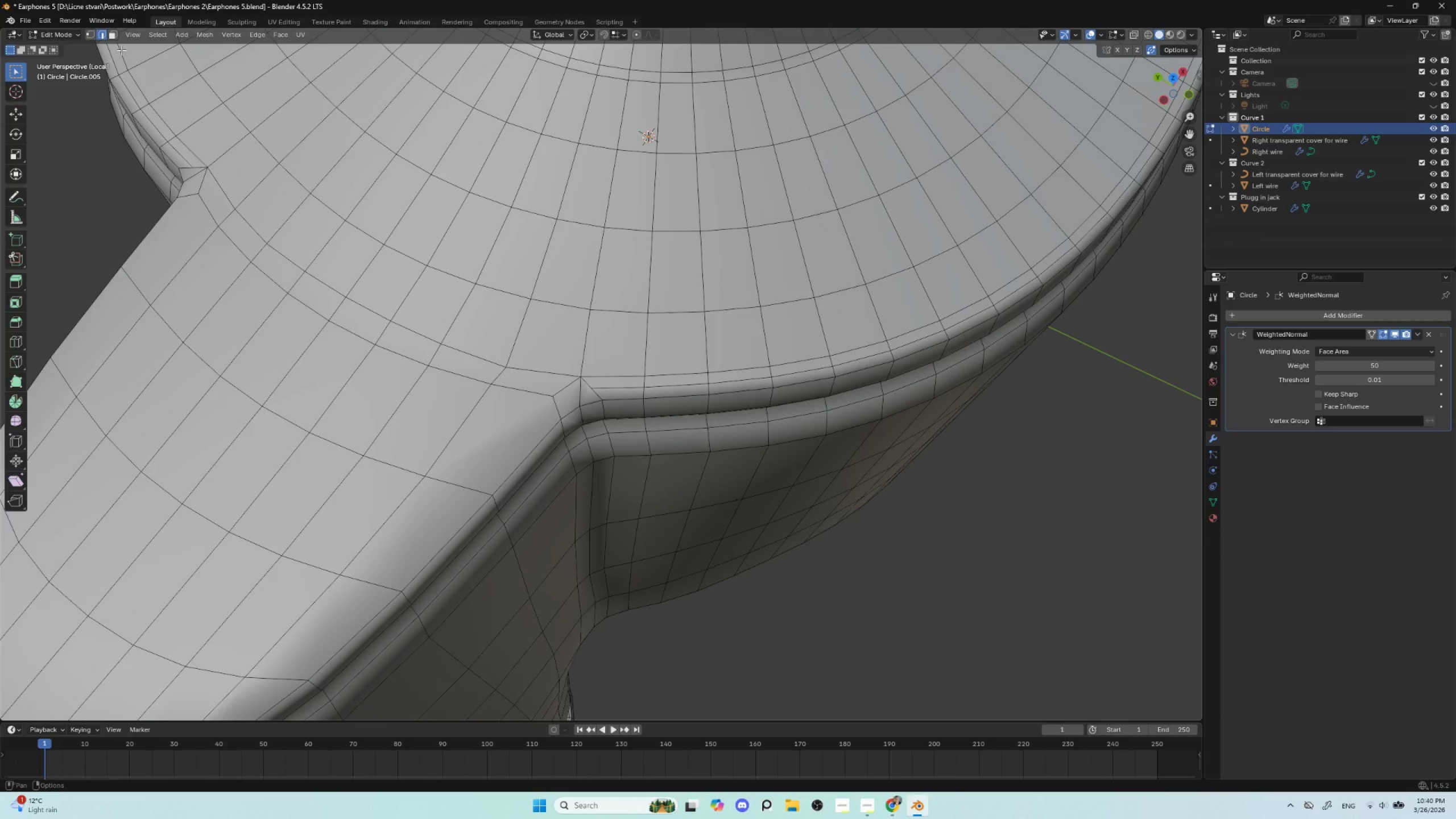 
hold_key(key=AltLeft, duration=1.12)
left_click([634, 386])
 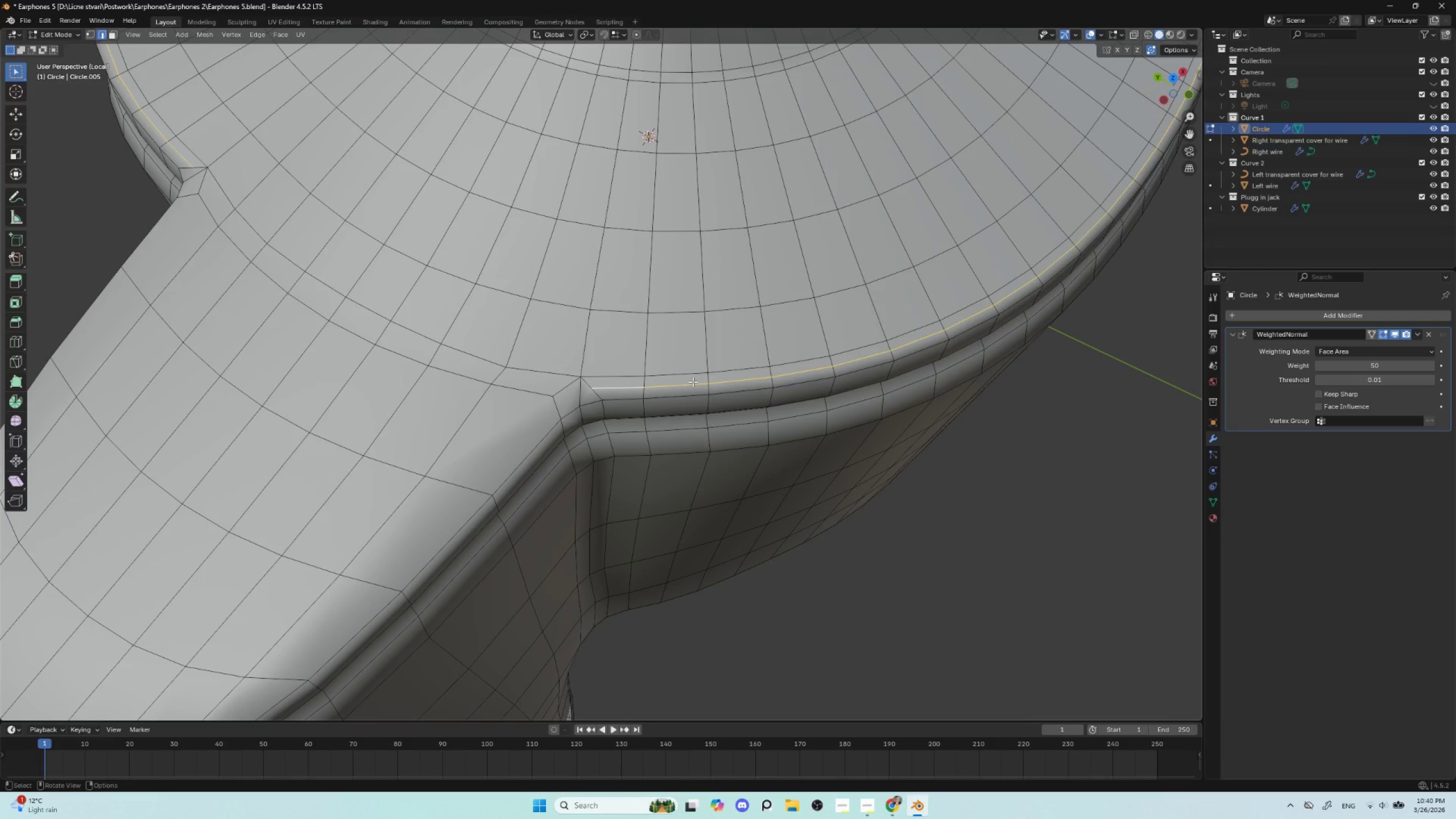 
key(Delete)
 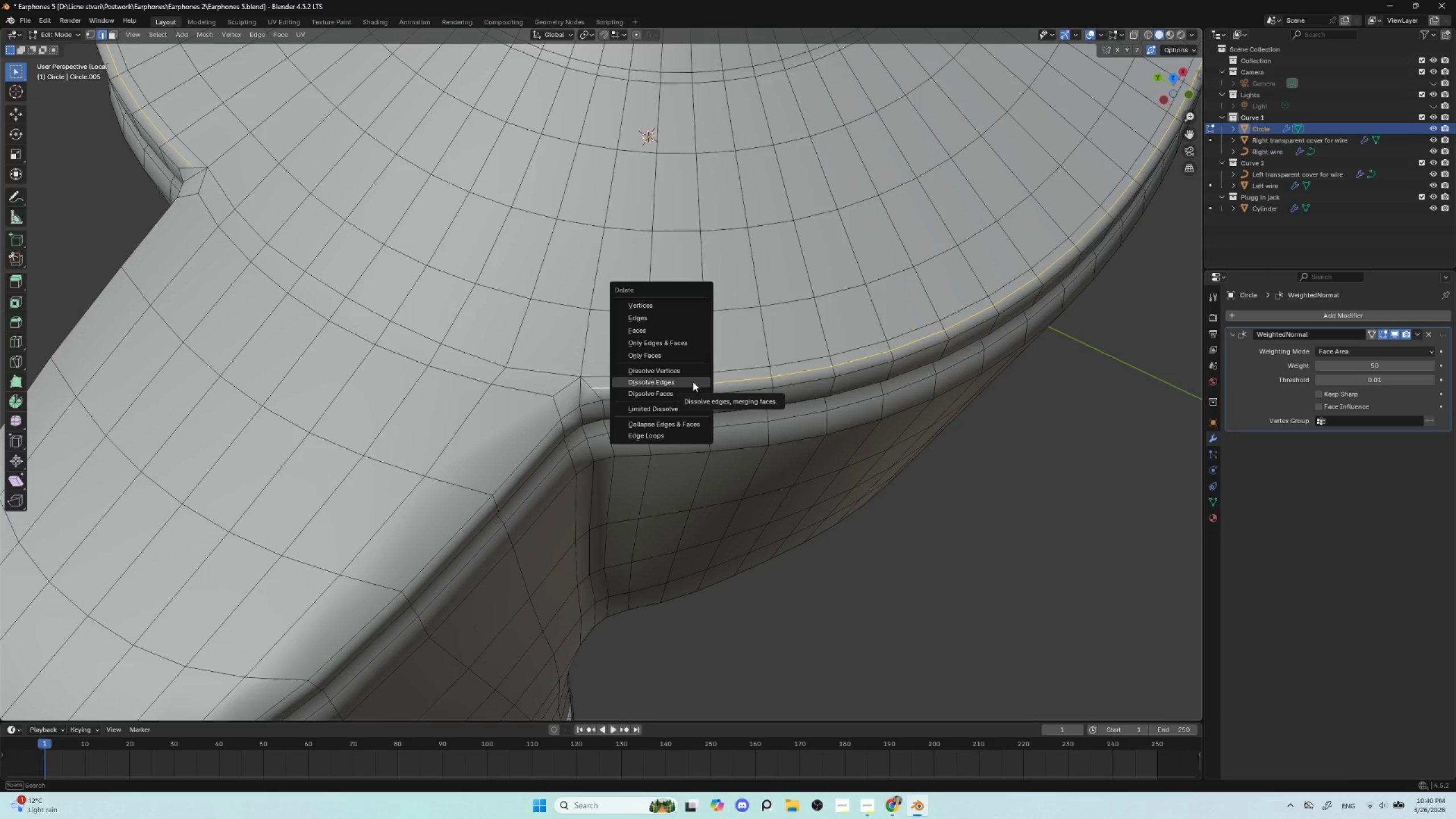 
left_click([693, 382])
 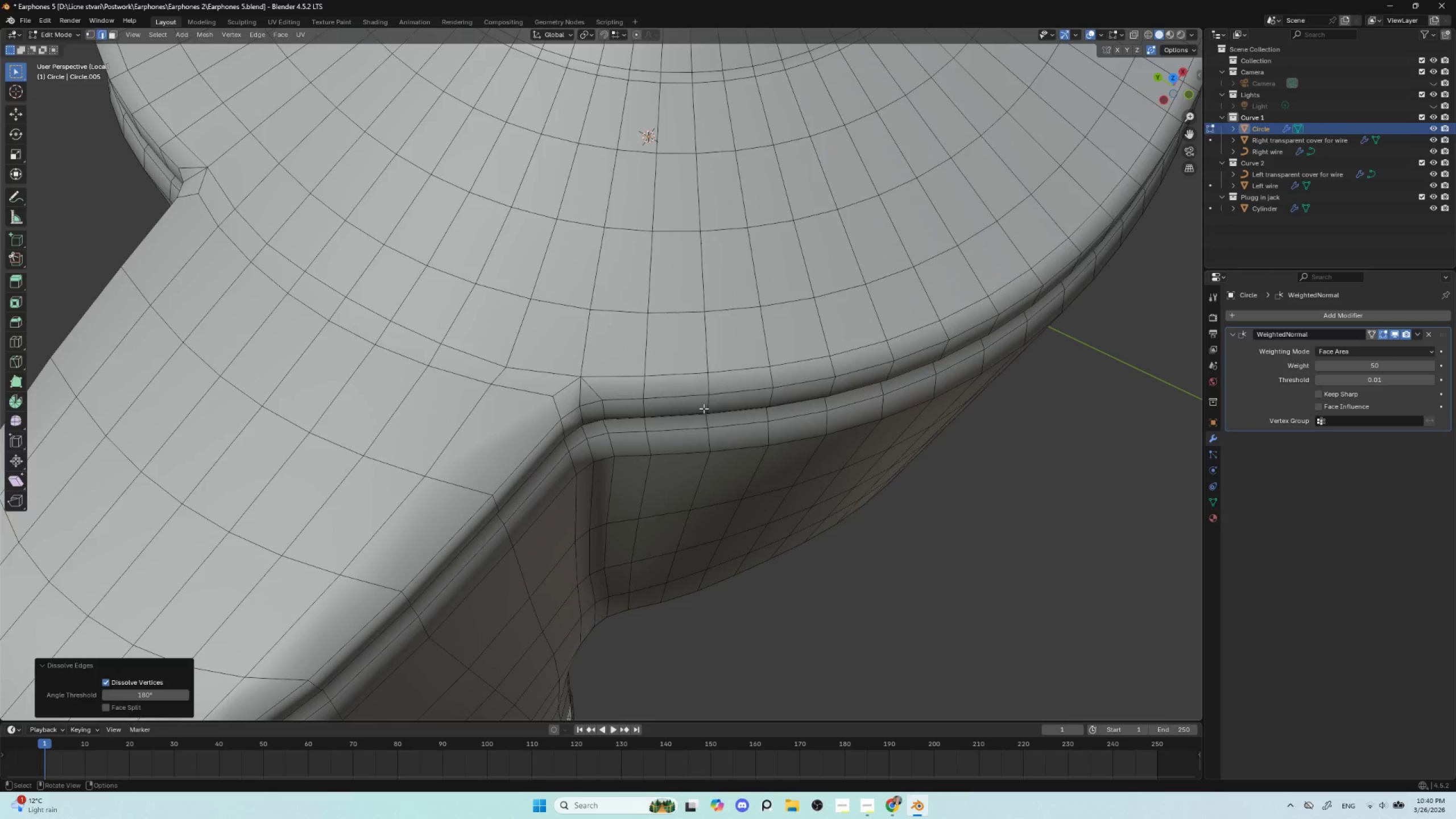 
key(Tab)
 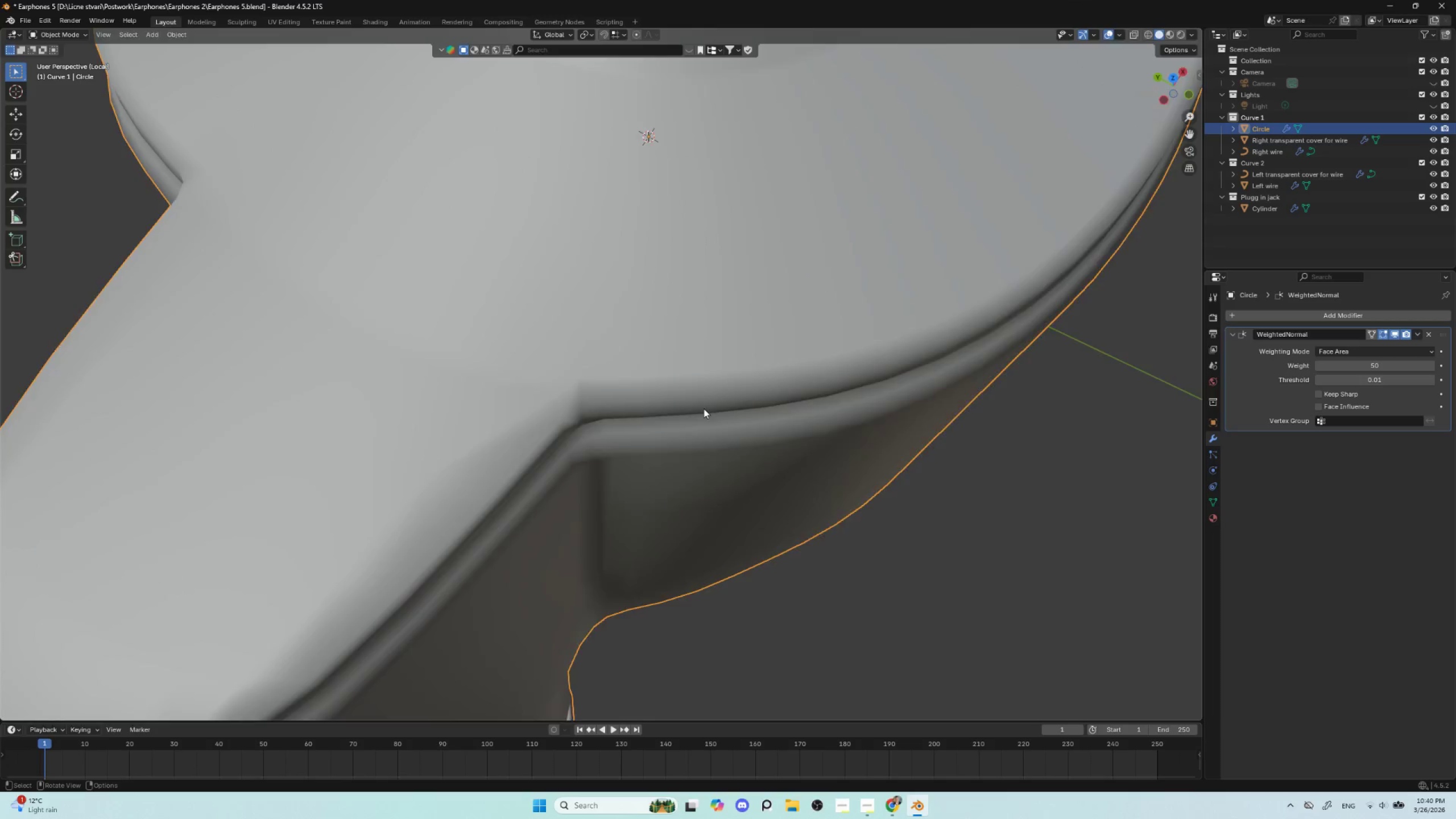 
scroll: coordinate [705, 414], scroll_direction: down, amount: 4.0
 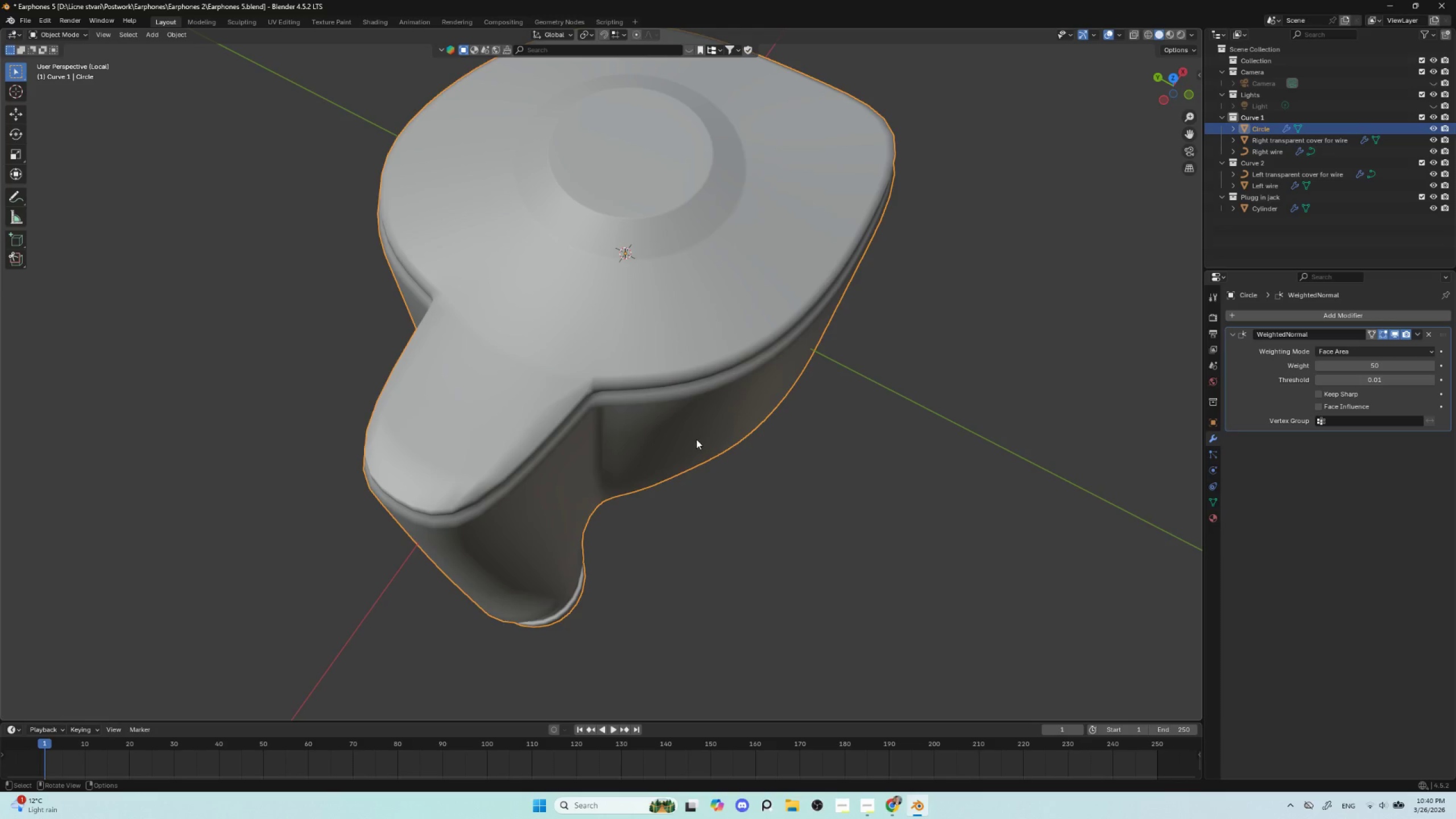 
key(Tab)
 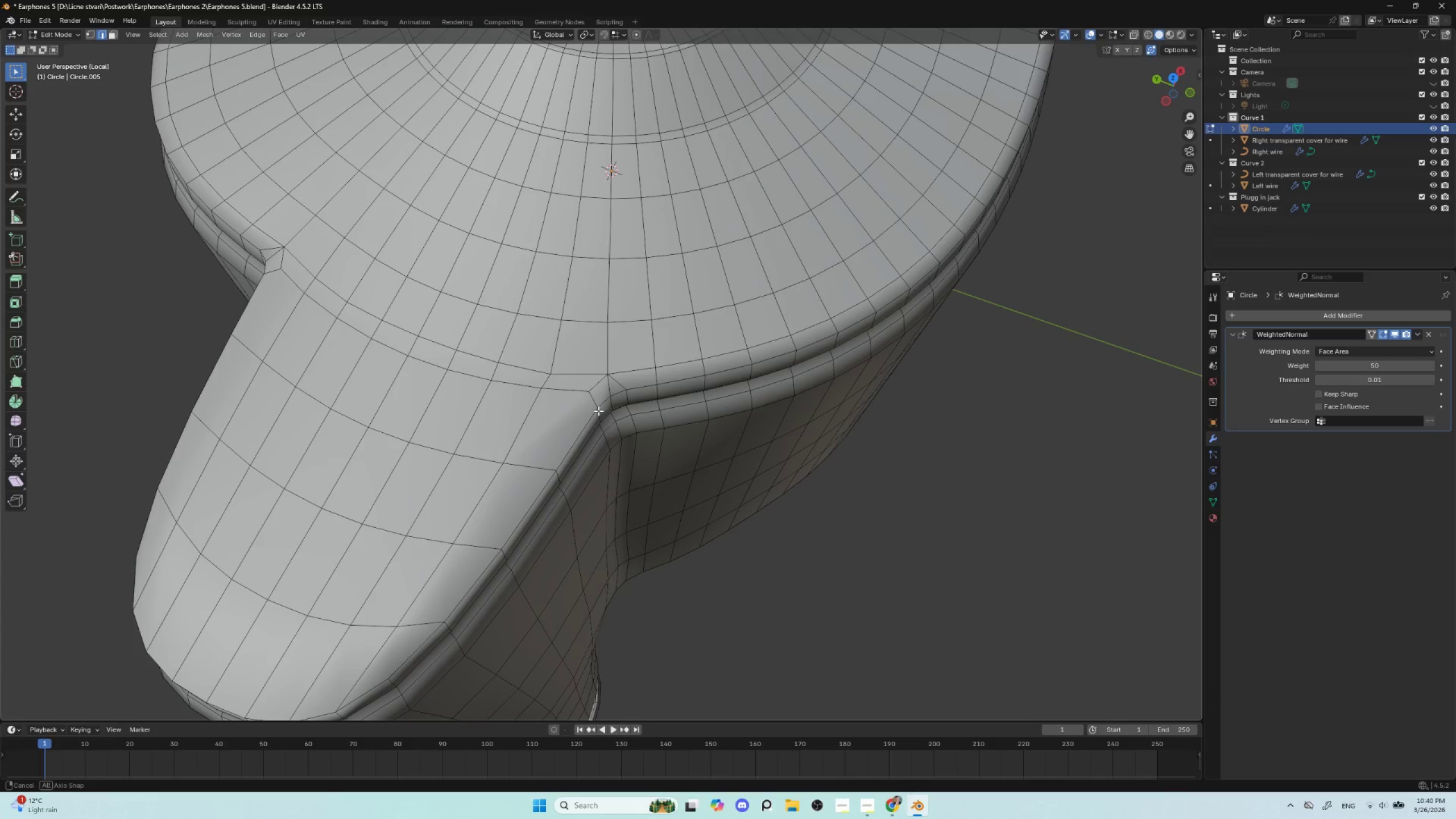 
scroll: coordinate [696, 440], scroll_direction: up, amount: 3.0
 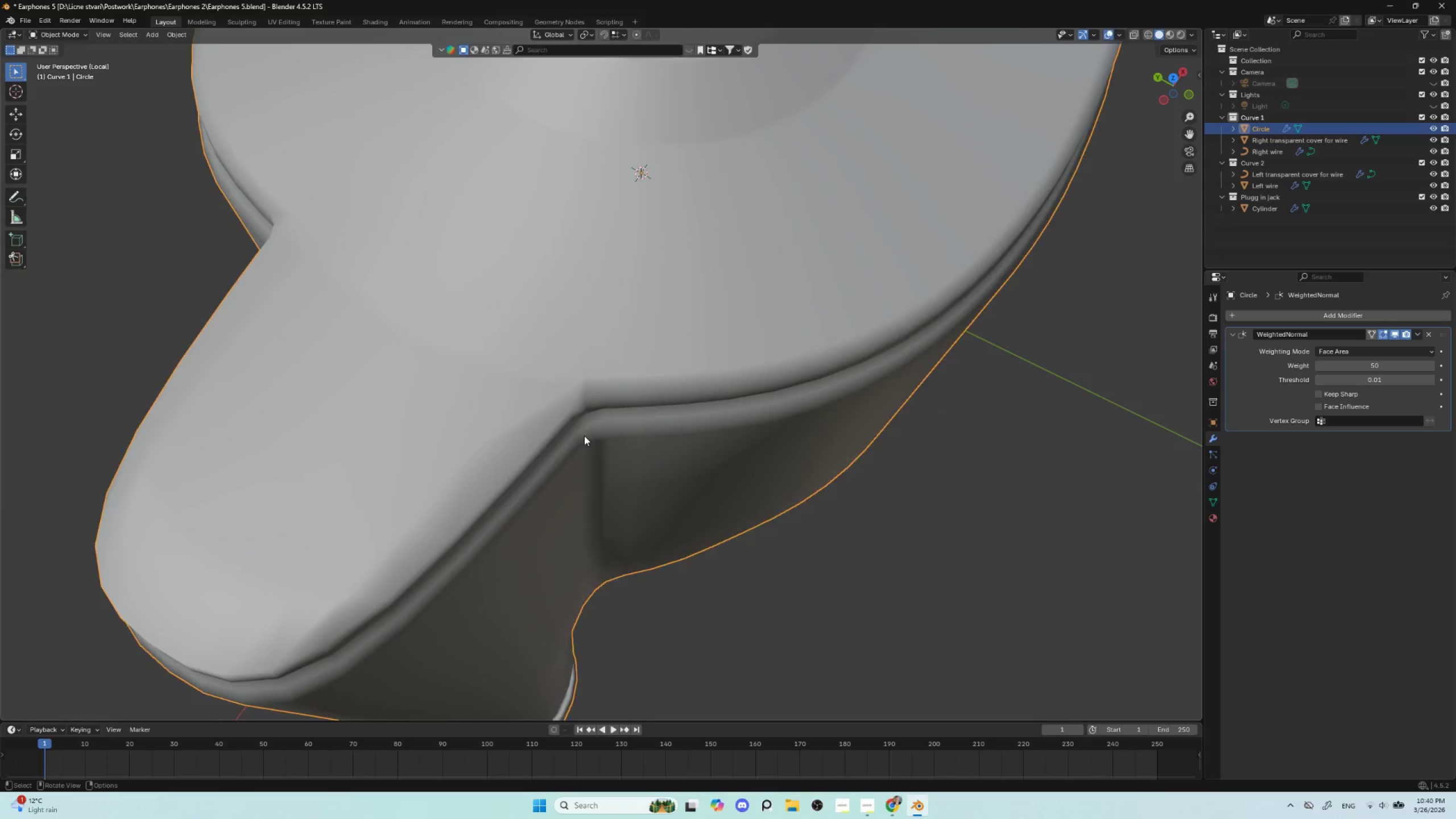 
hold_key(key=ShiftLeft, duration=0.78)
 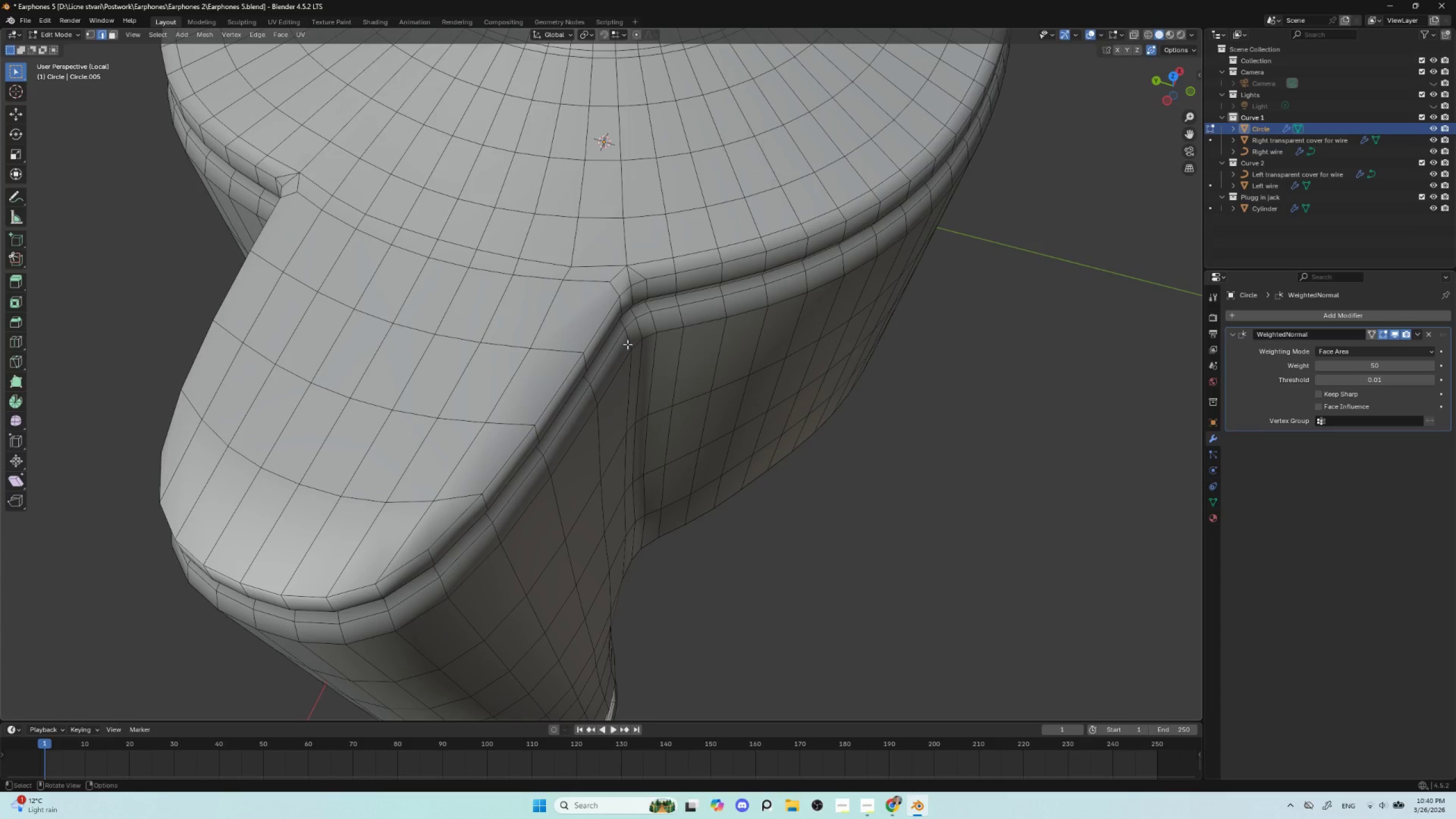 
wait(7.31)
 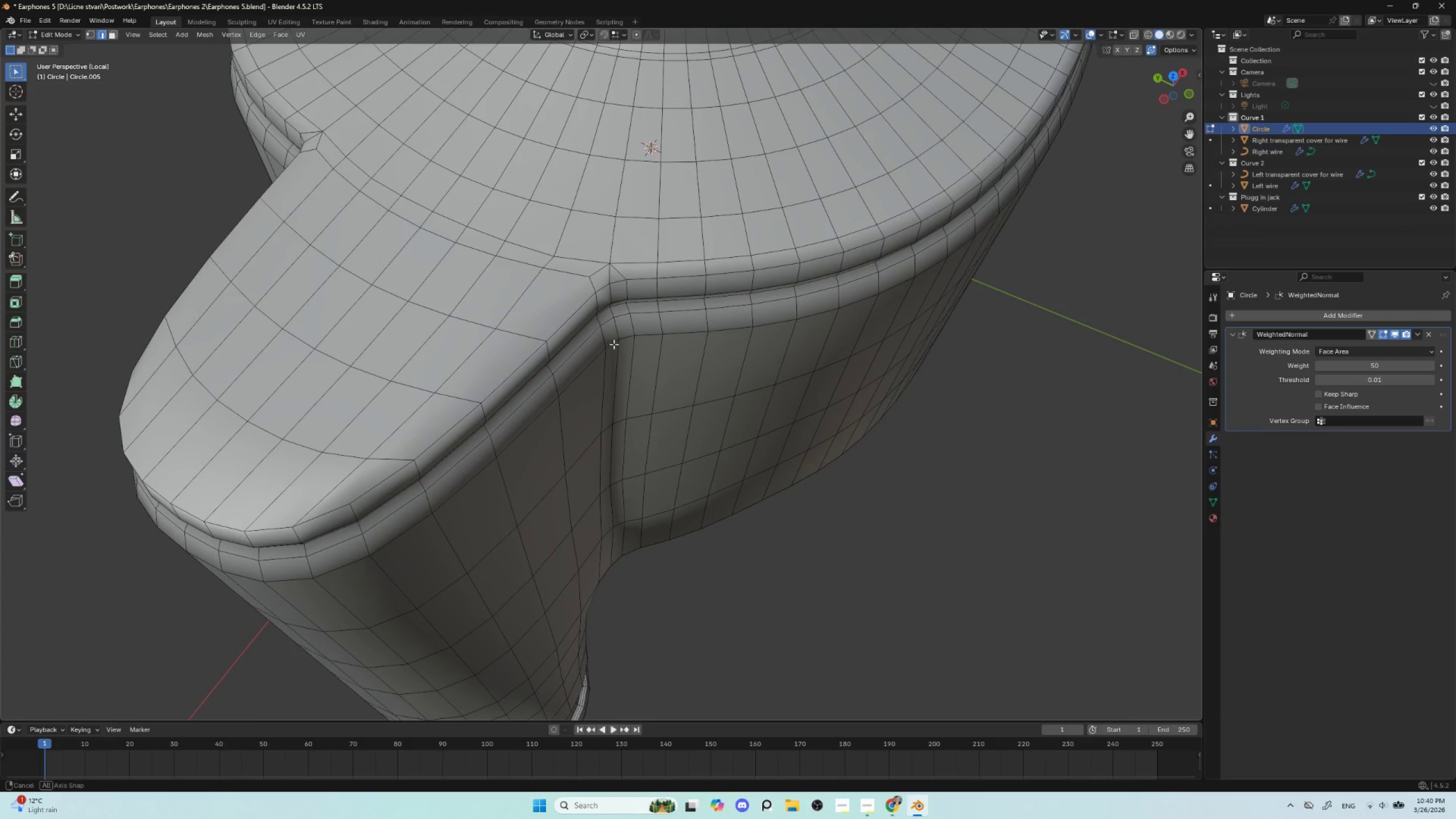 
key(Control+R)
 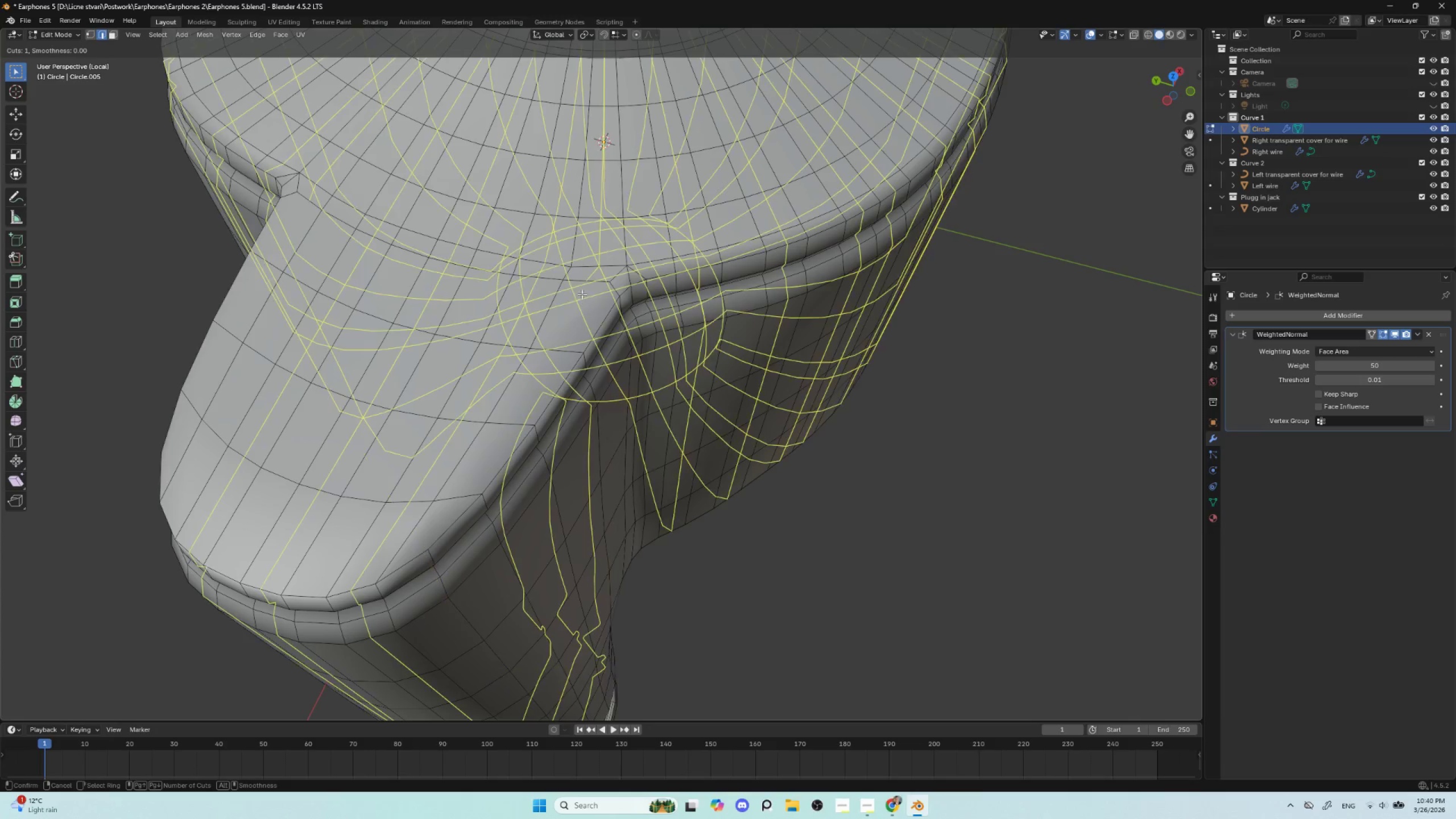 
key(Escape)
 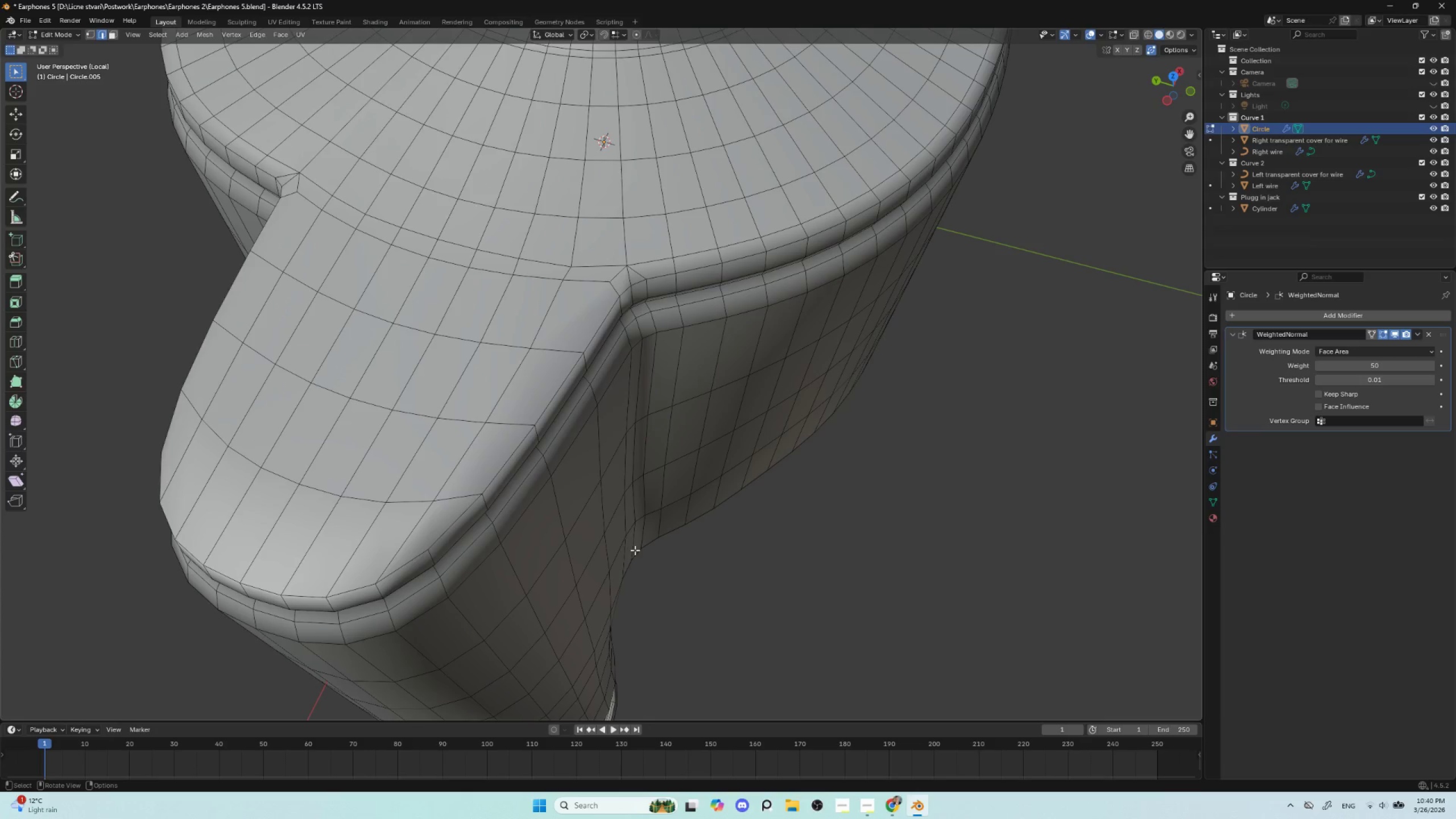 
key(Tab)
 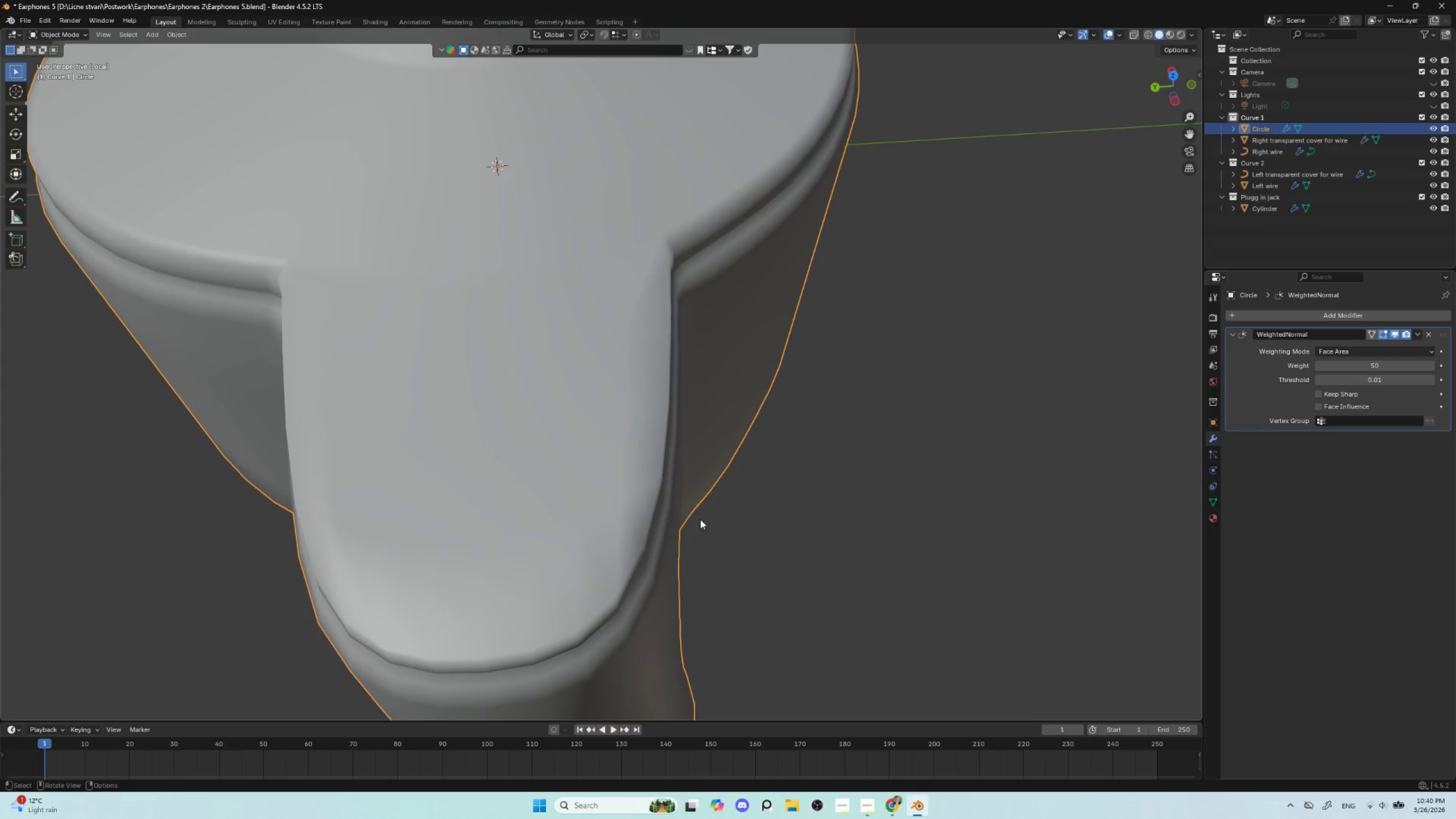 
scroll: coordinate [696, 530], scroll_direction: down, amount: 3.0
 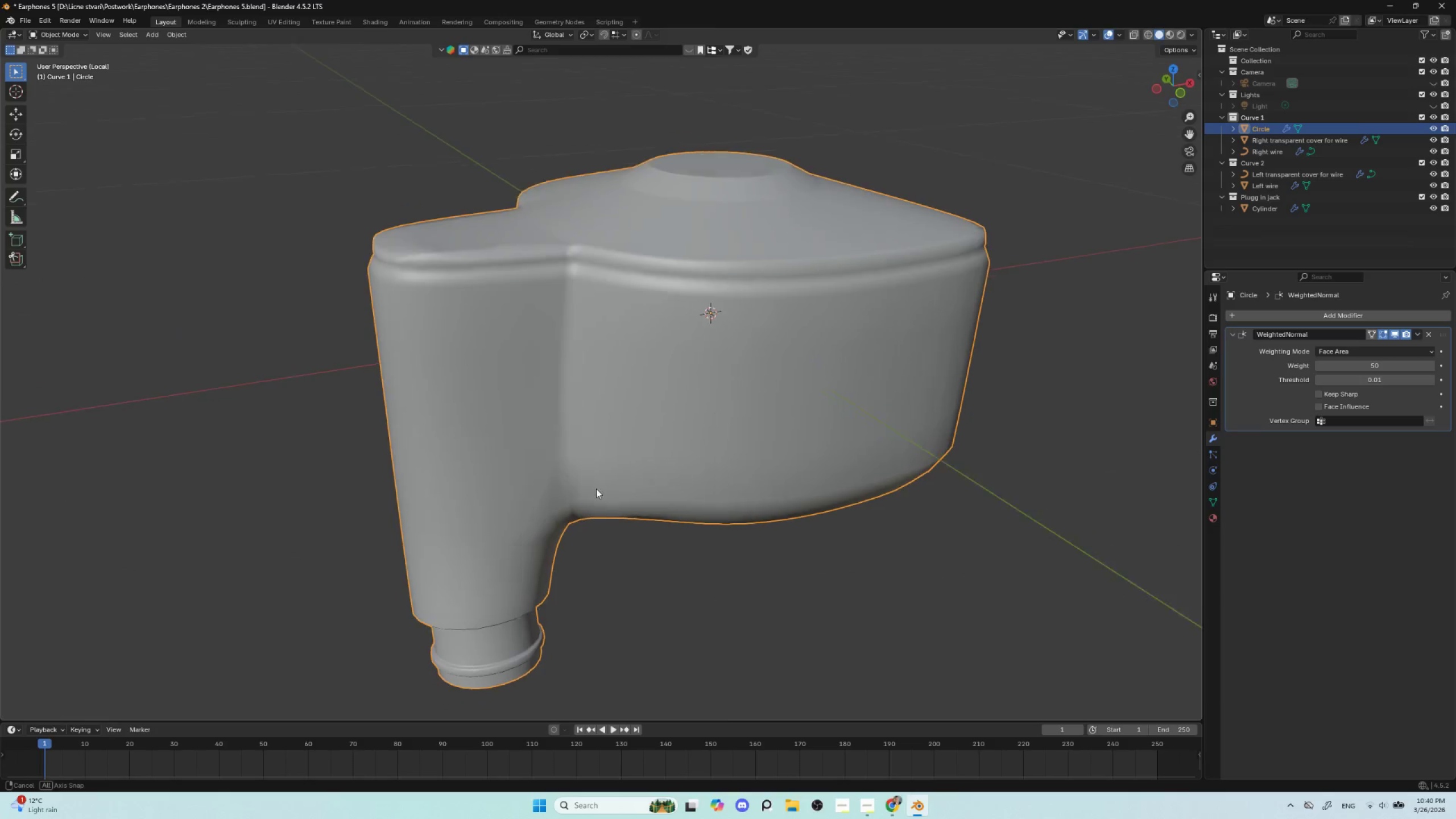 
key(Tab)
 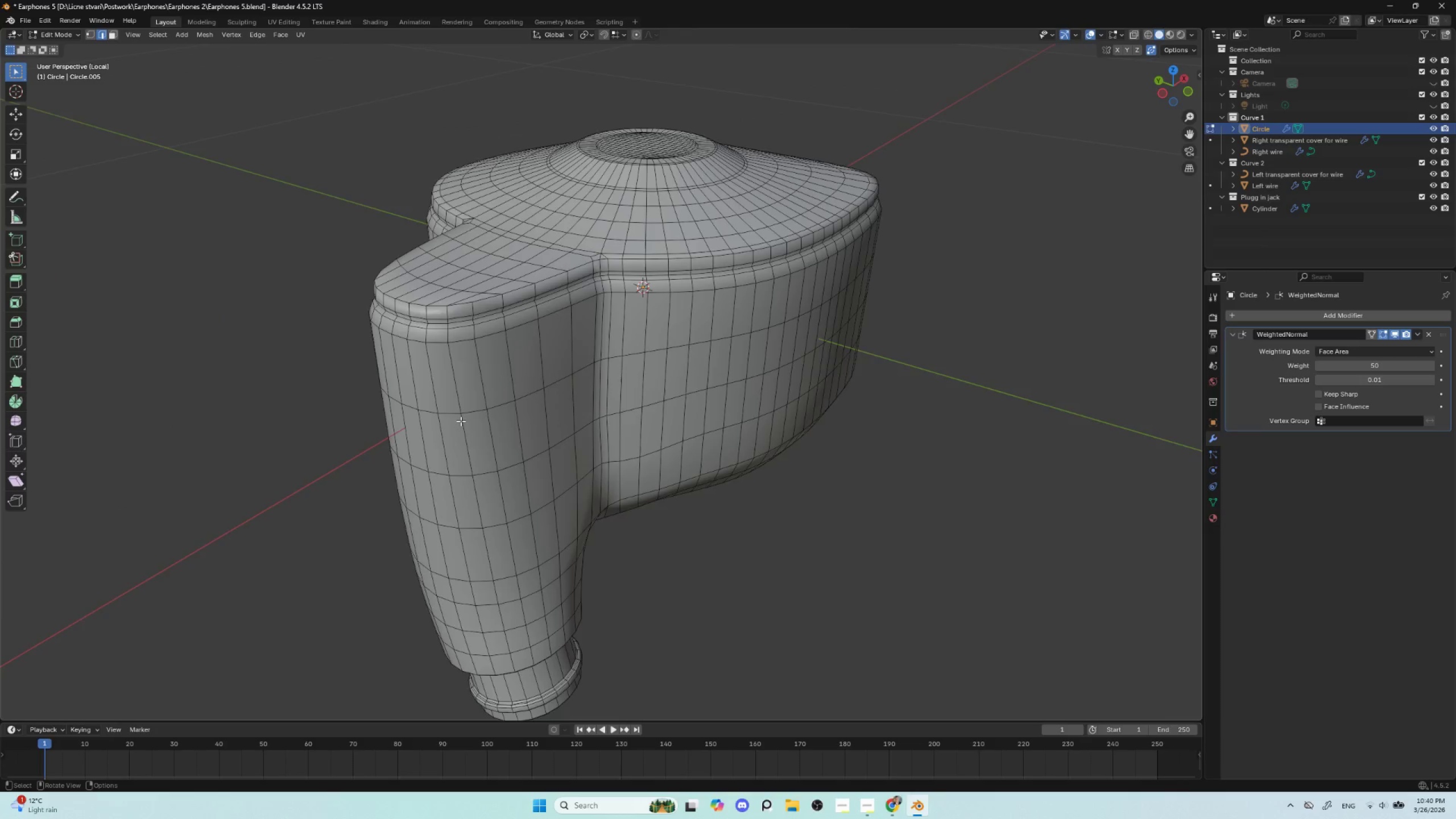 
scroll: coordinate [461, 421], scroll_direction: up, amount: 2.0
 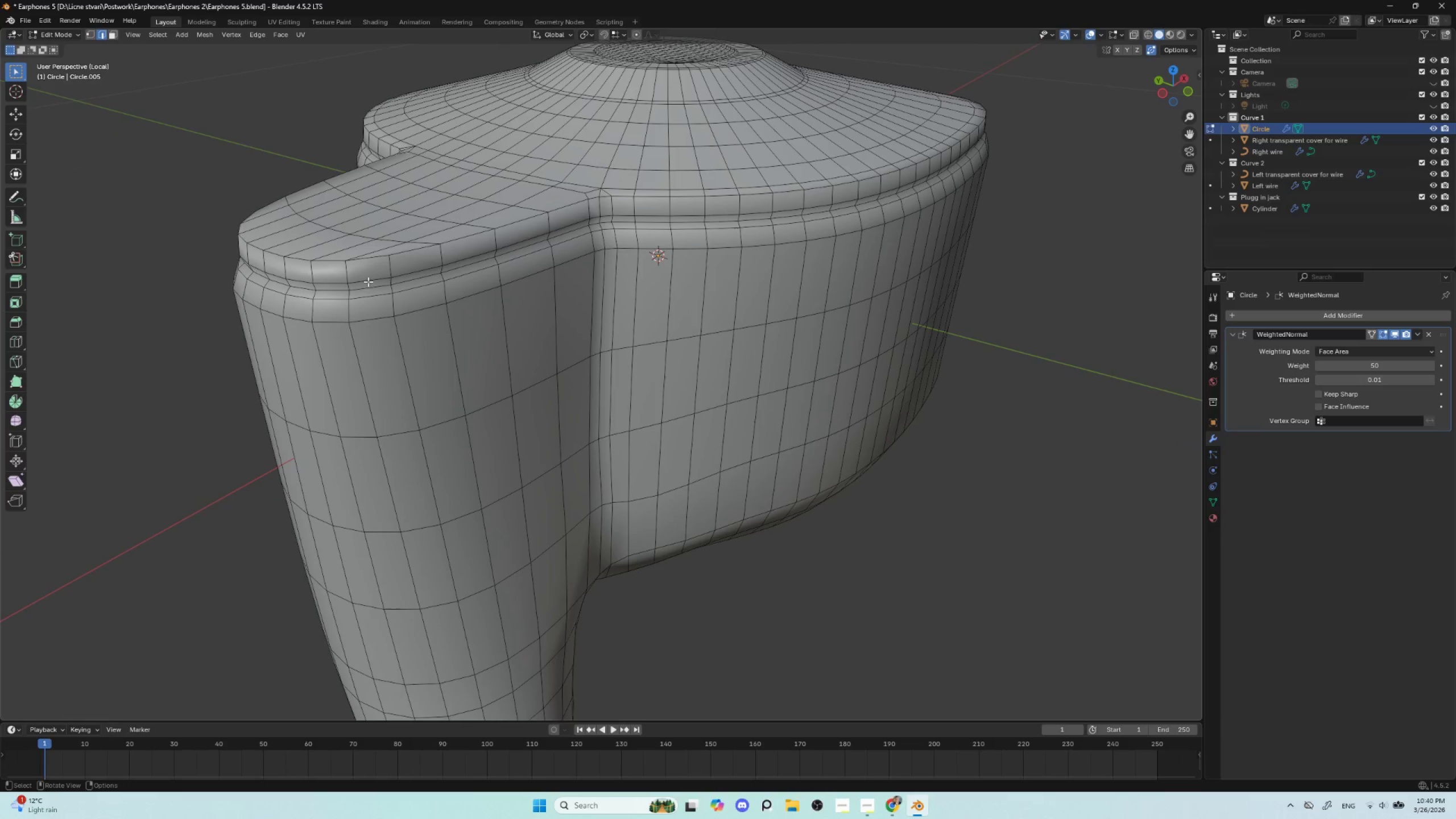 
hold_key(key=AltLeft, duration=0.81)
left_click([367, 262])
 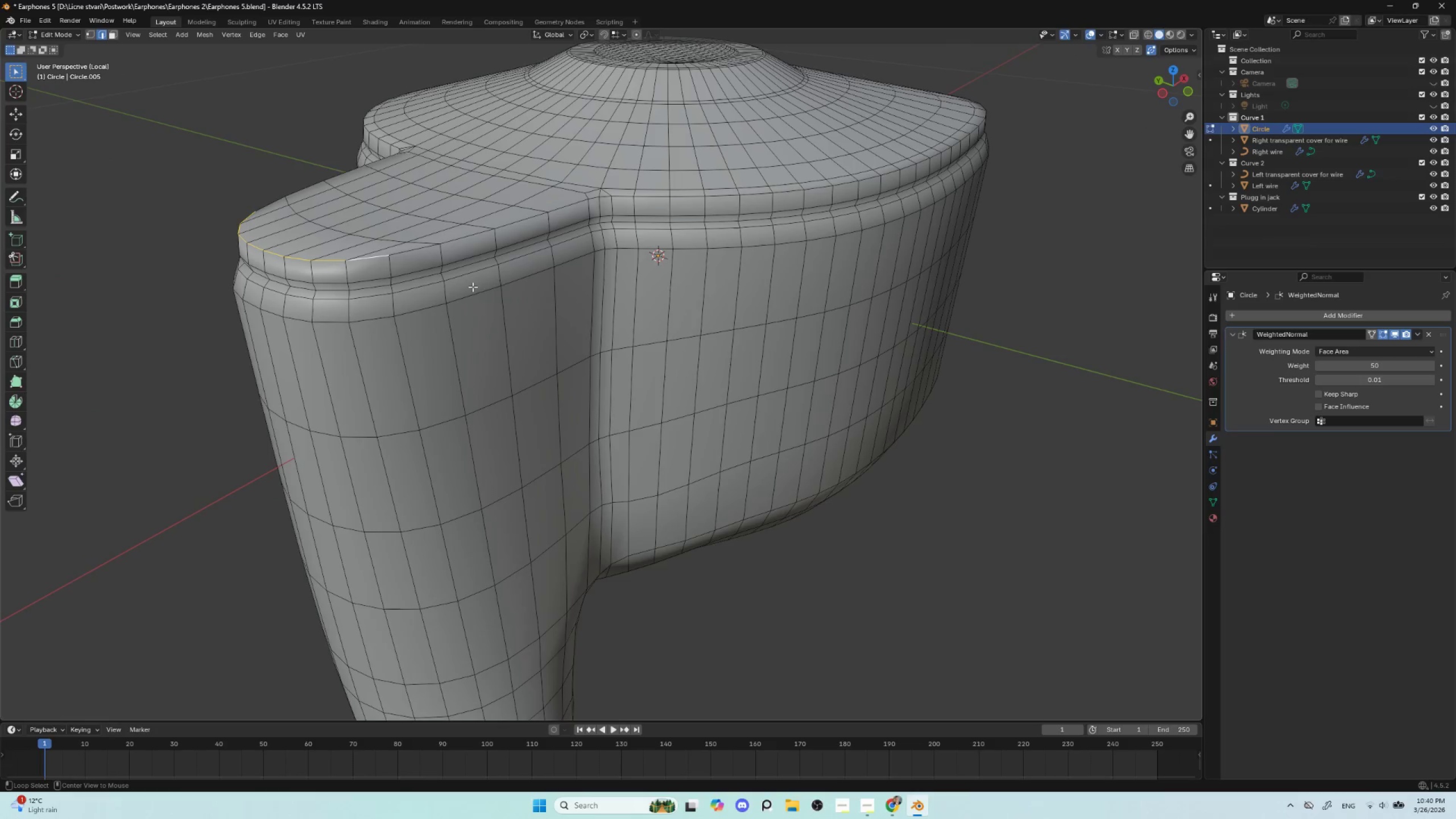 
hold_key(key=AltLeft, duration=2.88)
hold_key(key=ShiftLeft, duration=1.44)
left_click([530, 348])
 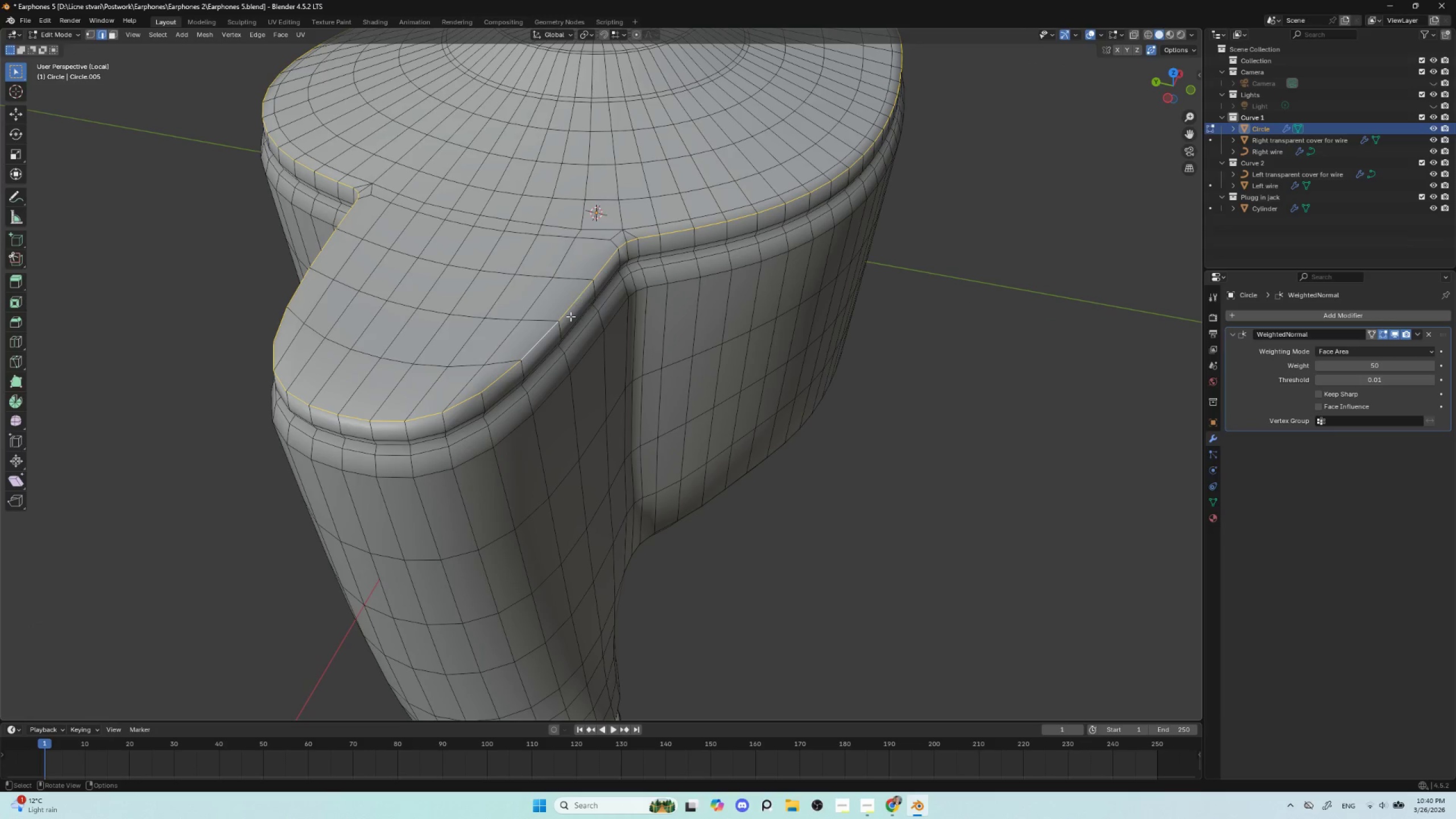 
hold_key(key=AltLeft, duration=1.33)
hold_key(key=ShiftLeft, duration=1.33)
left_click([454, 404])
 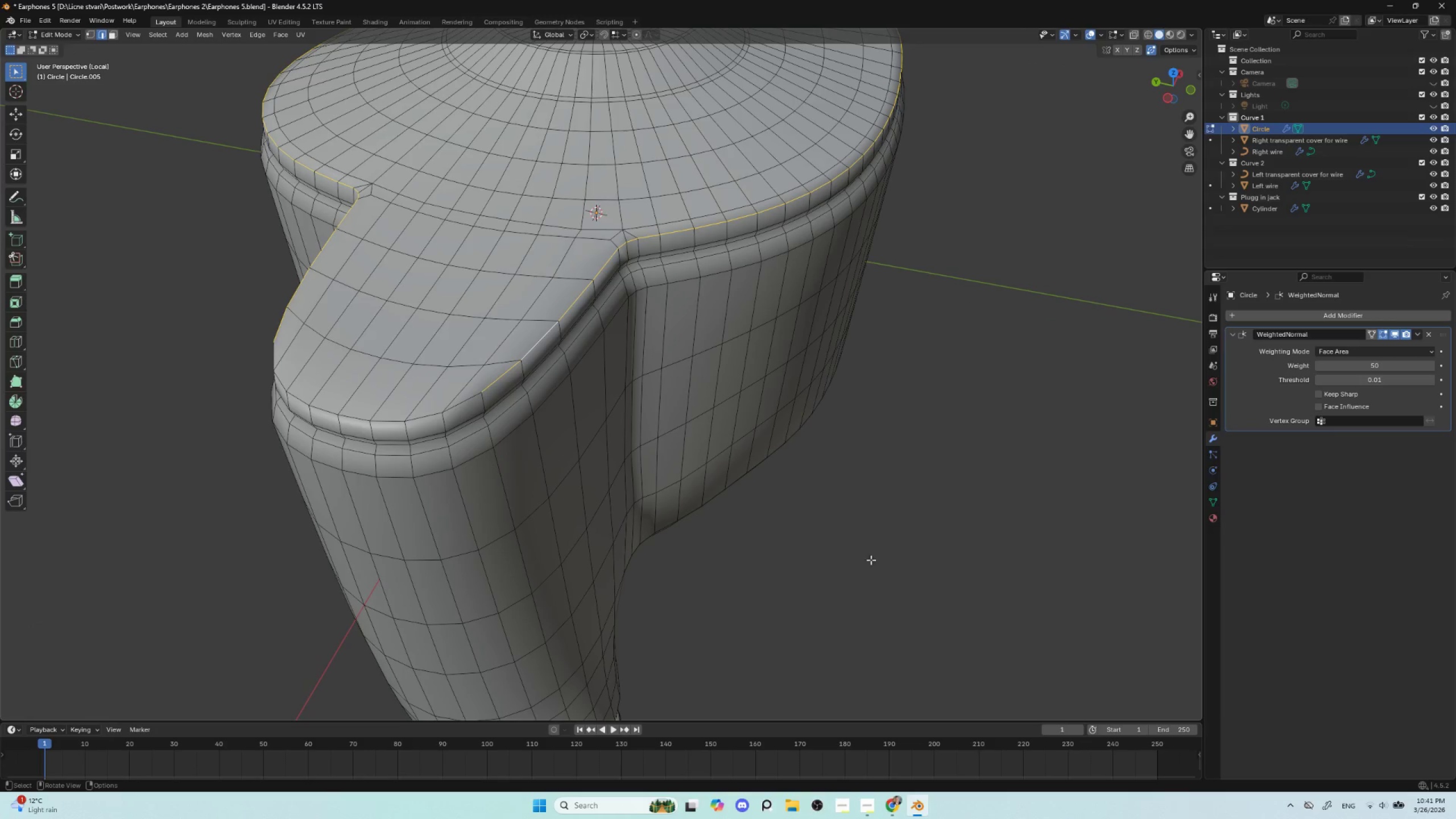 
hold_key(key=AltLeft, duration=0.98)
hold_key(key=ShiftLeft, duration=0.98)
left_click([454, 409])
 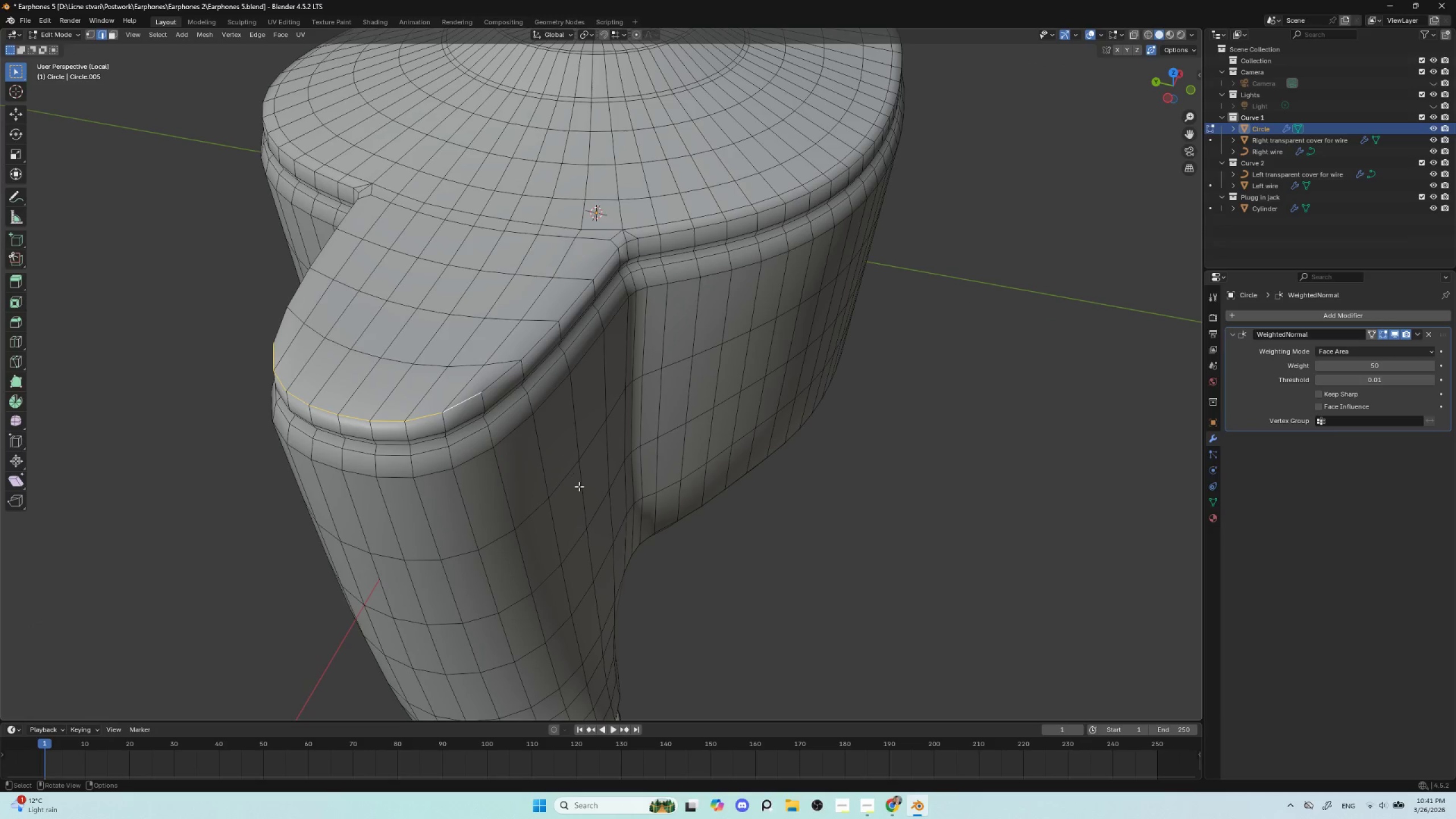 
hold_key(key=ControlLeft, duration=1.5)
 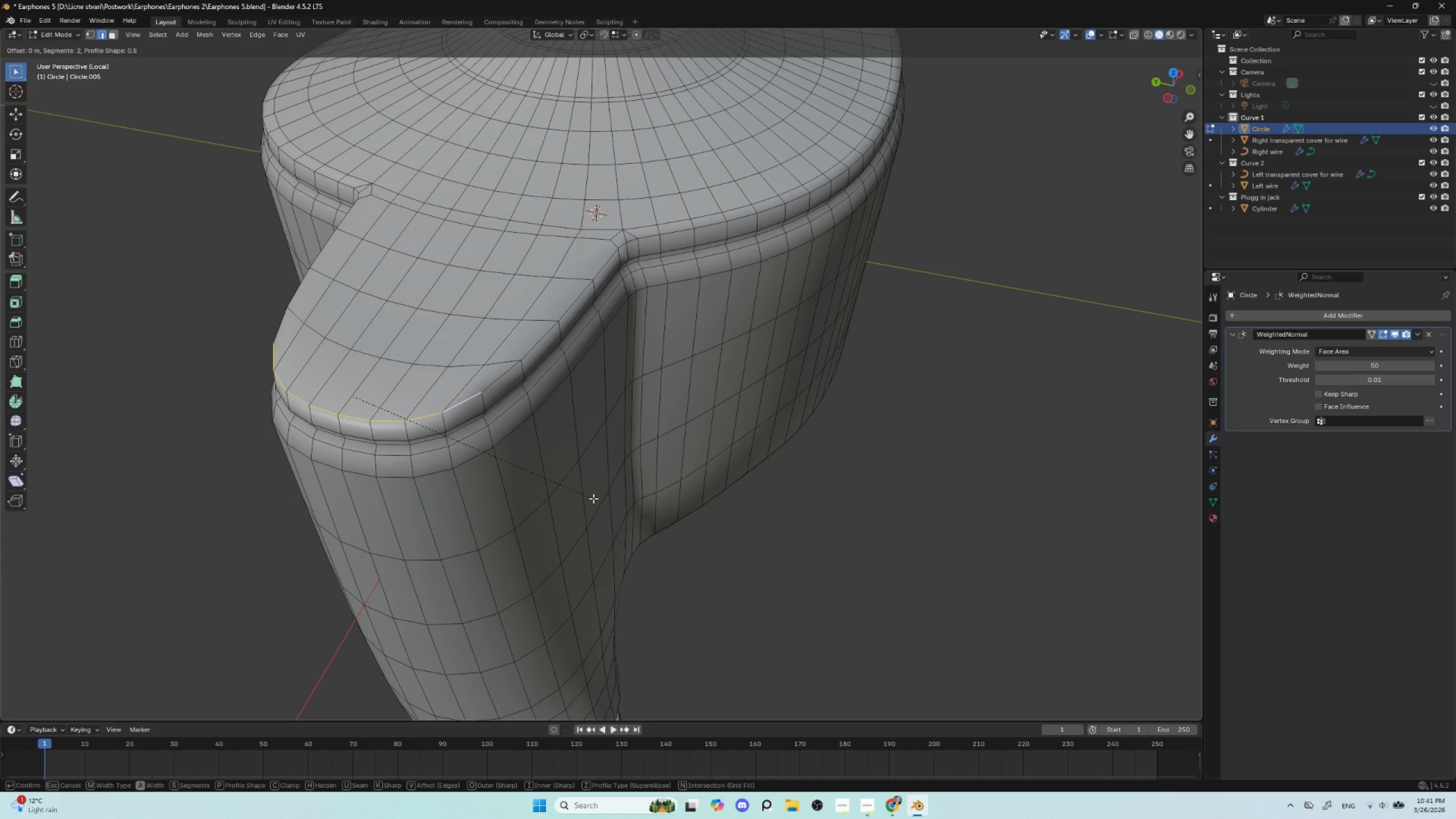 
key(Control+B)
 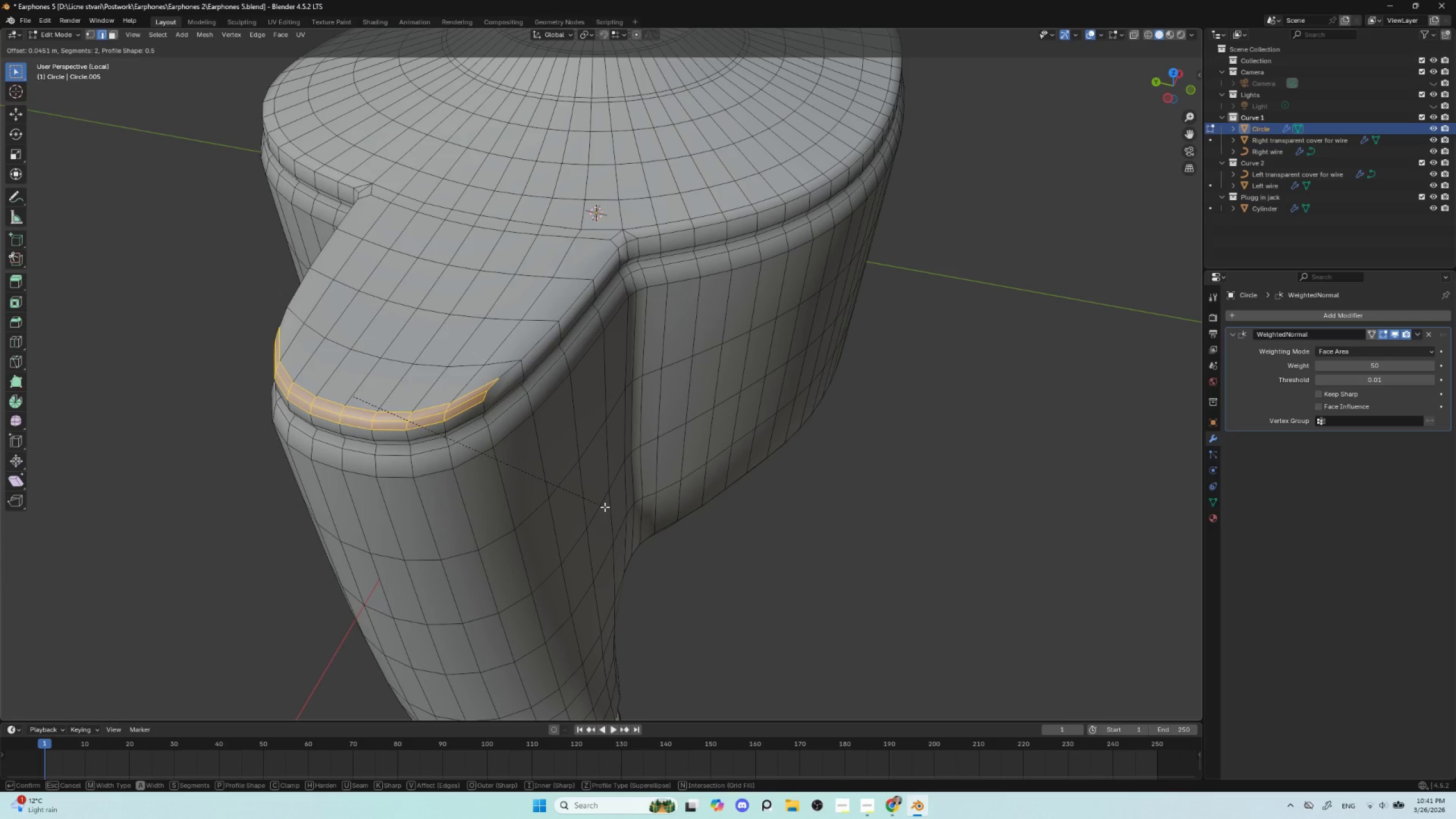 
scroll: coordinate [605, 507], scroll_direction: down, amount: 1.0
 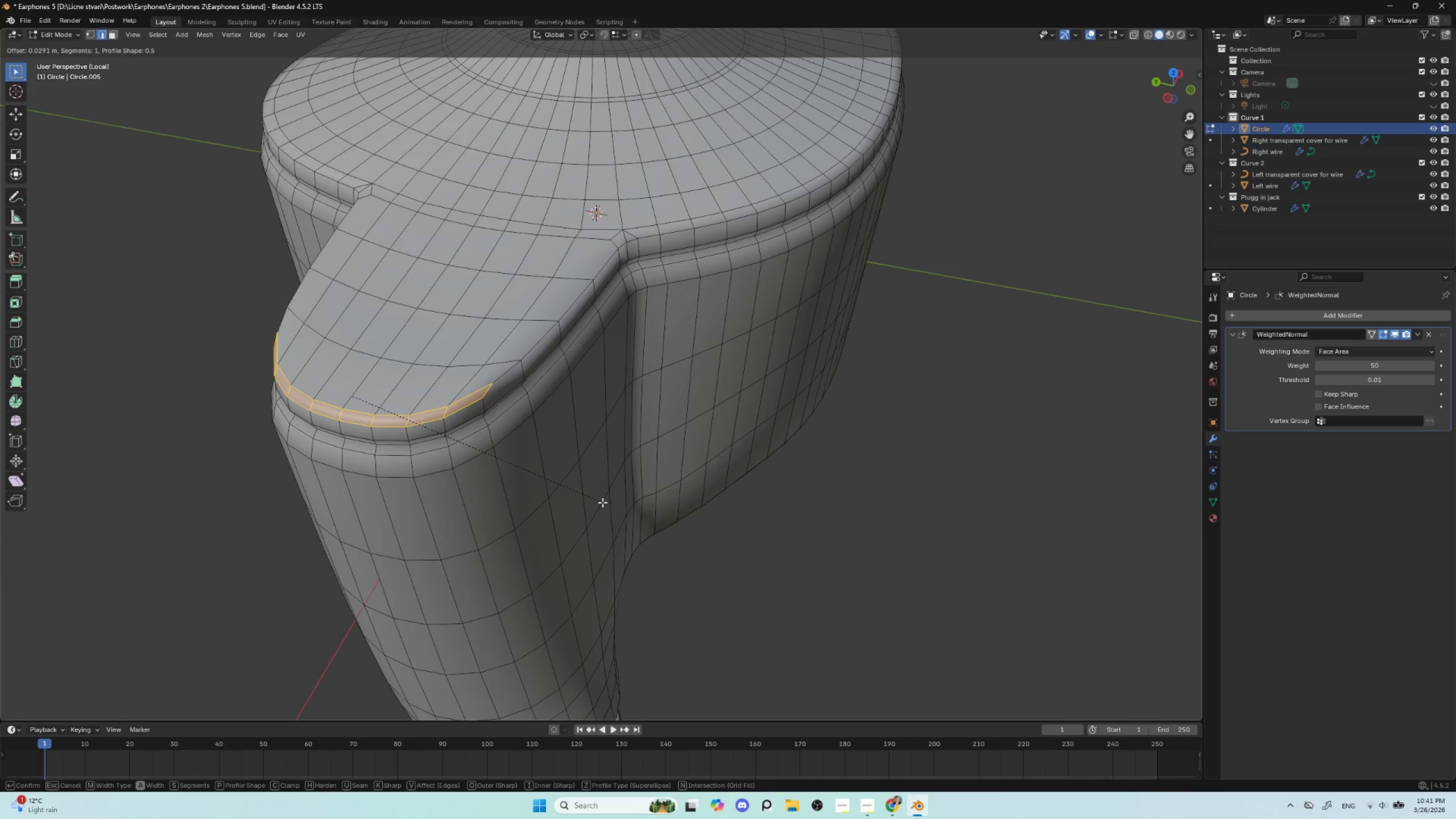 
wait(5.87)
 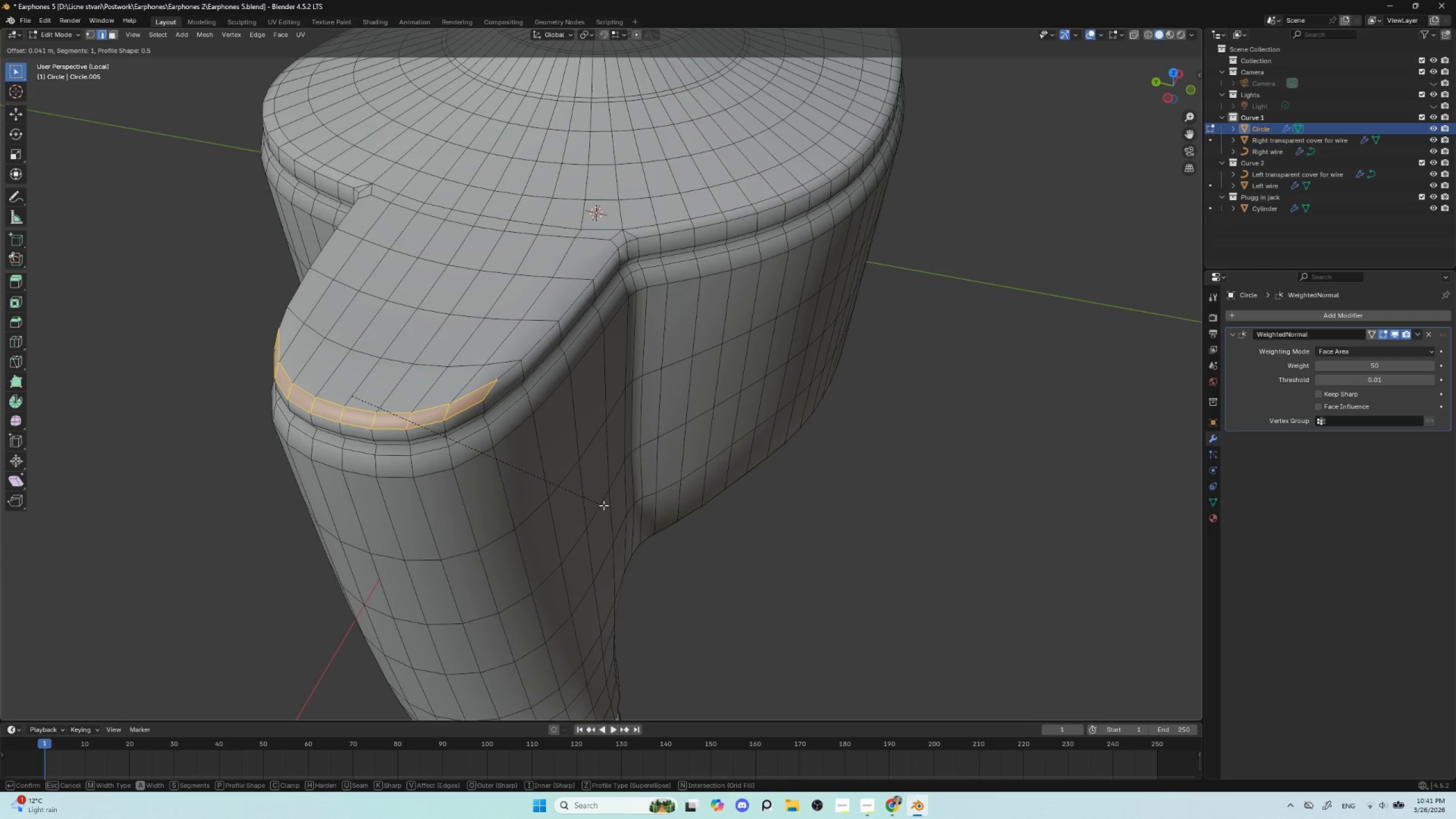 
key(Escape)
 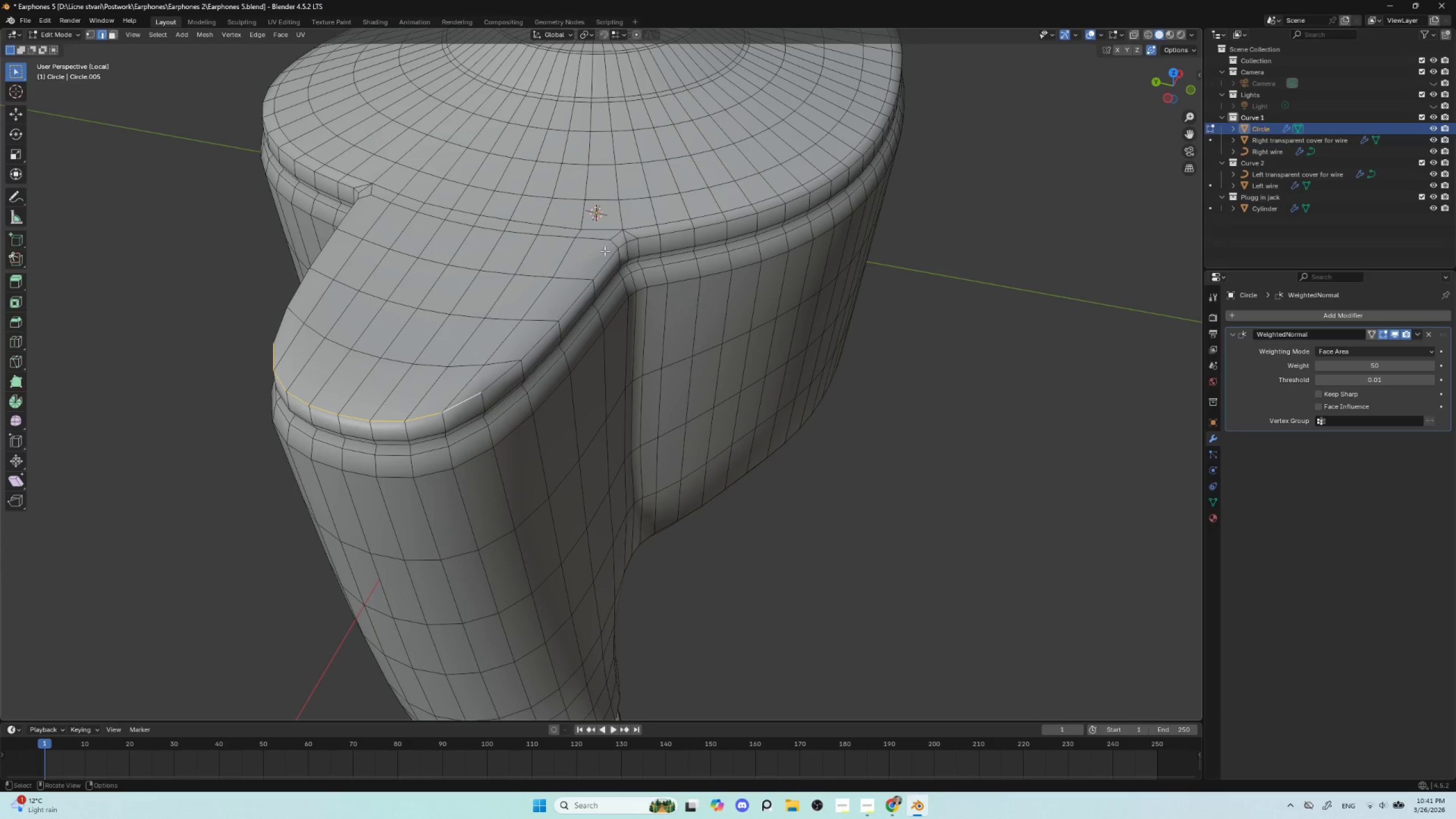 
wait(5.8)
 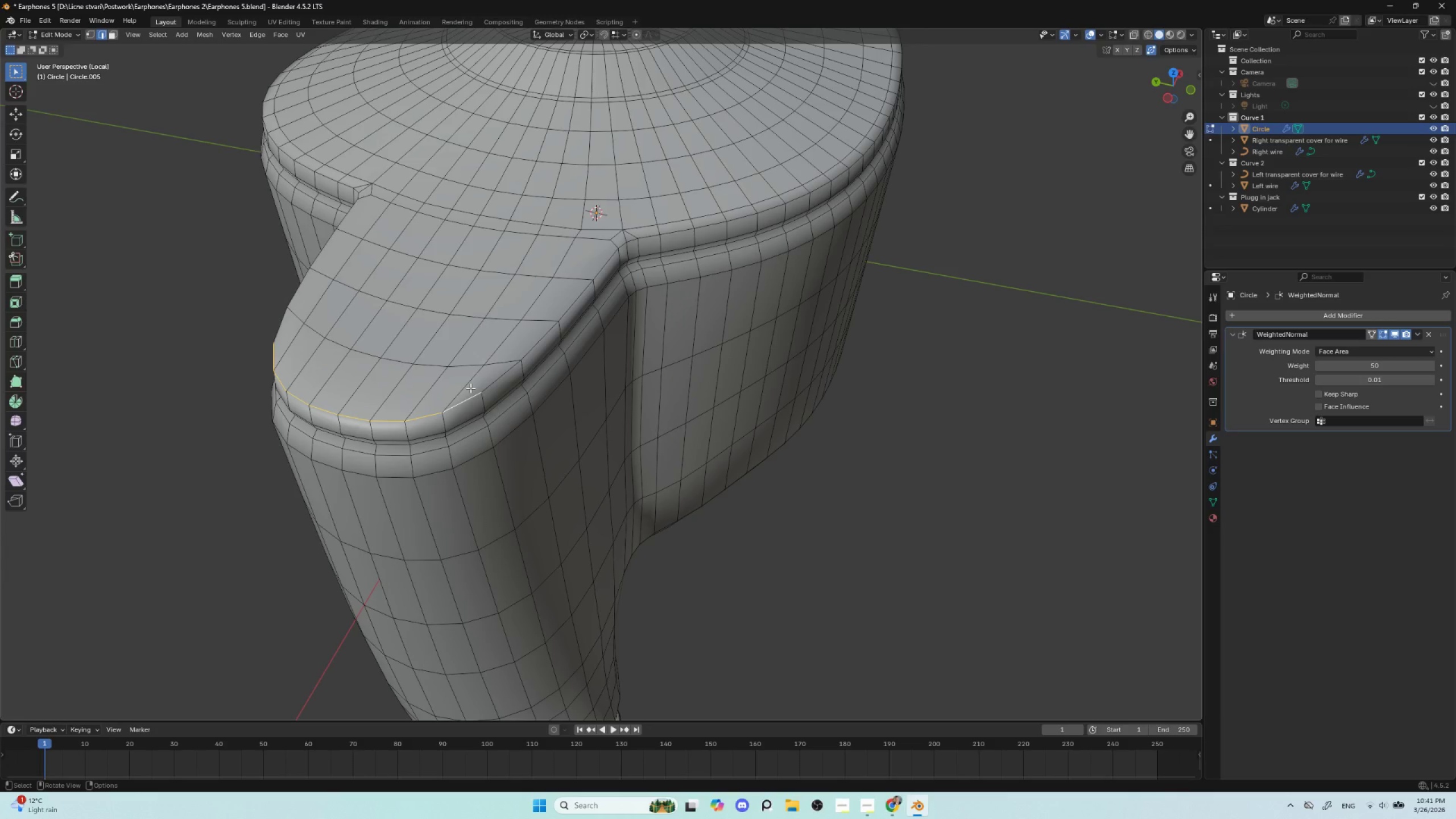 
key(K)
 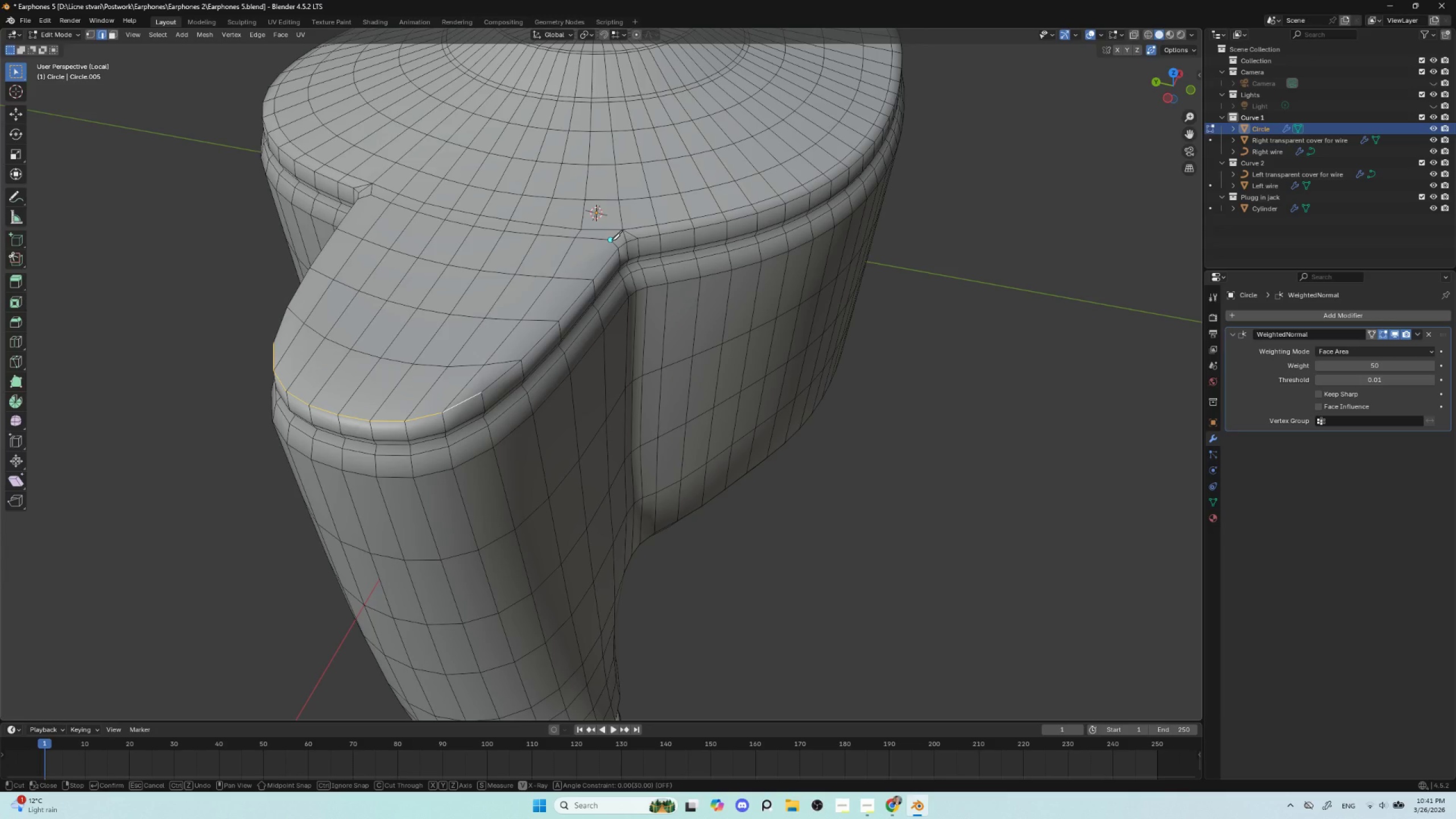 
left_click([611, 240])
 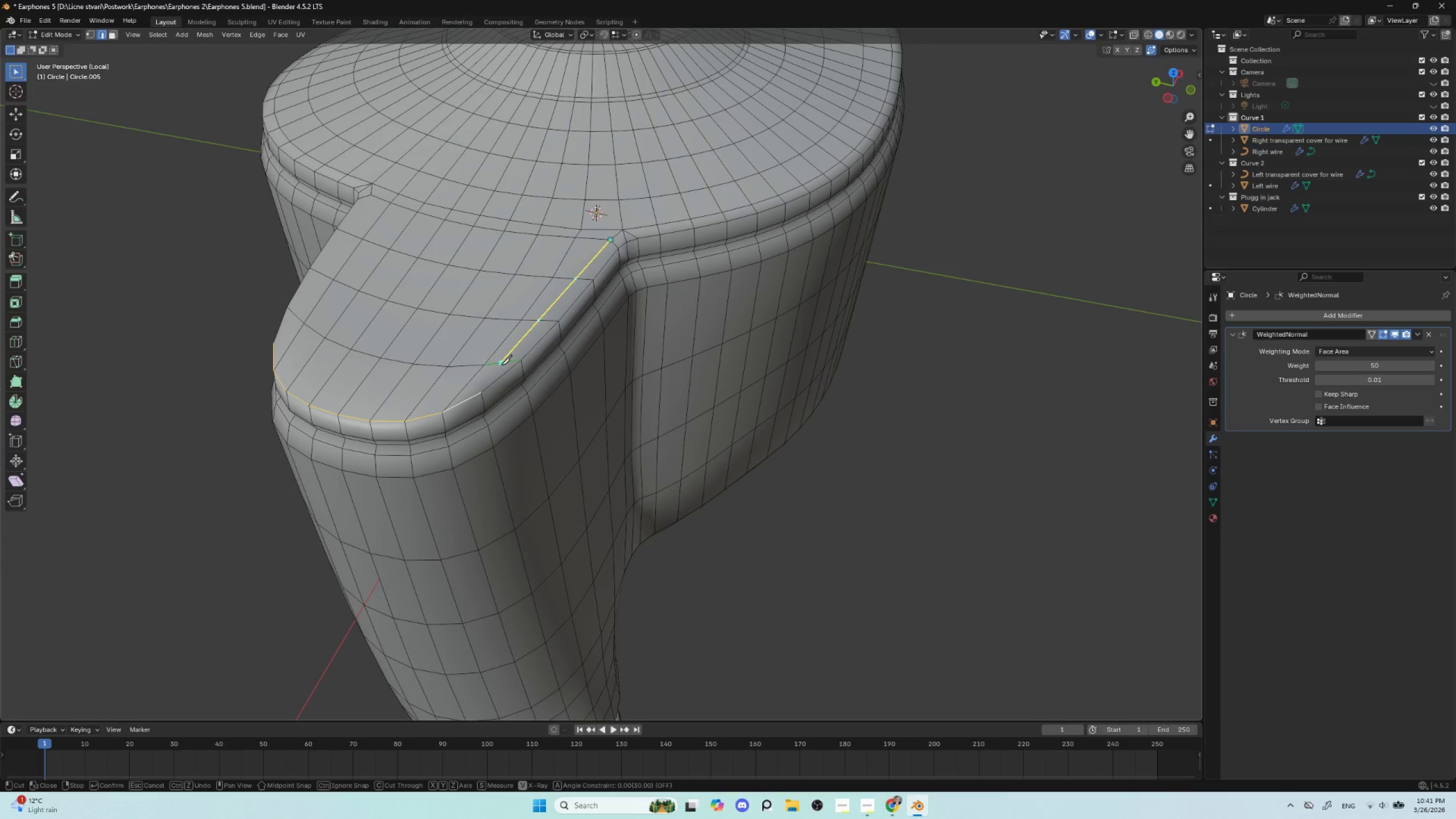 
left_click([501, 365])
 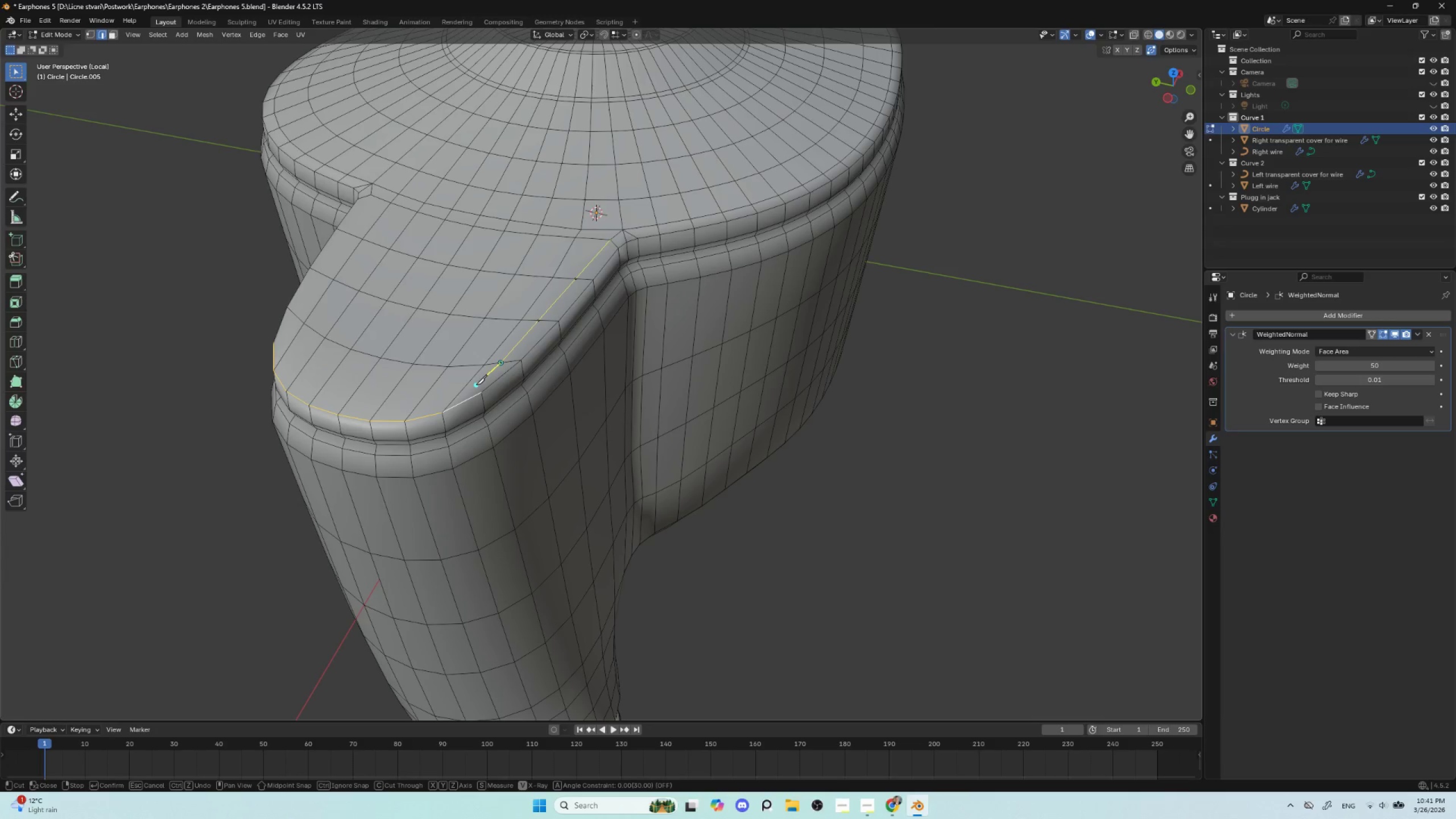 
left_click([476, 384])
 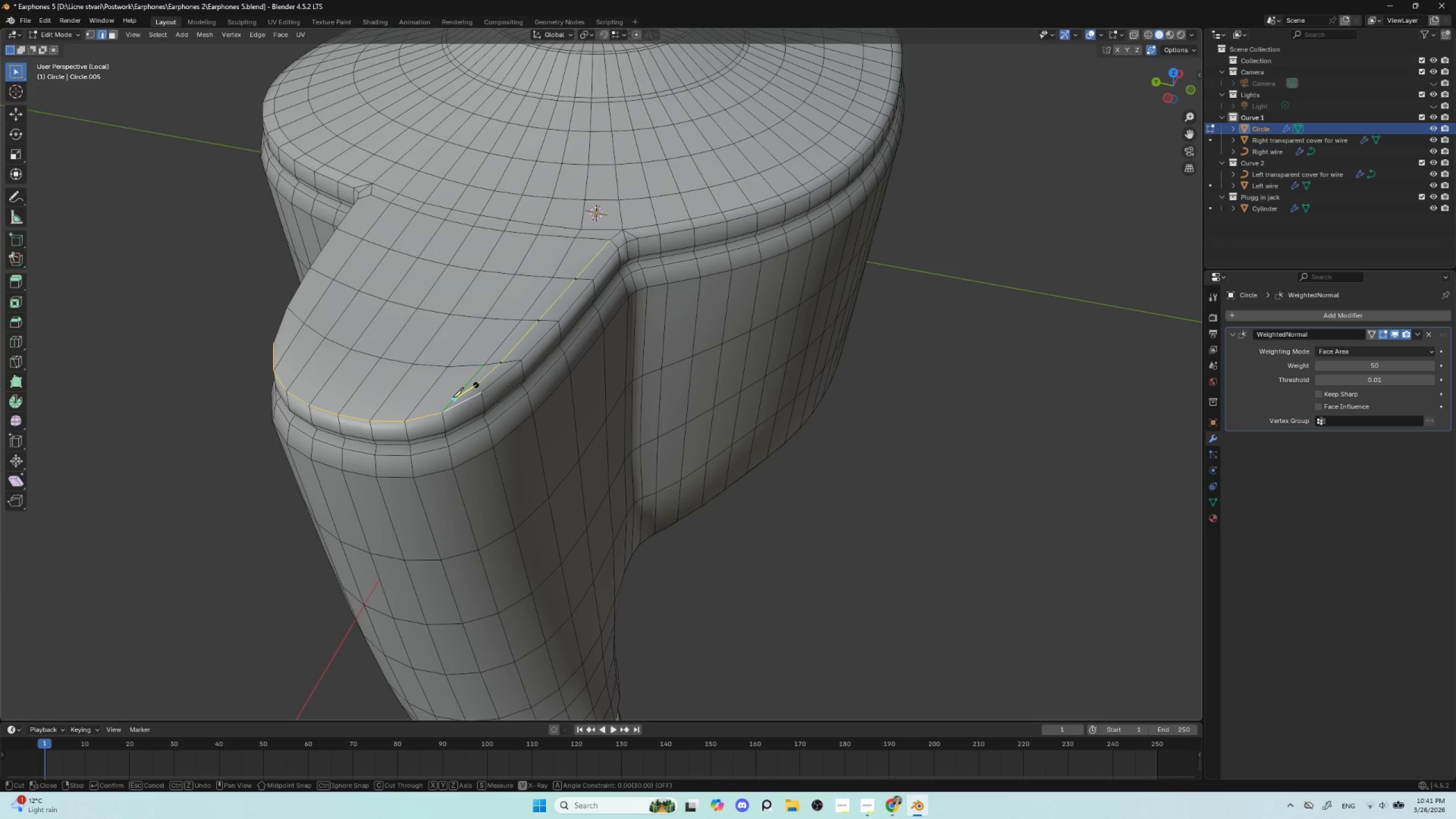 
left_click([456, 392])
 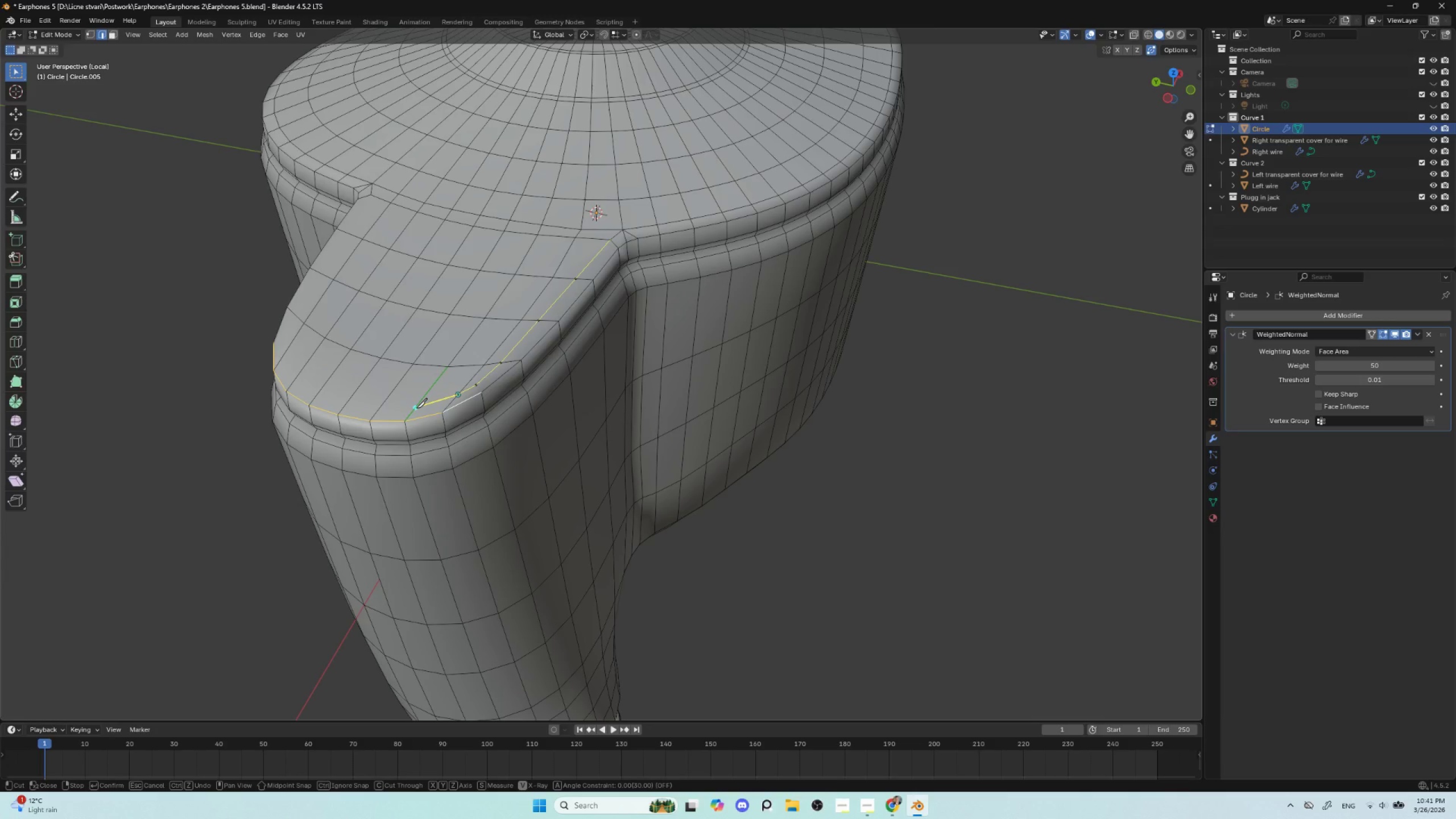 
left_click([416, 408])
 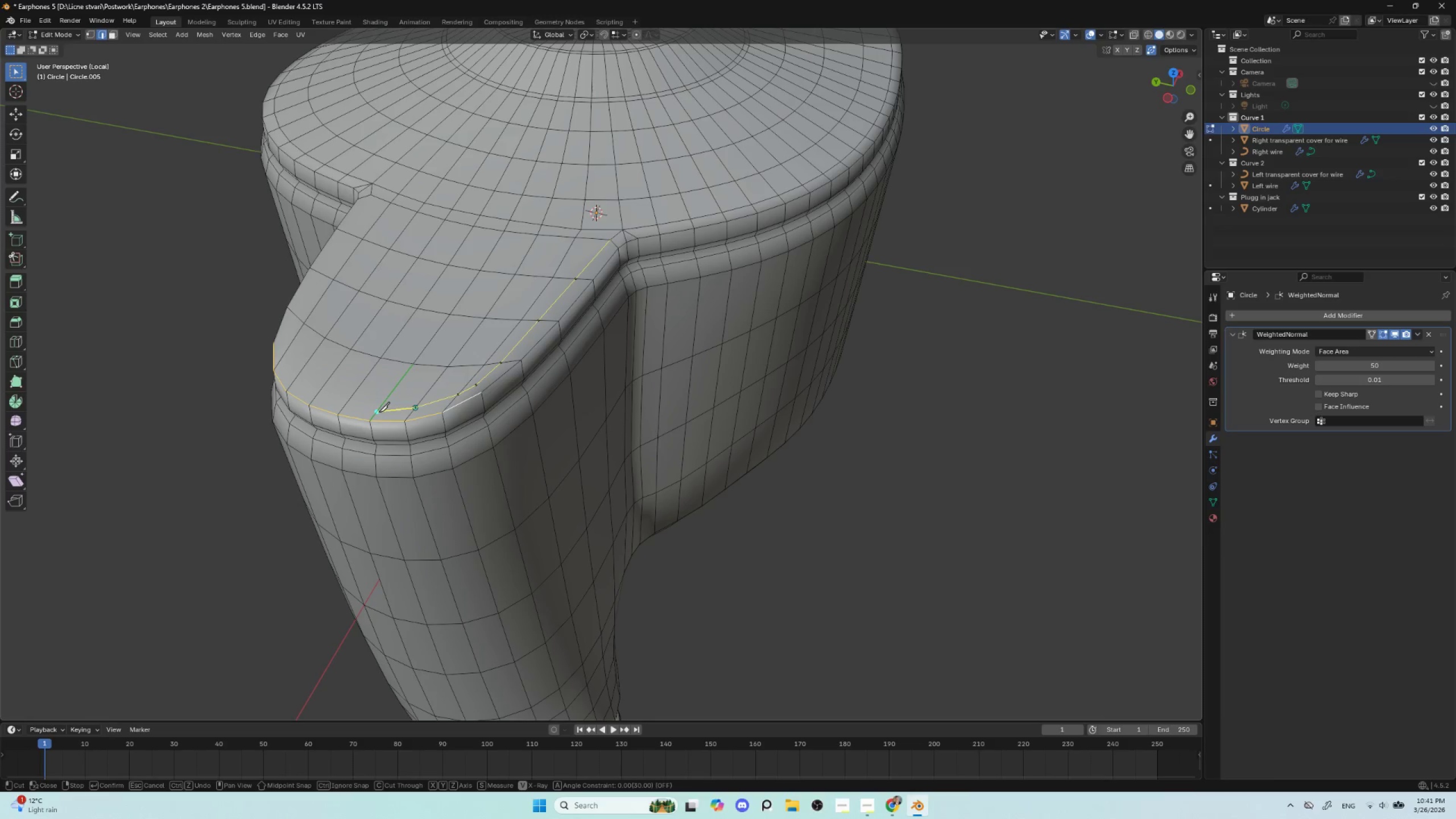 
left_click([379, 412])
 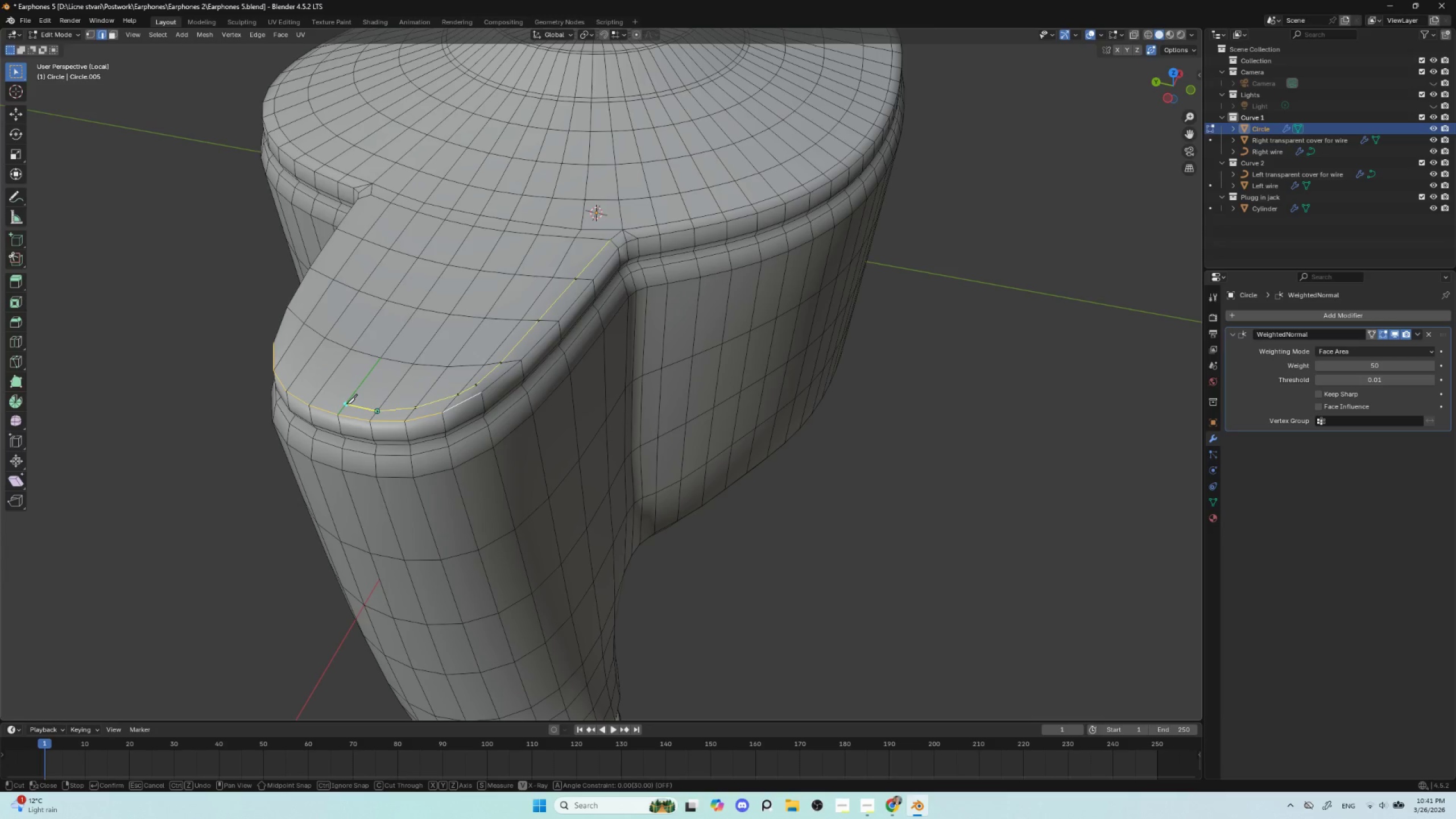 
left_click([346, 404])
 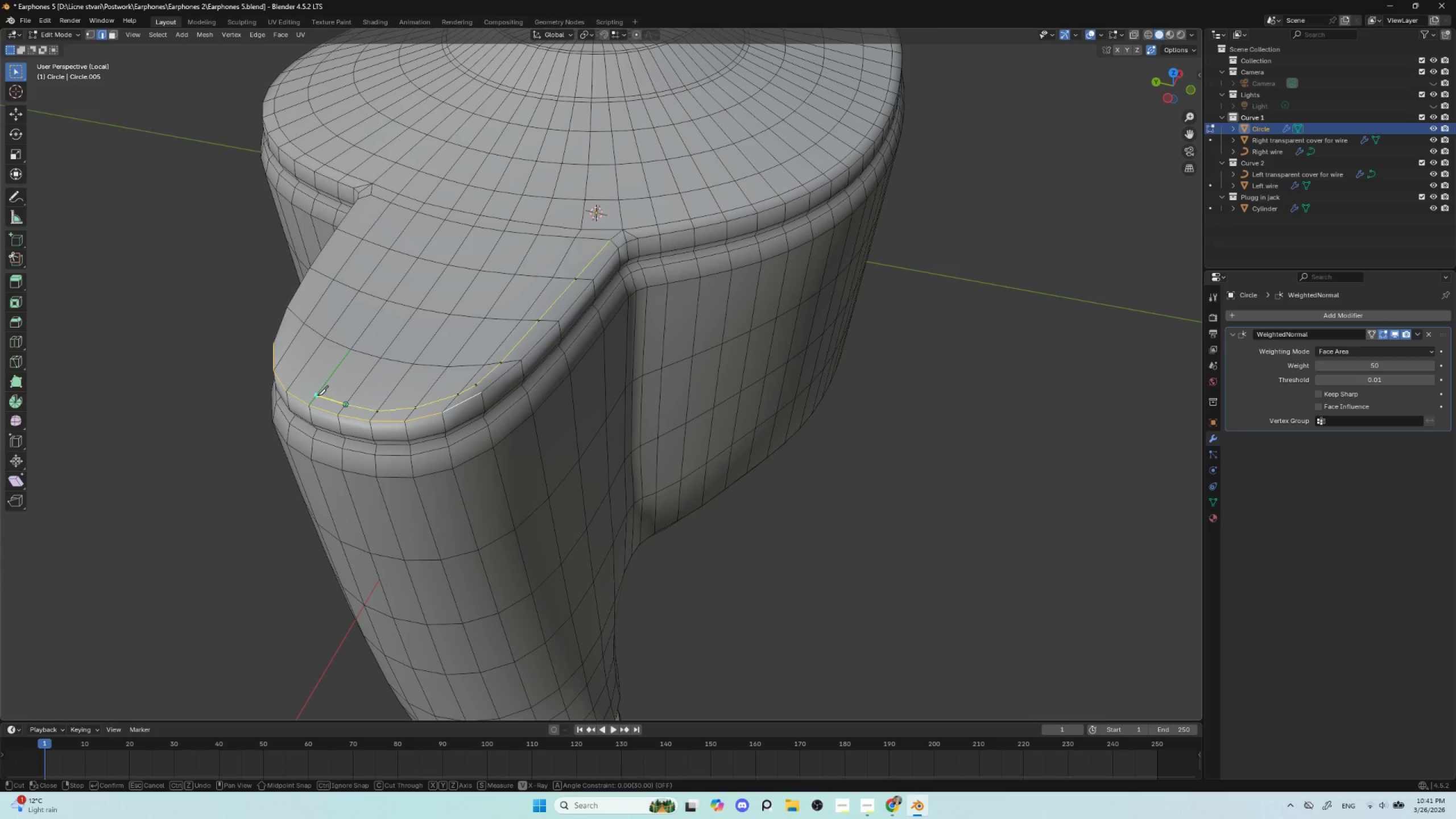 
left_click([317, 395])
 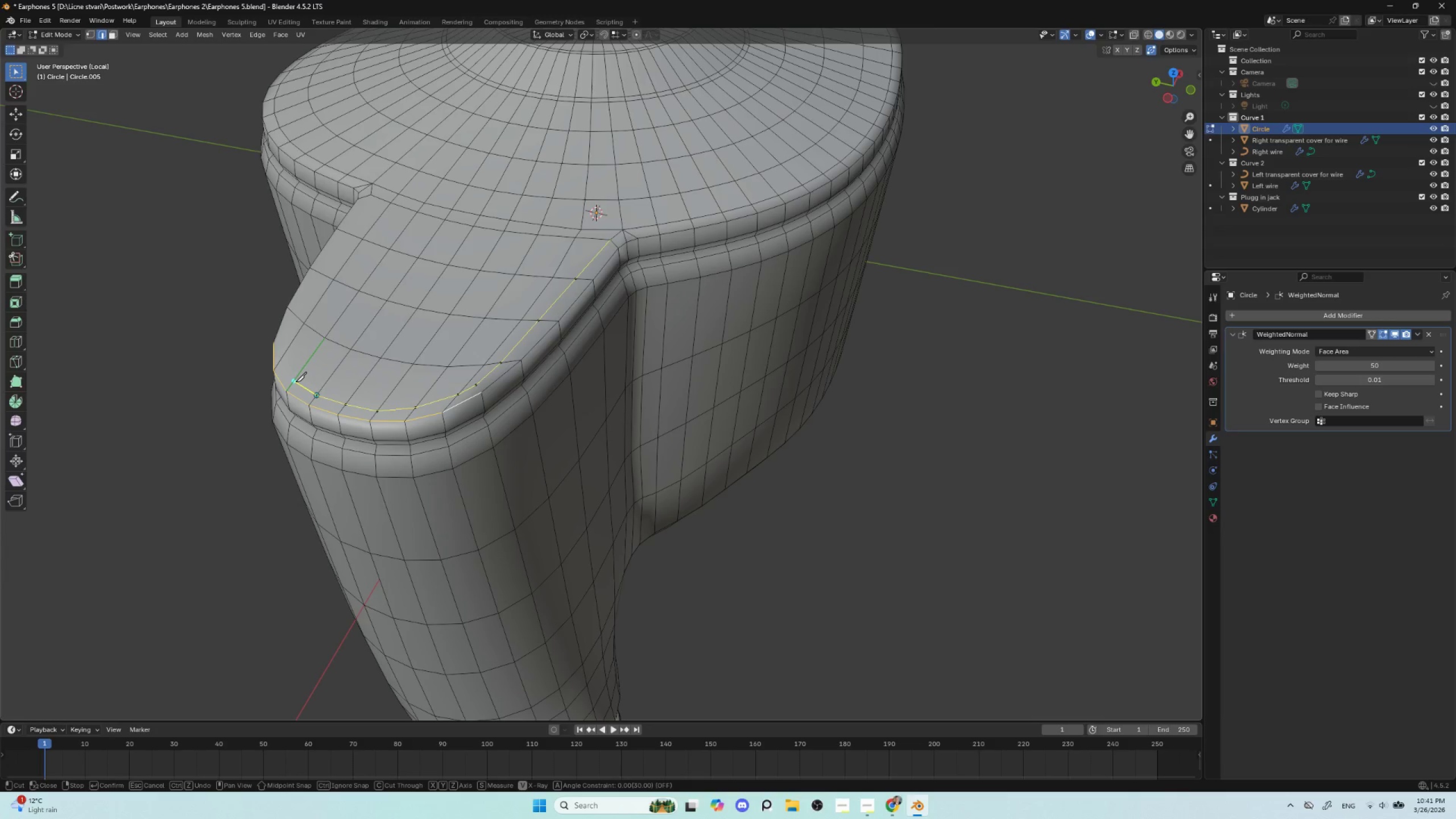 
left_click([296, 382])
 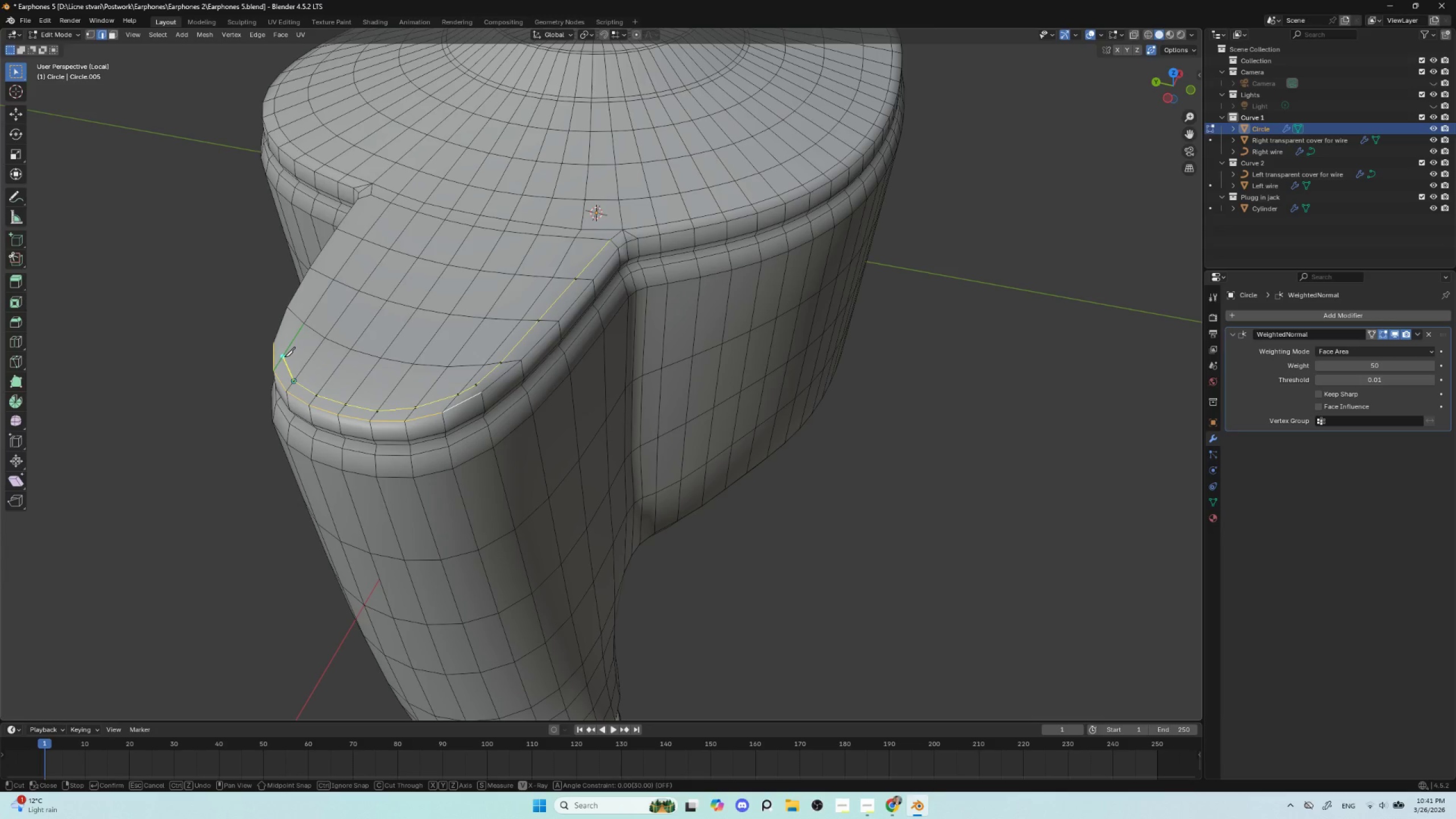 
left_click([284, 357])
 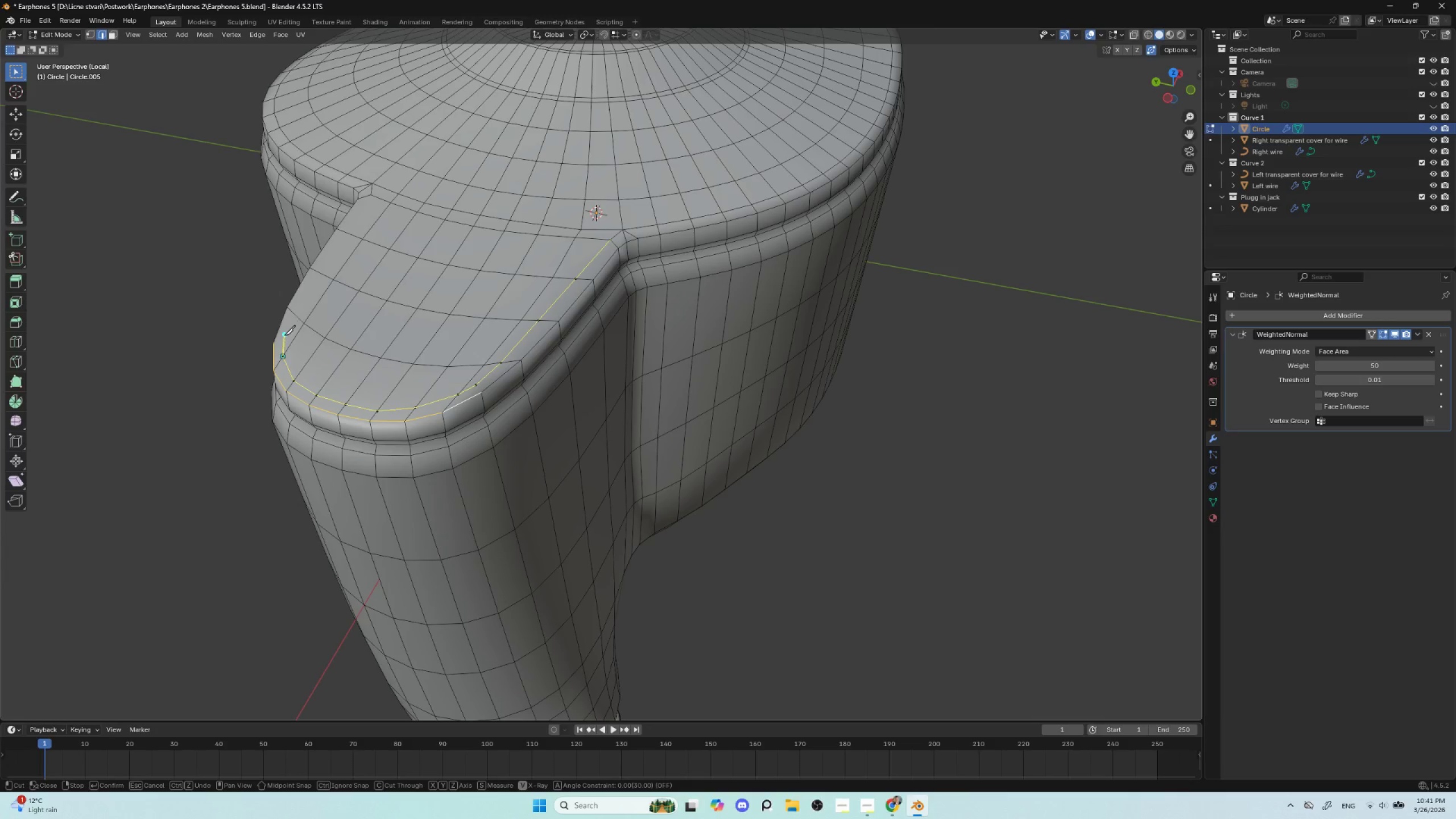 
left_click([283, 337])
 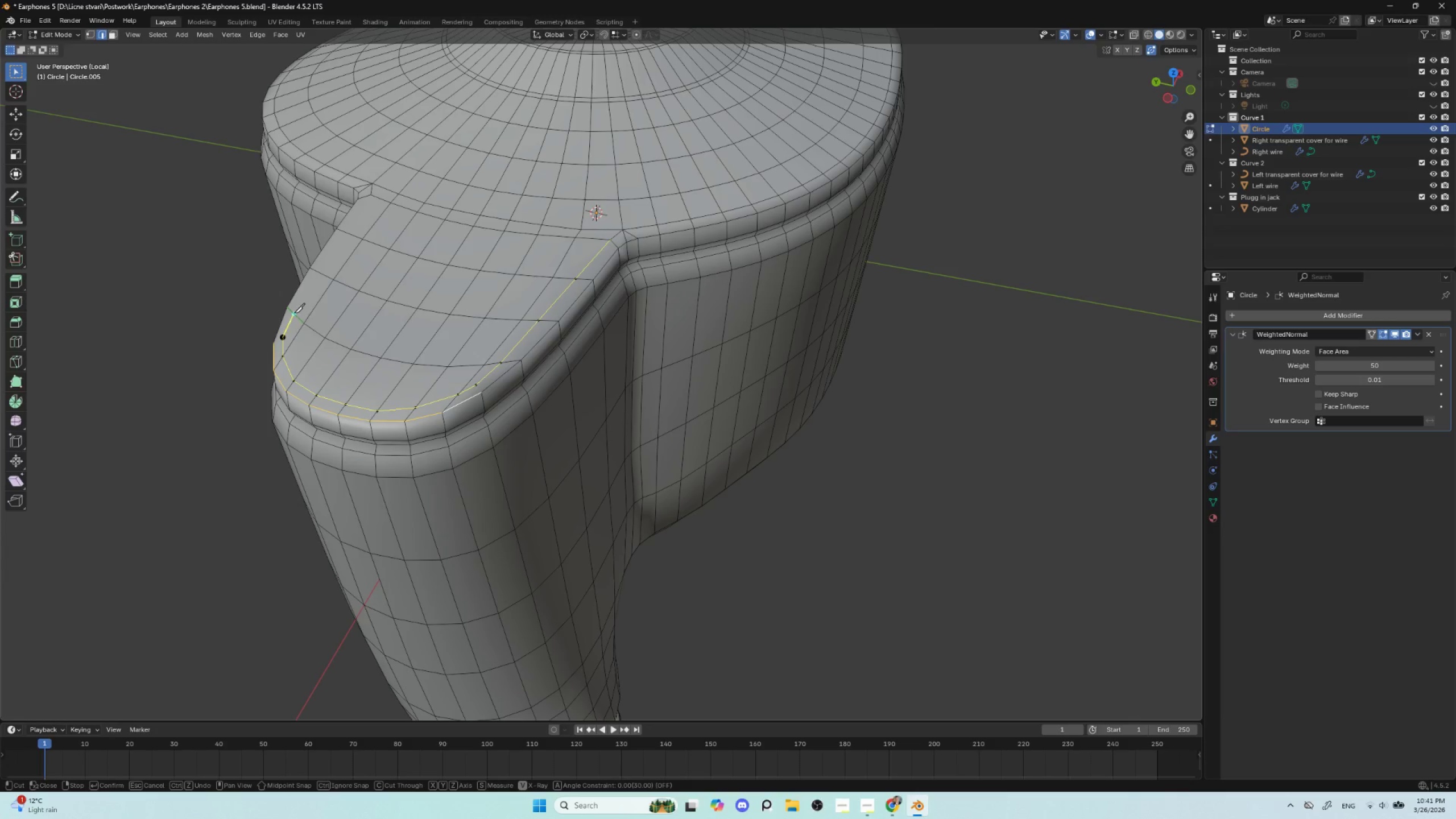 
left_click([294, 313])
 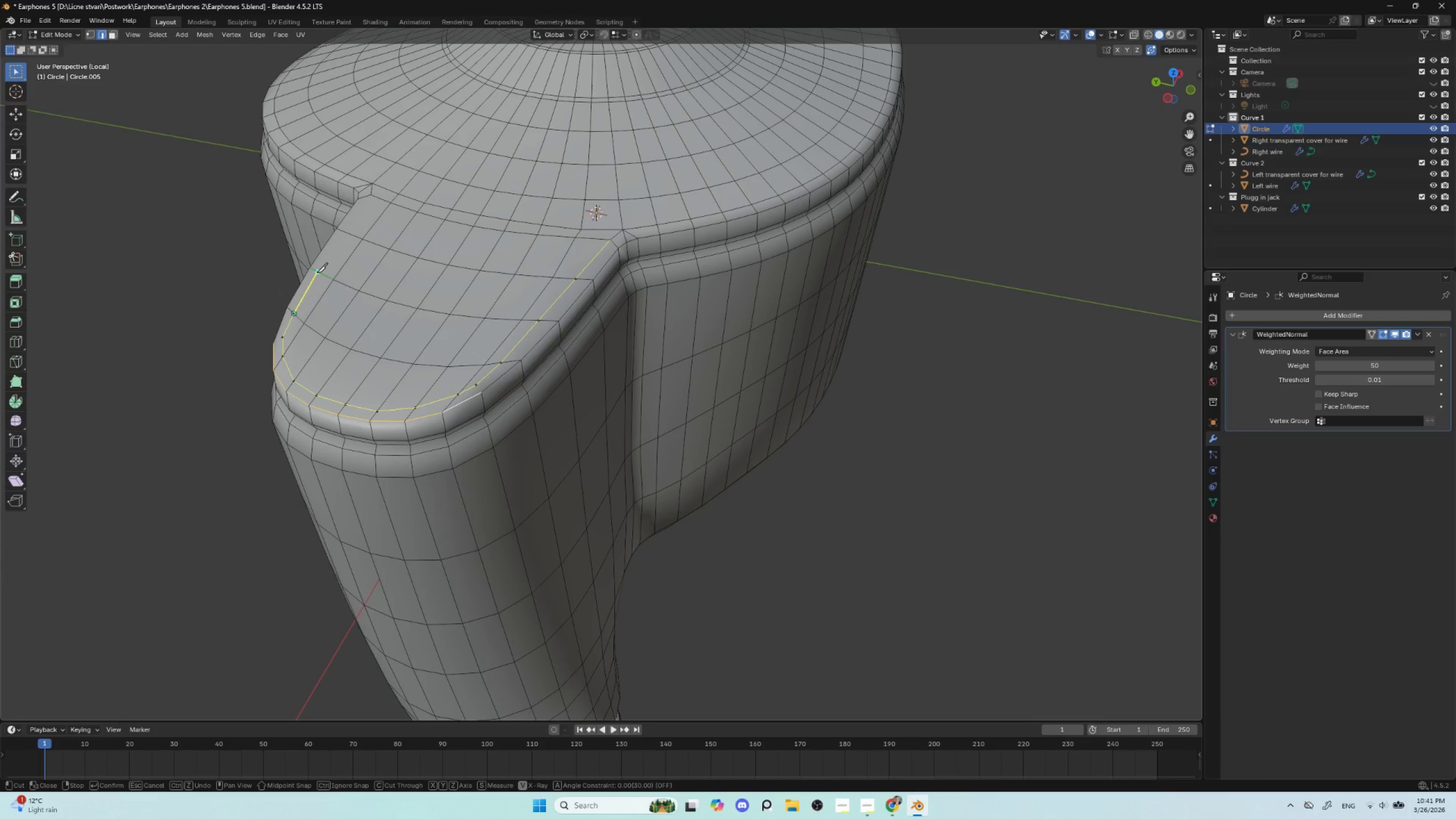 
left_click([317, 272])
 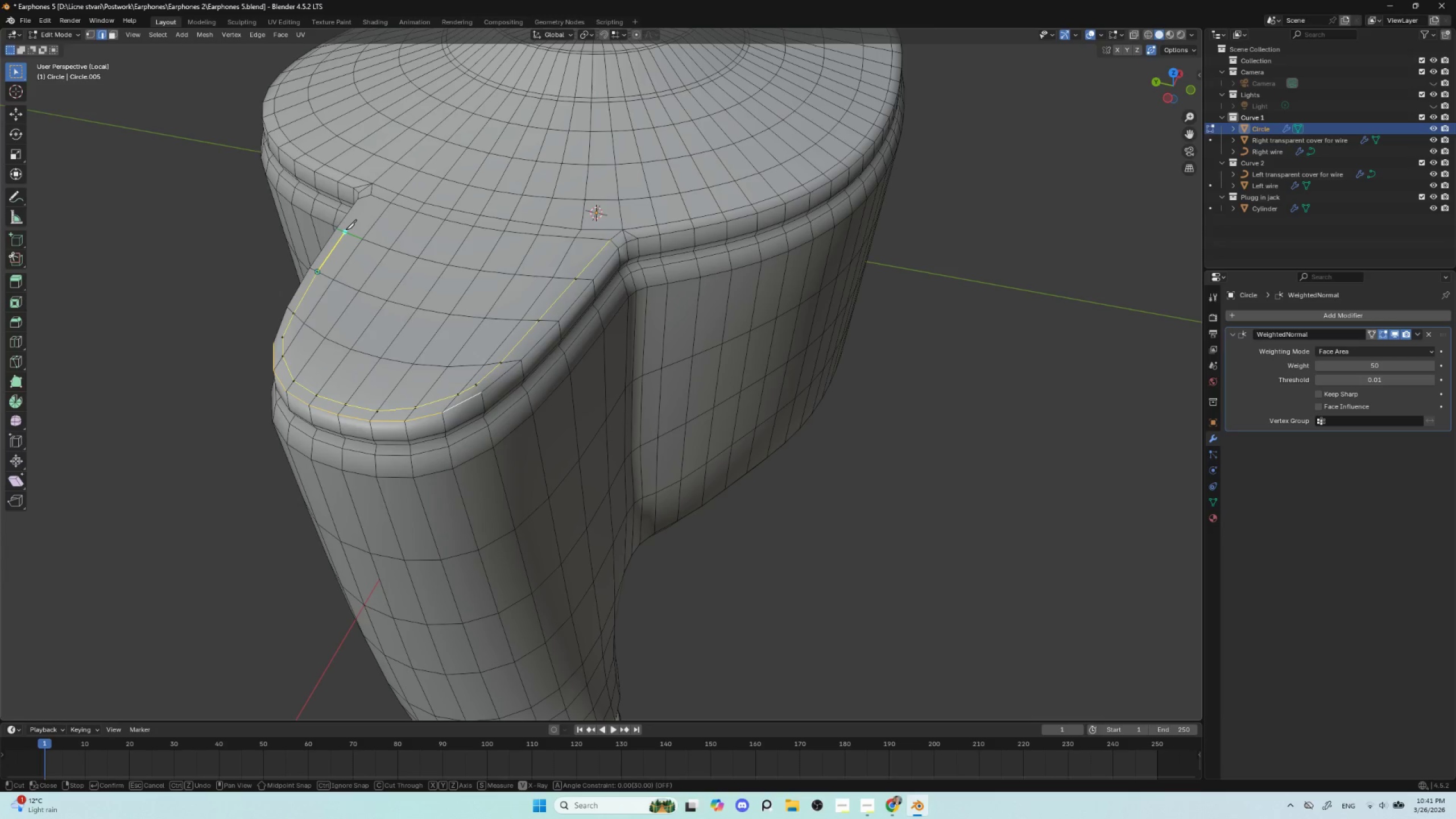 
left_click([346, 229])
 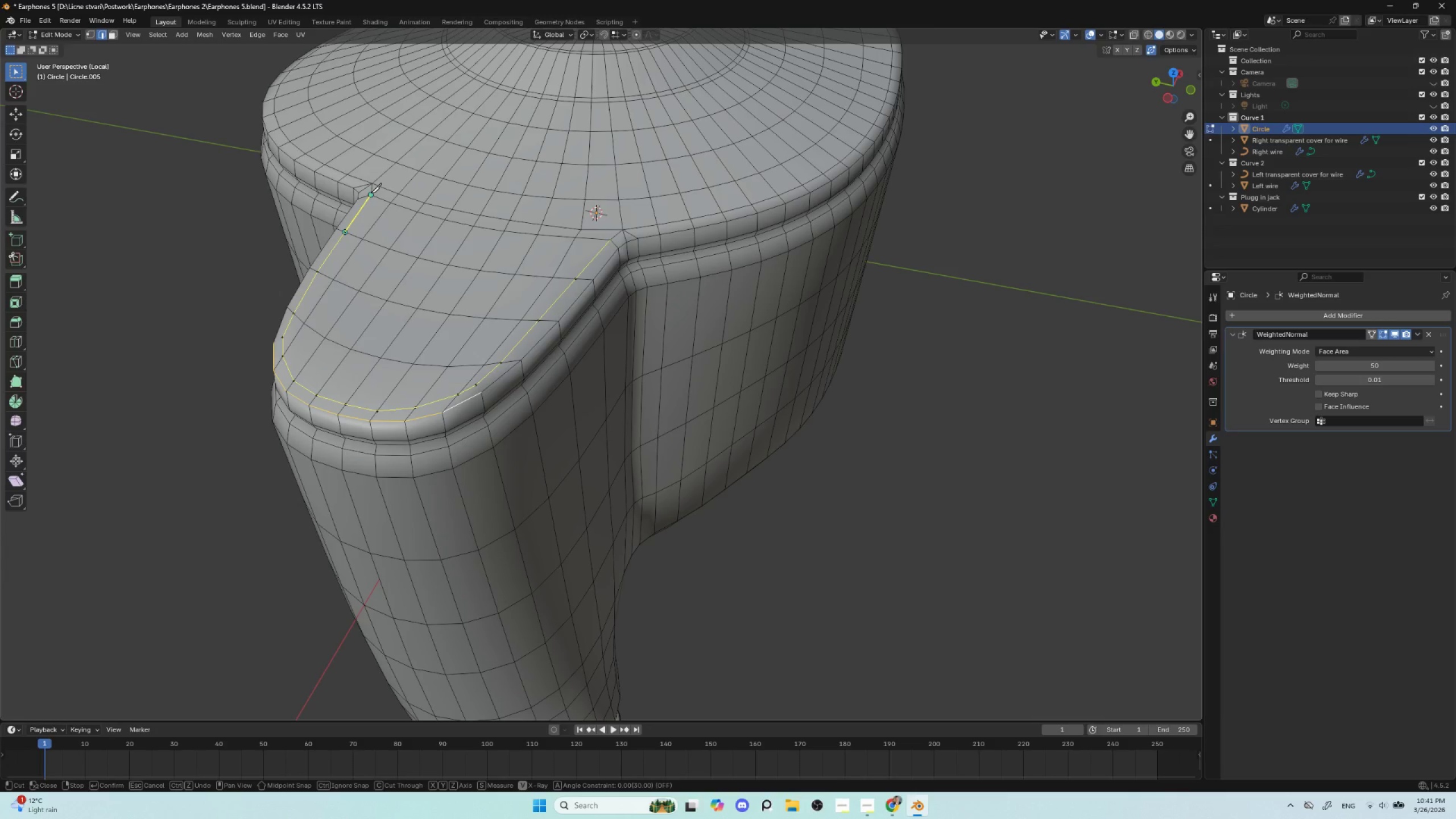 
left_click([371, 193])
 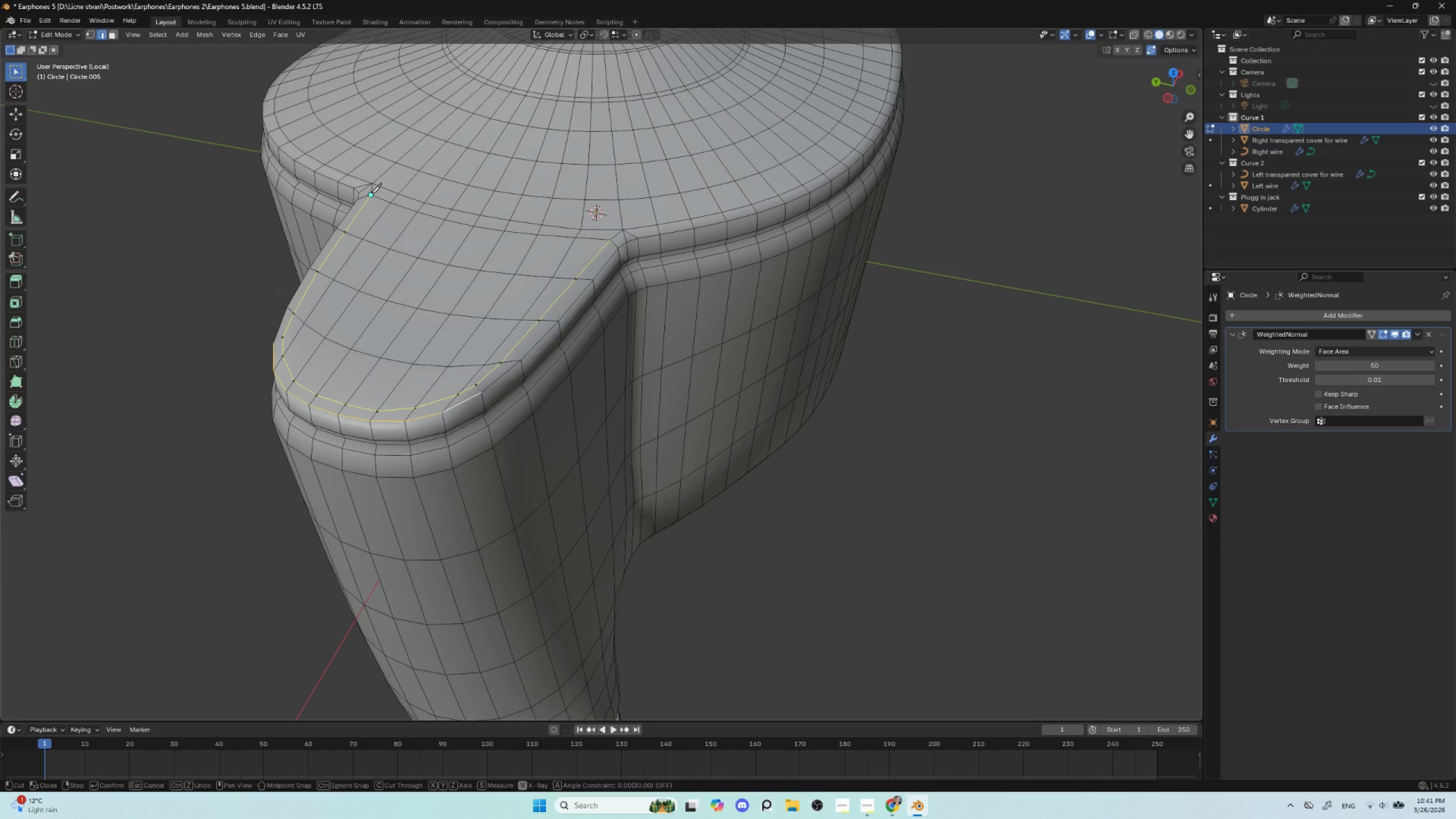 
key(Enter)
 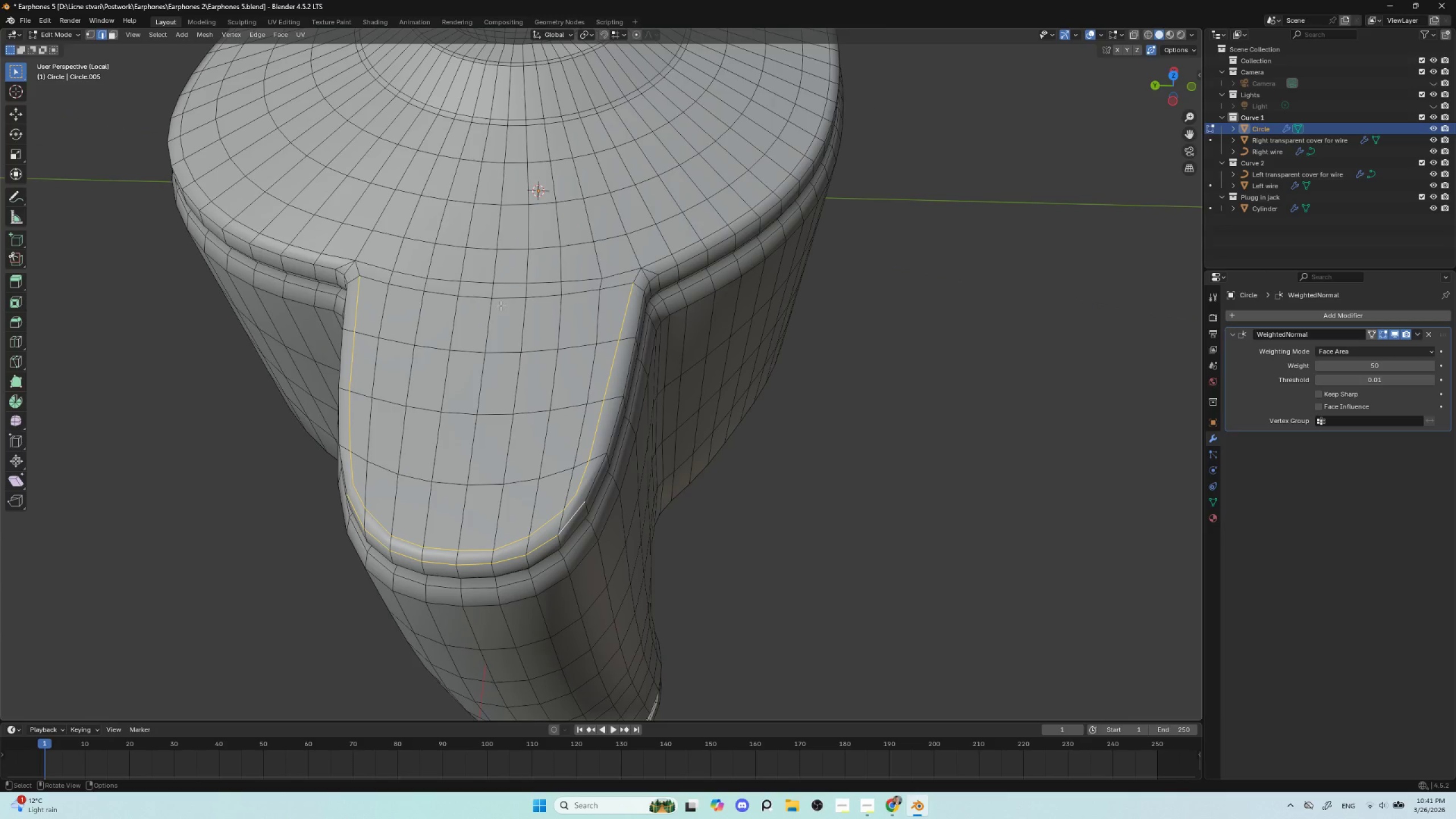 
hold_key(key=ShiftLeft, duration=0.5)
 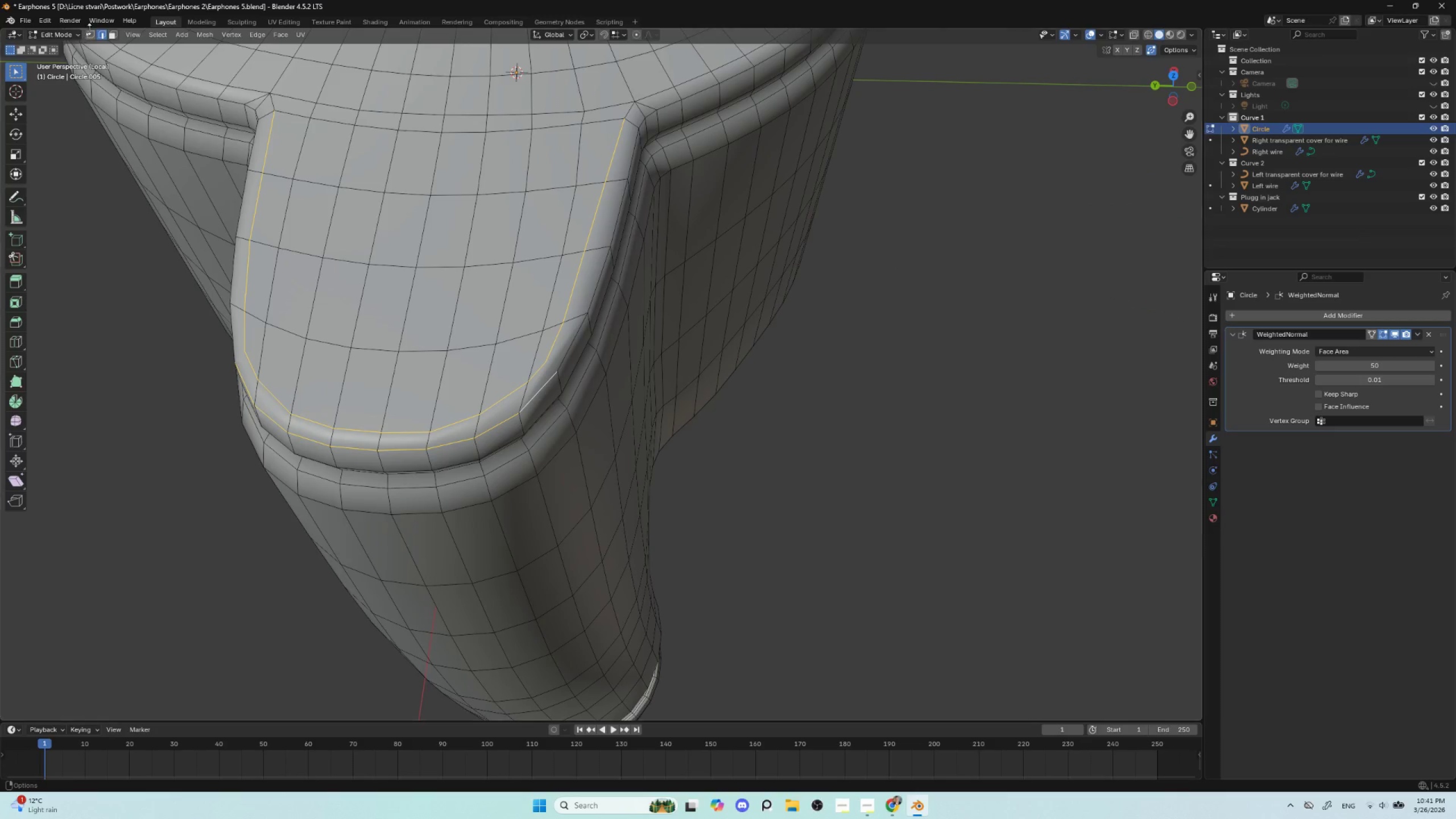 
scroll: coordinate [587, 485], scroll_direction: up, amount: 1.0
 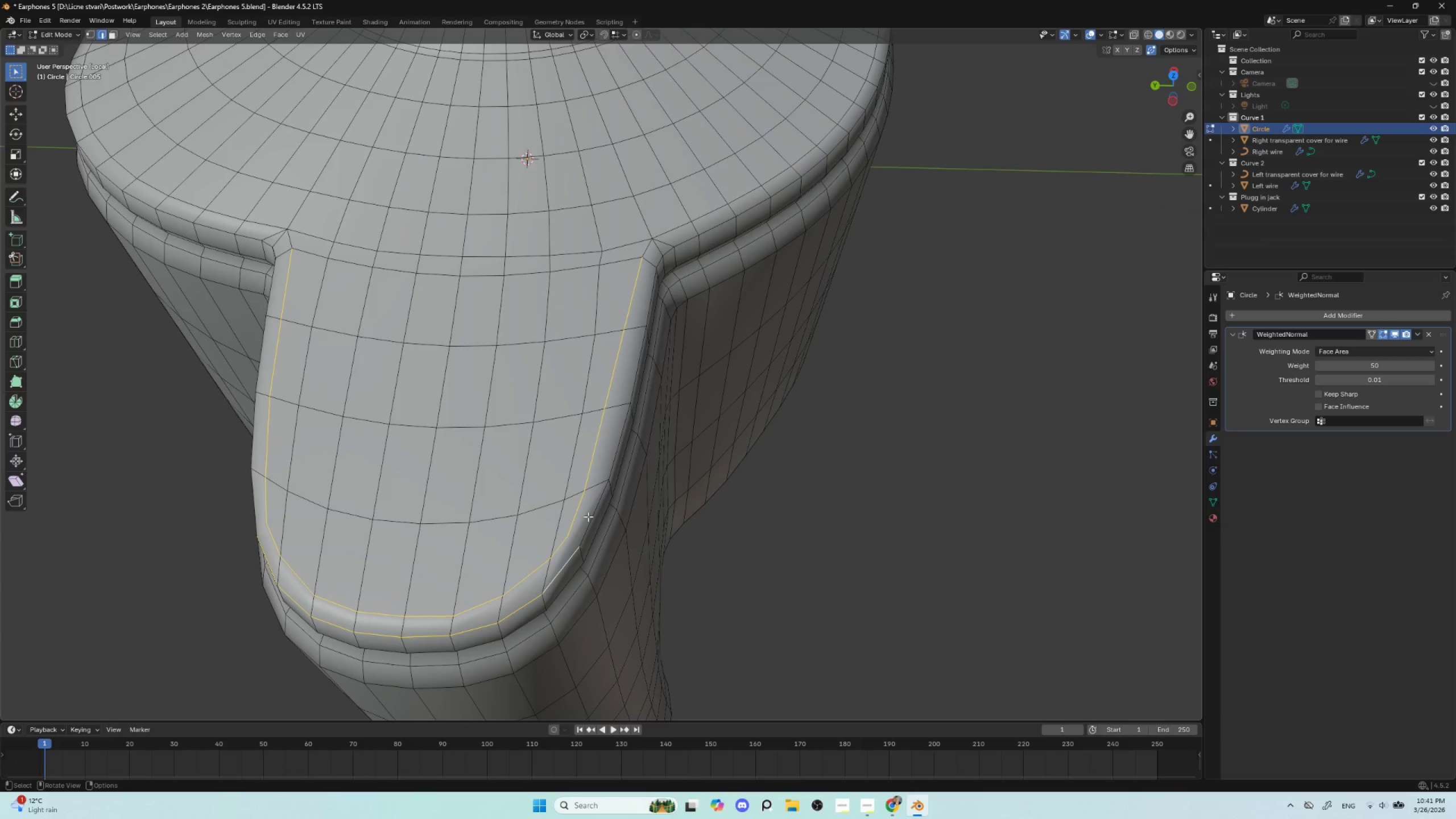 
left_click([90, 34])
 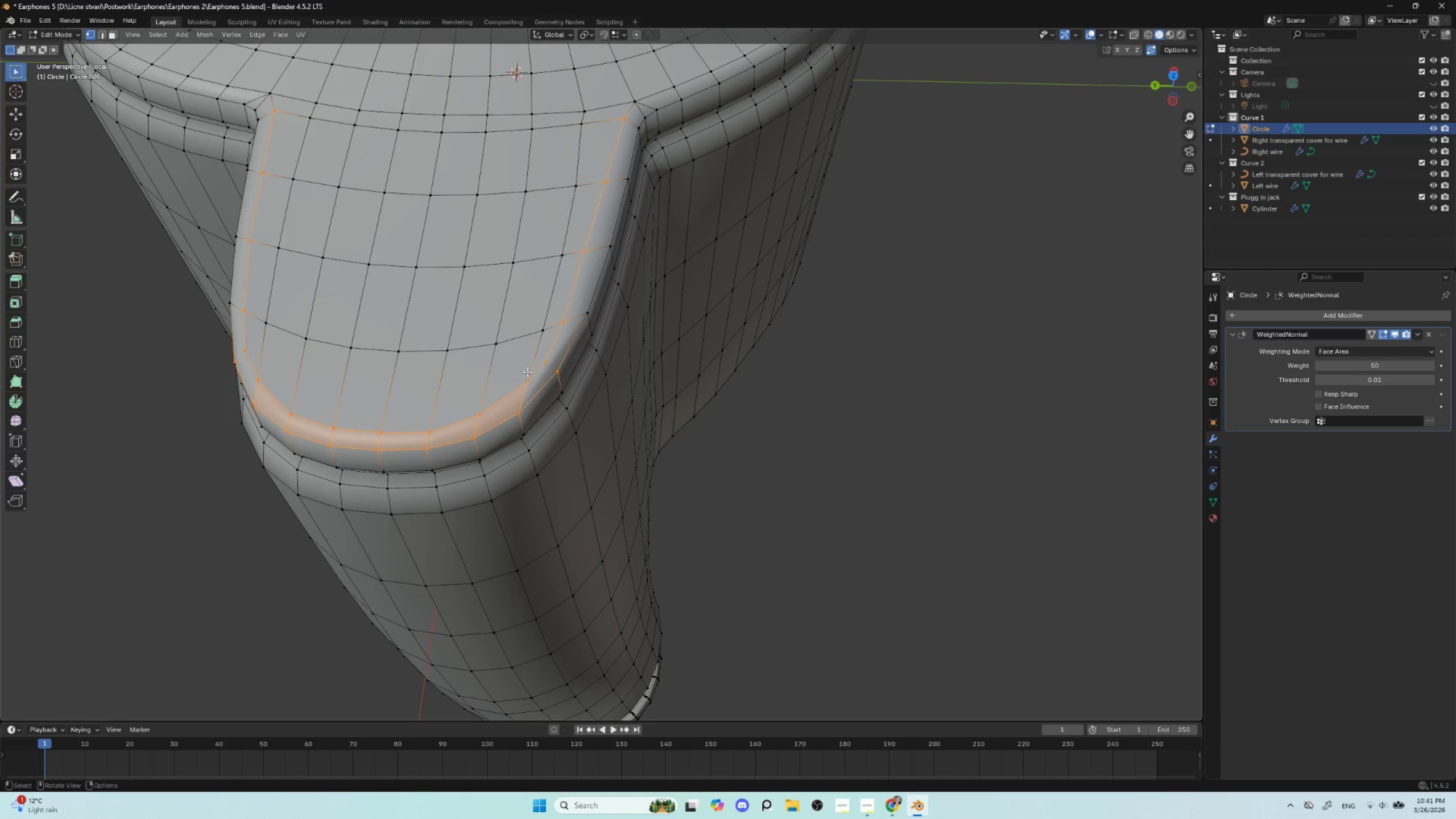 
left_click([547, 371])
 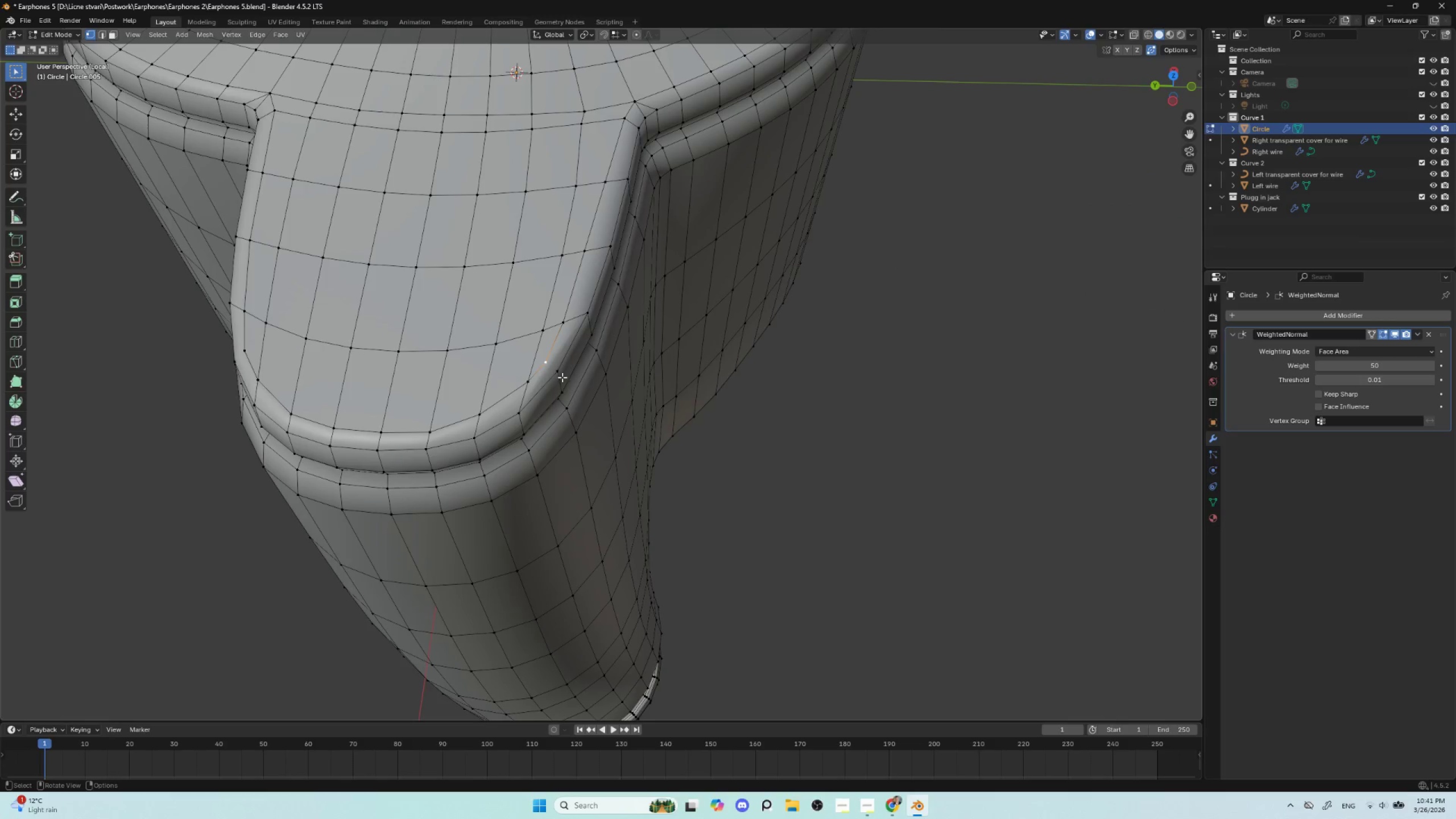 
hold_key(key=ShiftLeft, duration=0.61)
left_click([559, 373])
 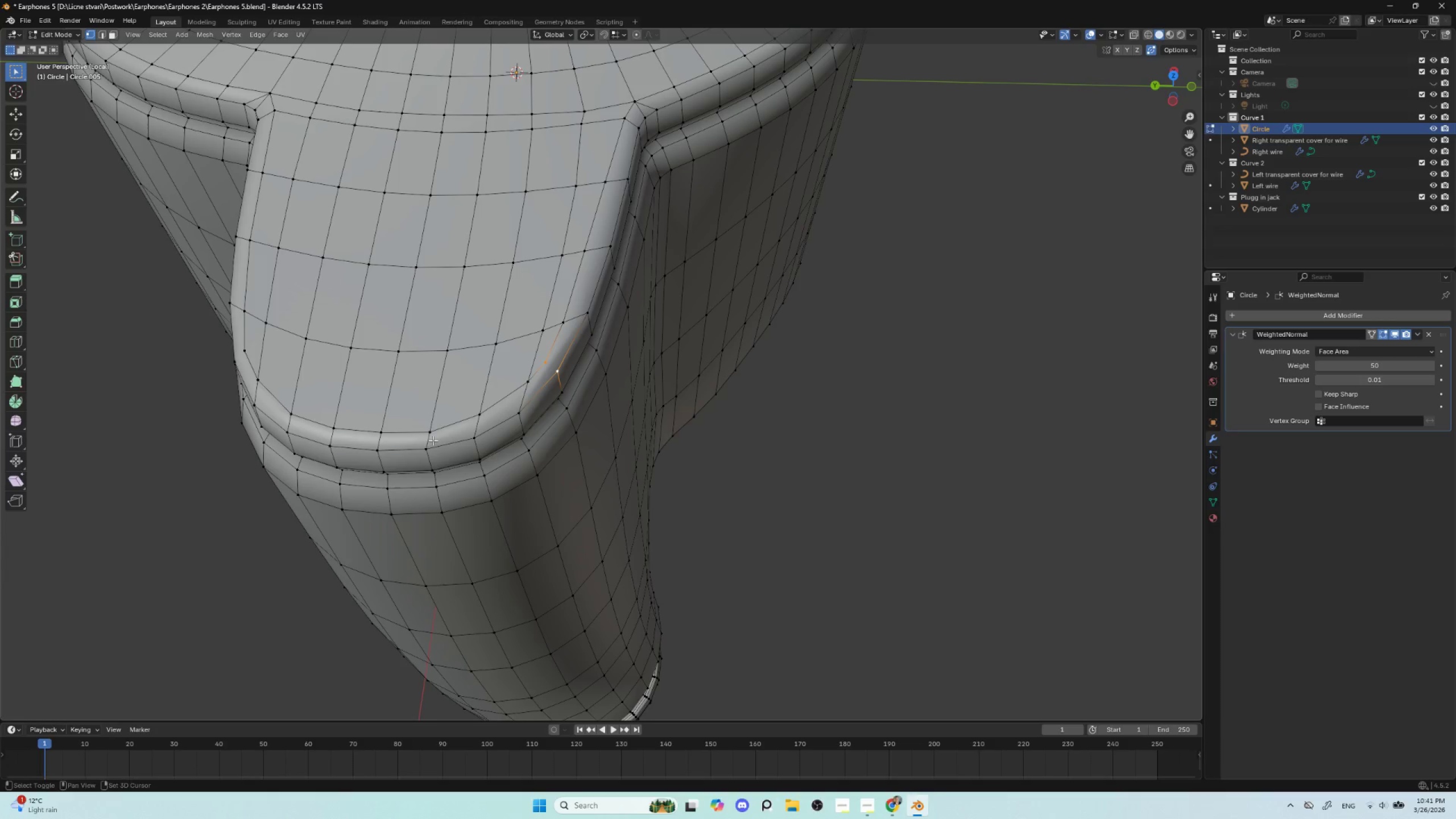 
hold_key(key=ShiftLeft, duration=1.56)
 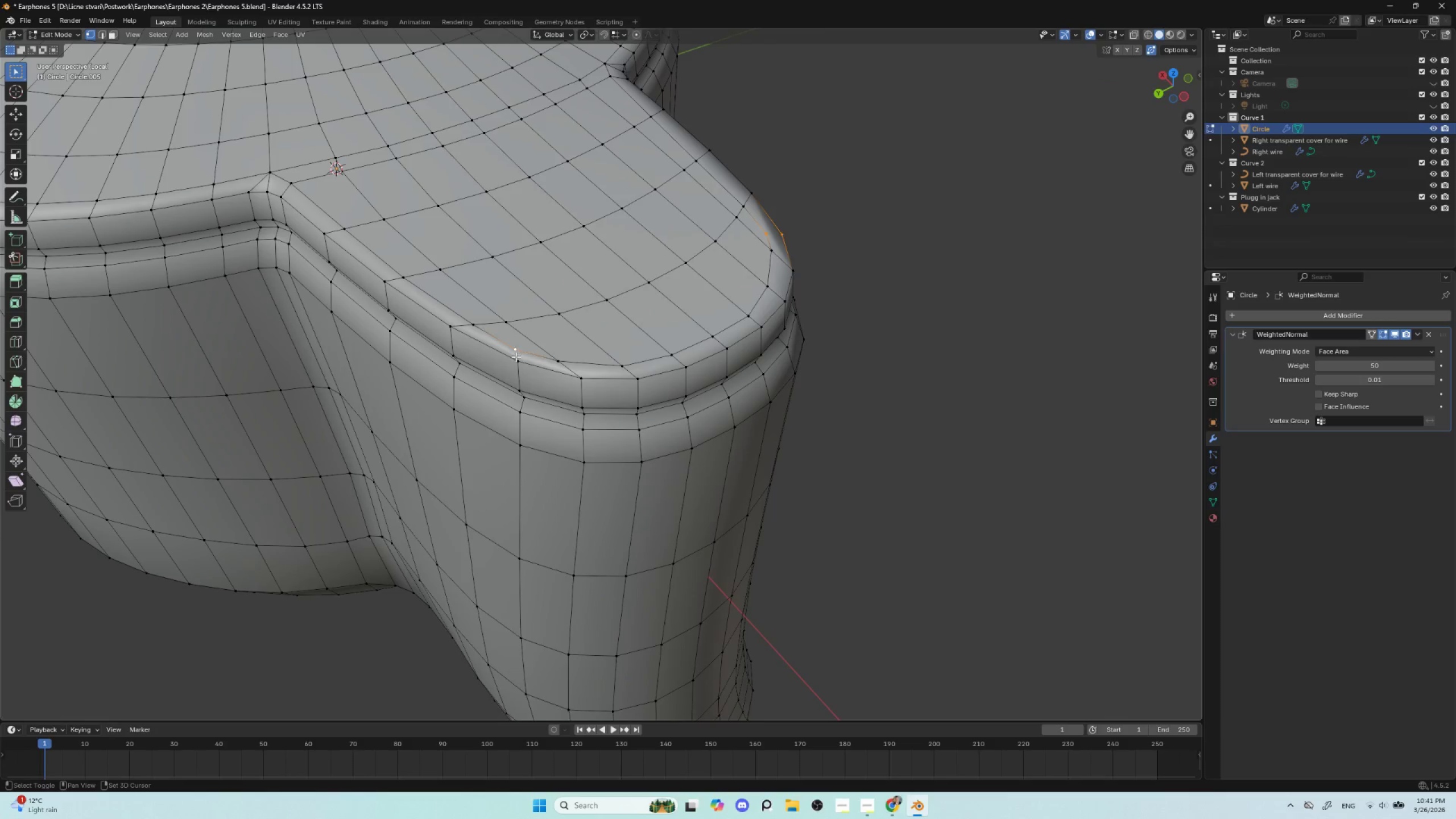 
hold_key(key=ShiftLeft, duration=1.36)
left_click([516, 353])
 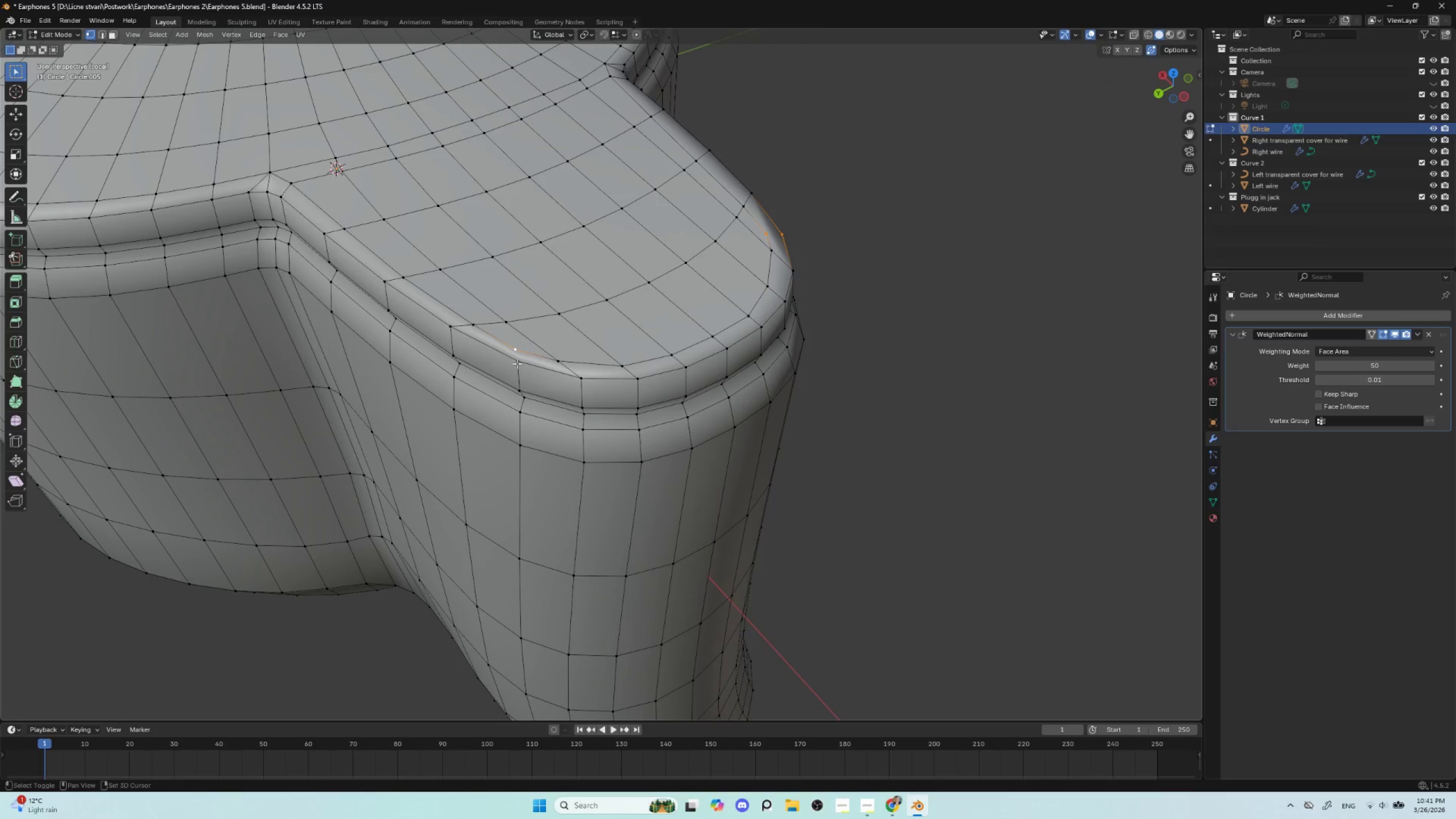 
left_click([517, 363])
 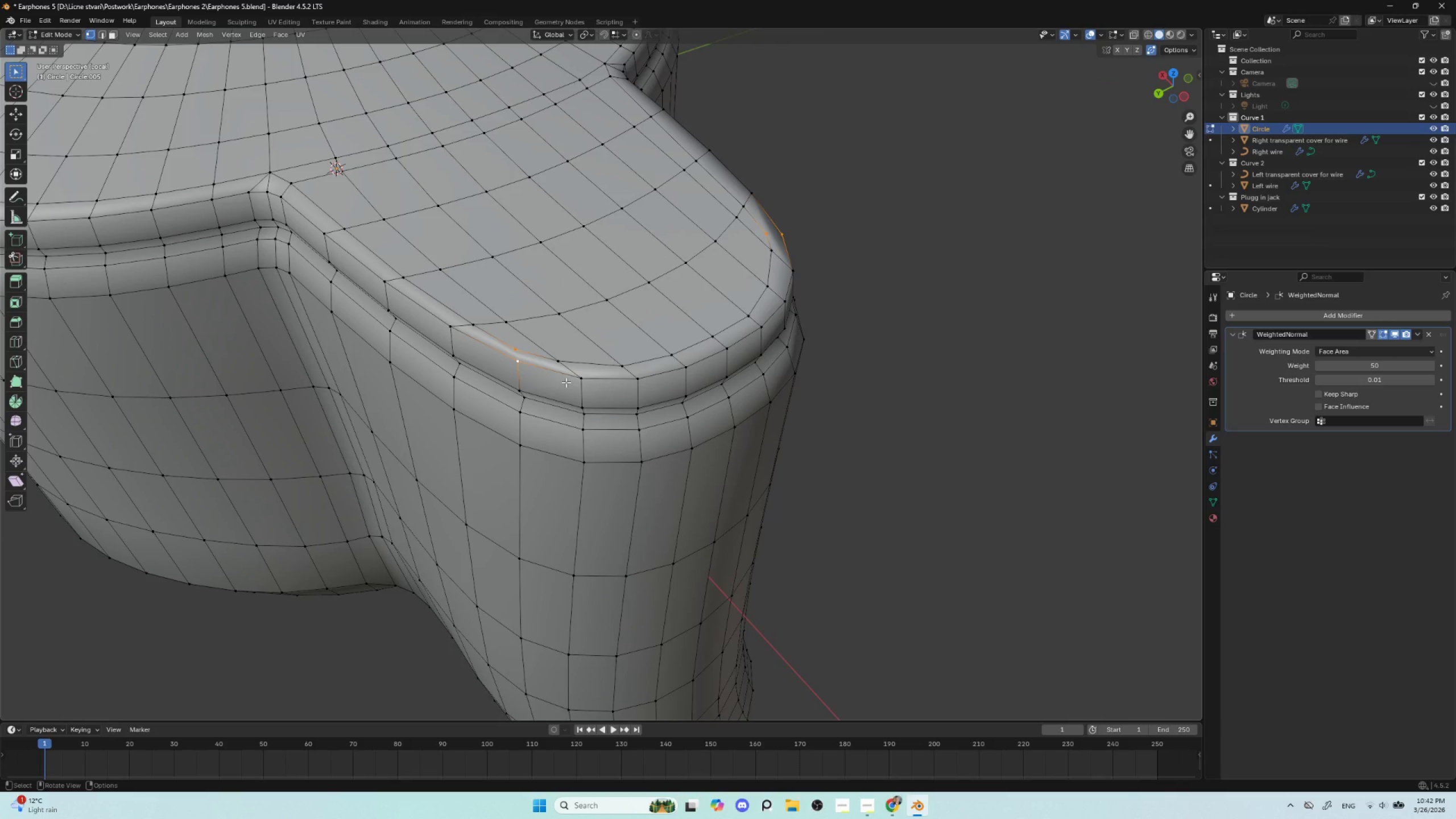 
key(J)
 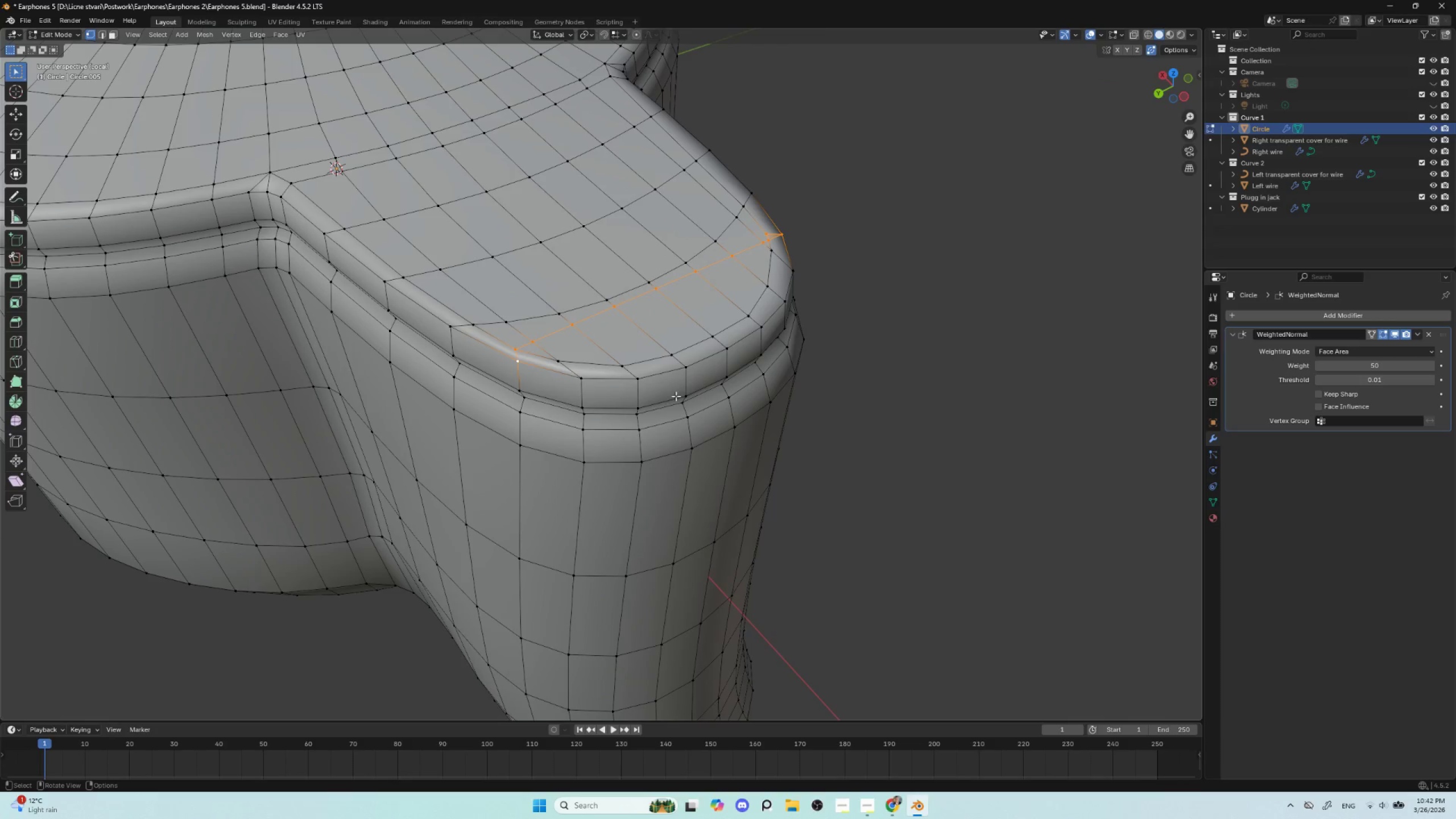 
key(Control+ControlLeft)
 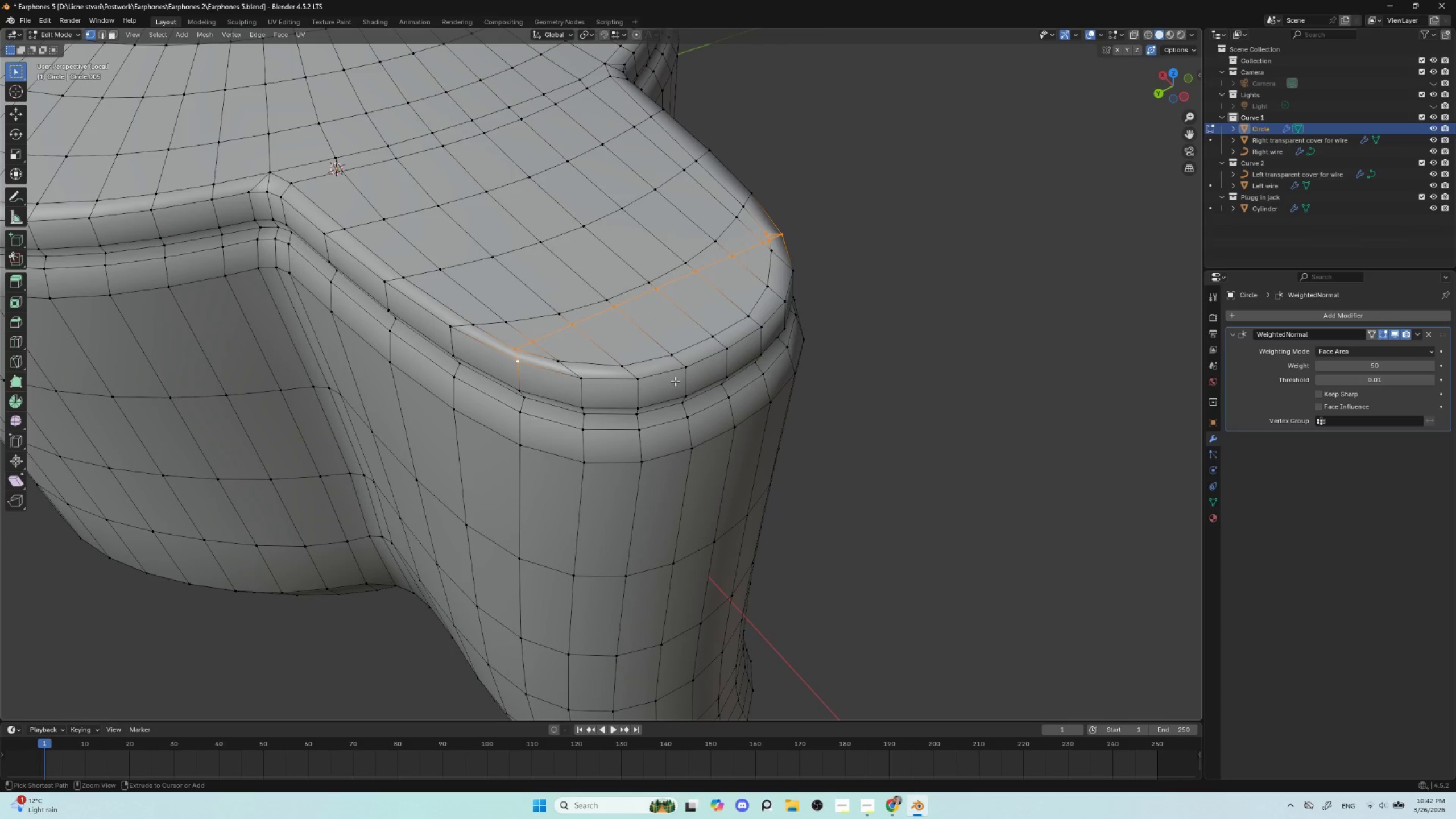 
key(Control+Z)
 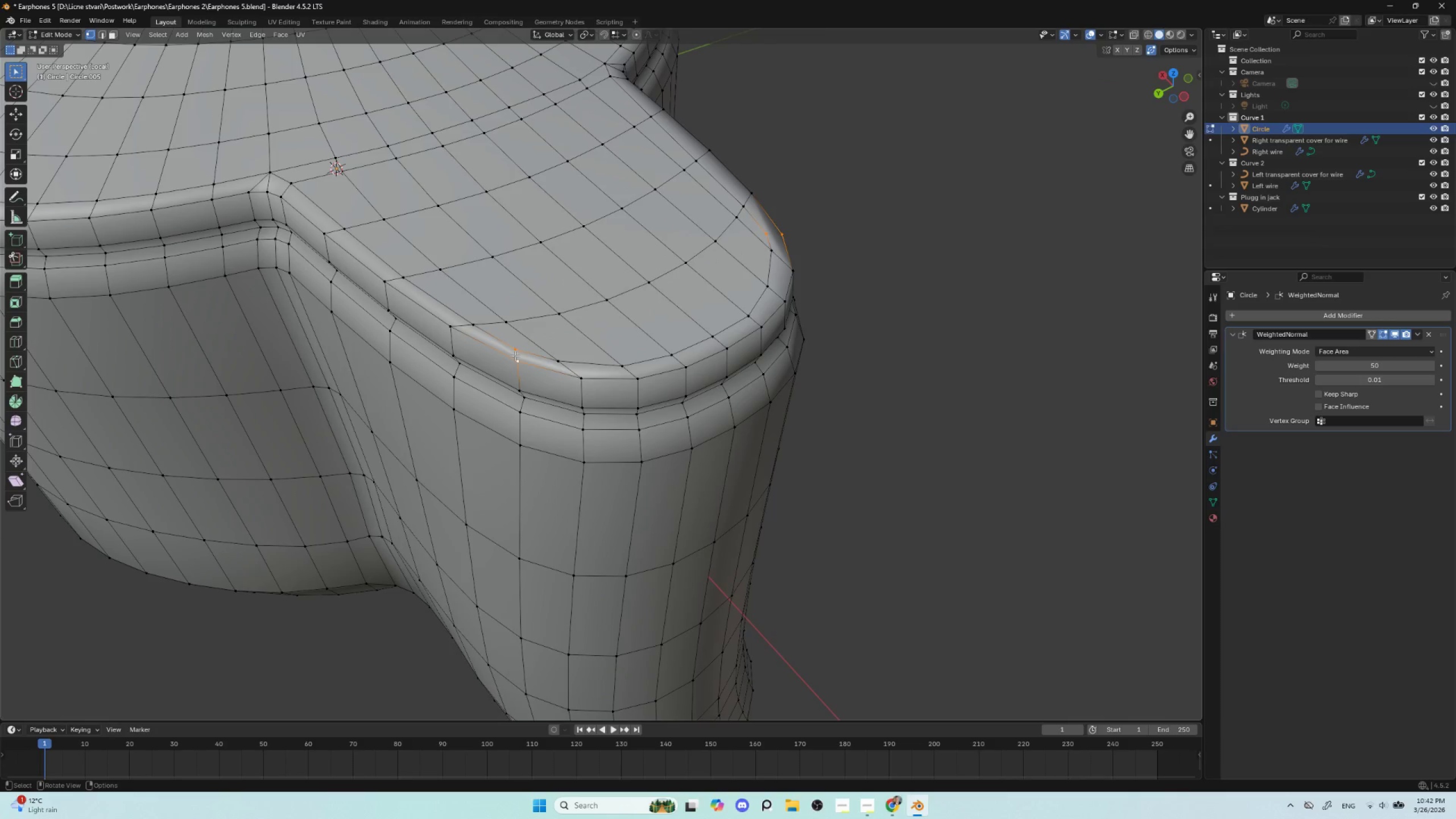 
left_click([515, 353])
 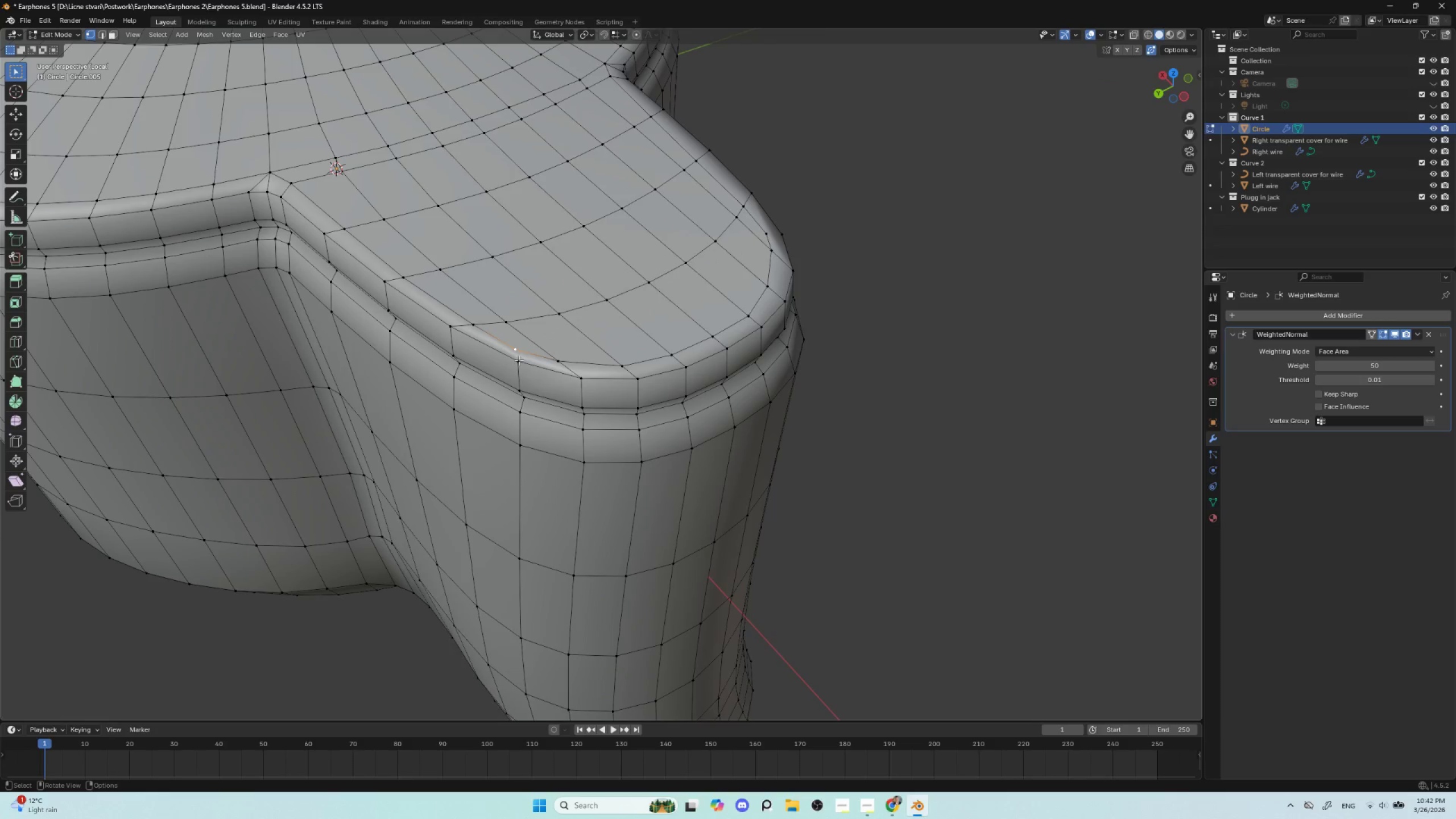 
hold_key(key=ShiftLeft, duration=0.47)
double_click([519, 360])
 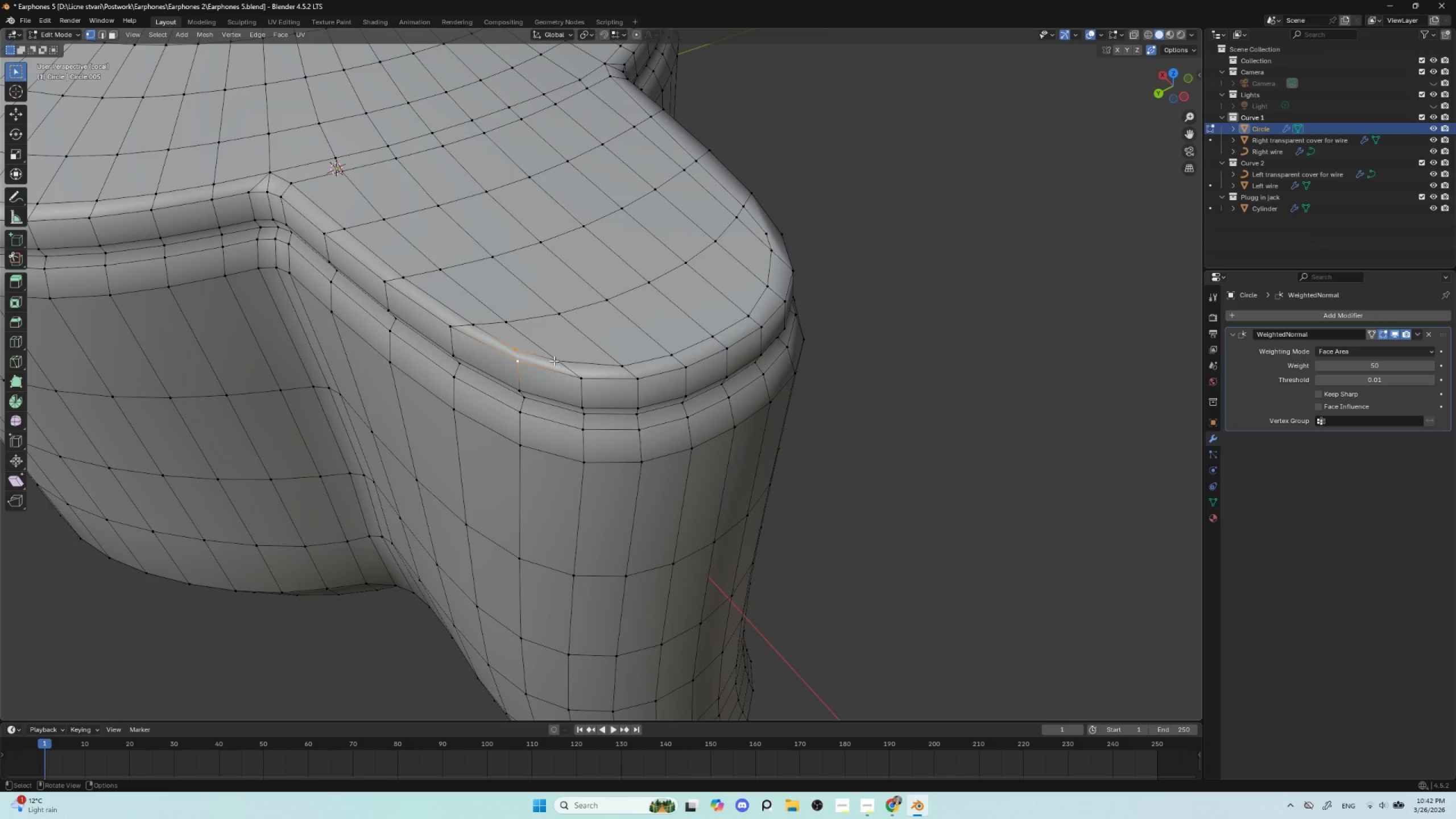 
key(J)
 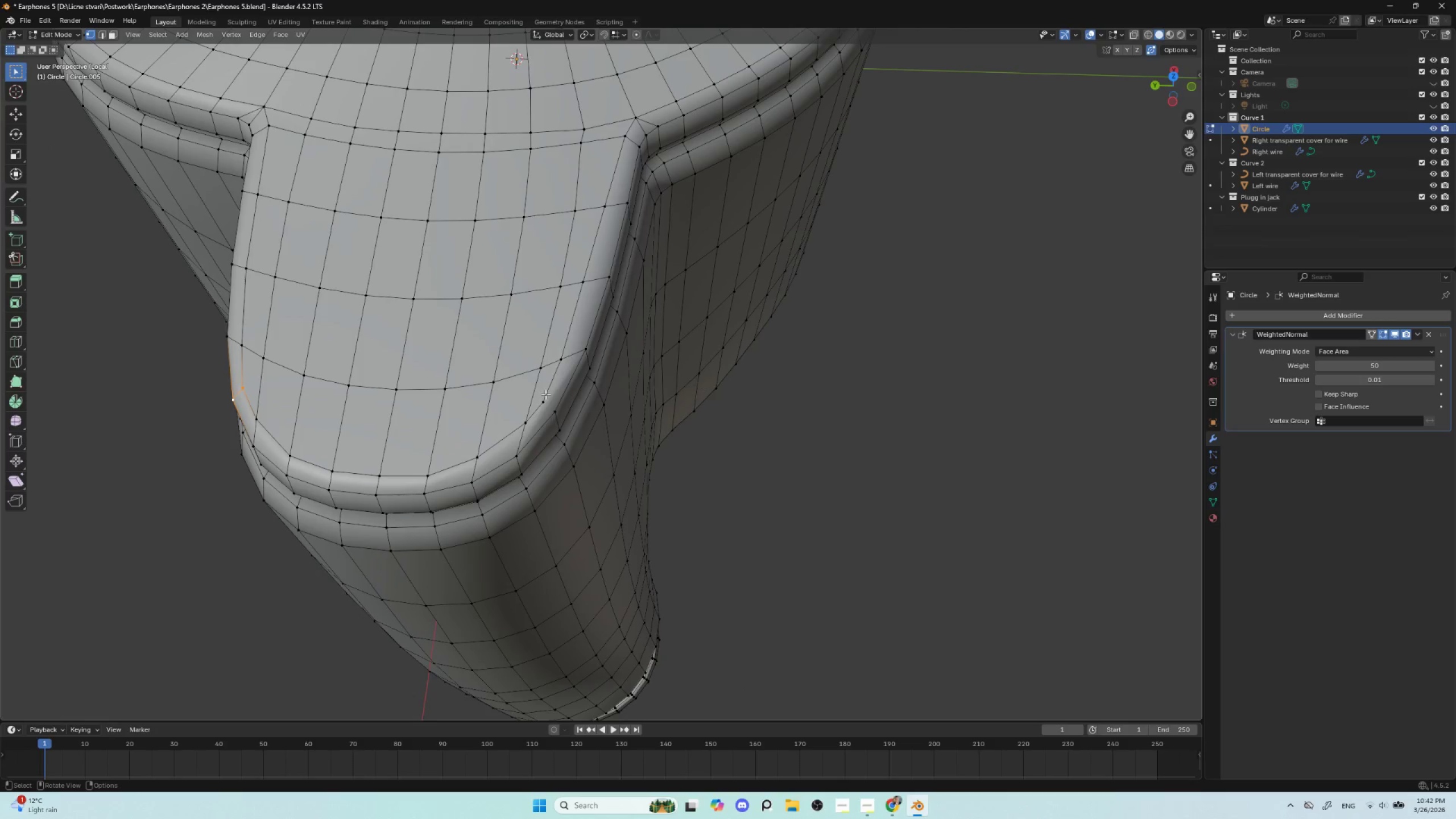 
left_click([545, 406])
 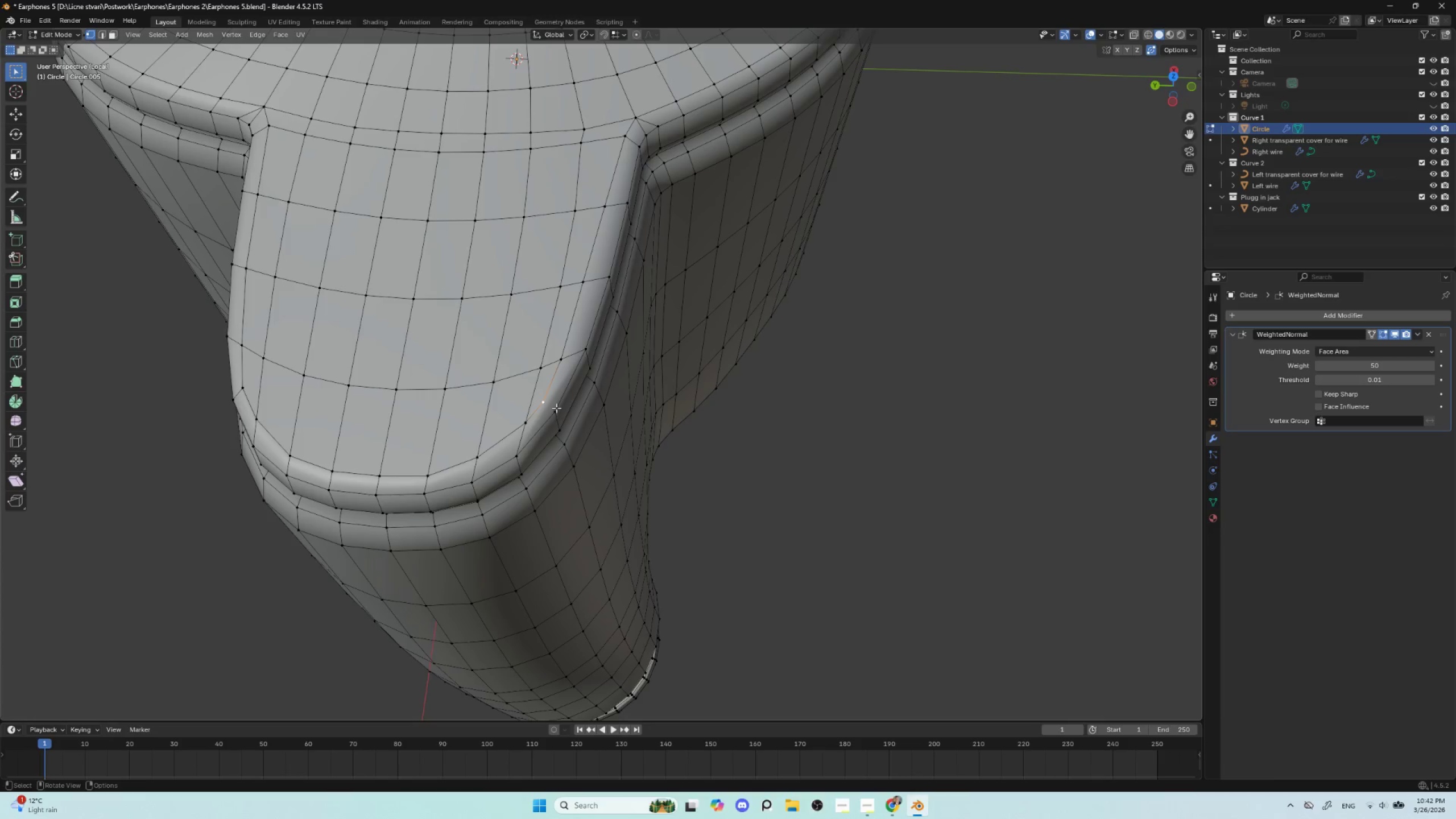 
hold_key(key=ShiftLeft, duration=0.61)
left_click([556, 408])
 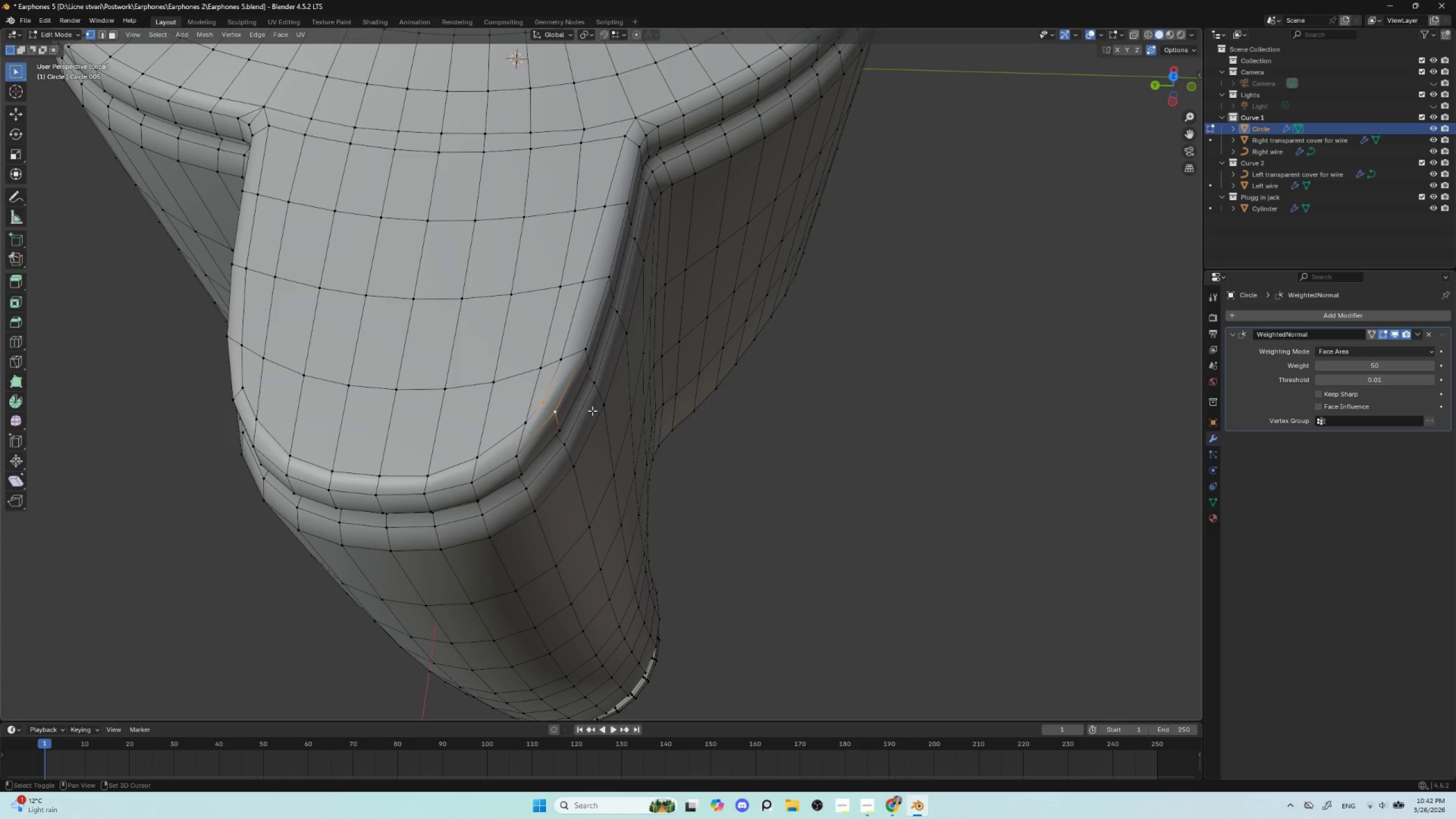 
hold_key(key=ShiftLeft, duration=3.55)
 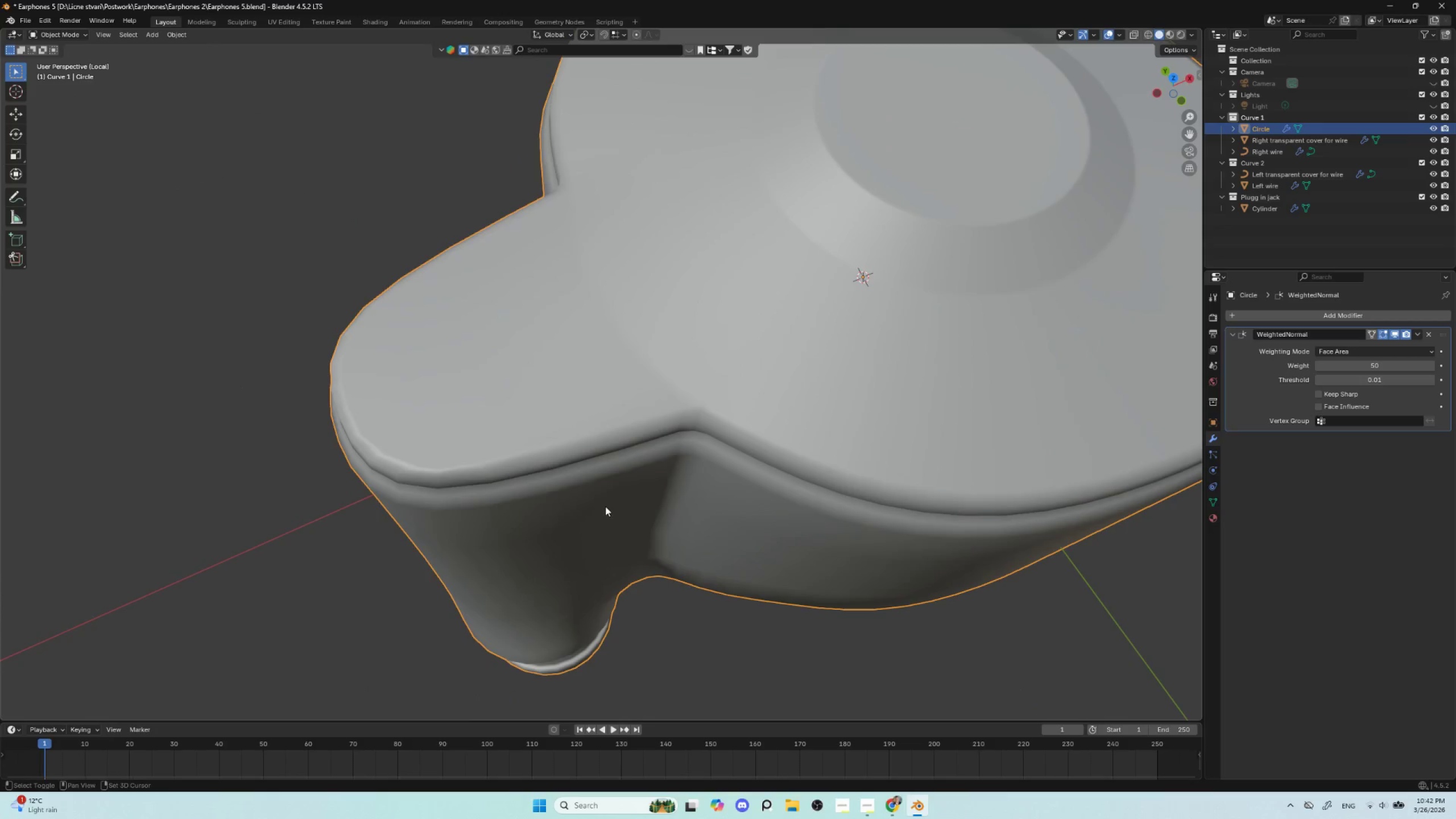 
key(J)
 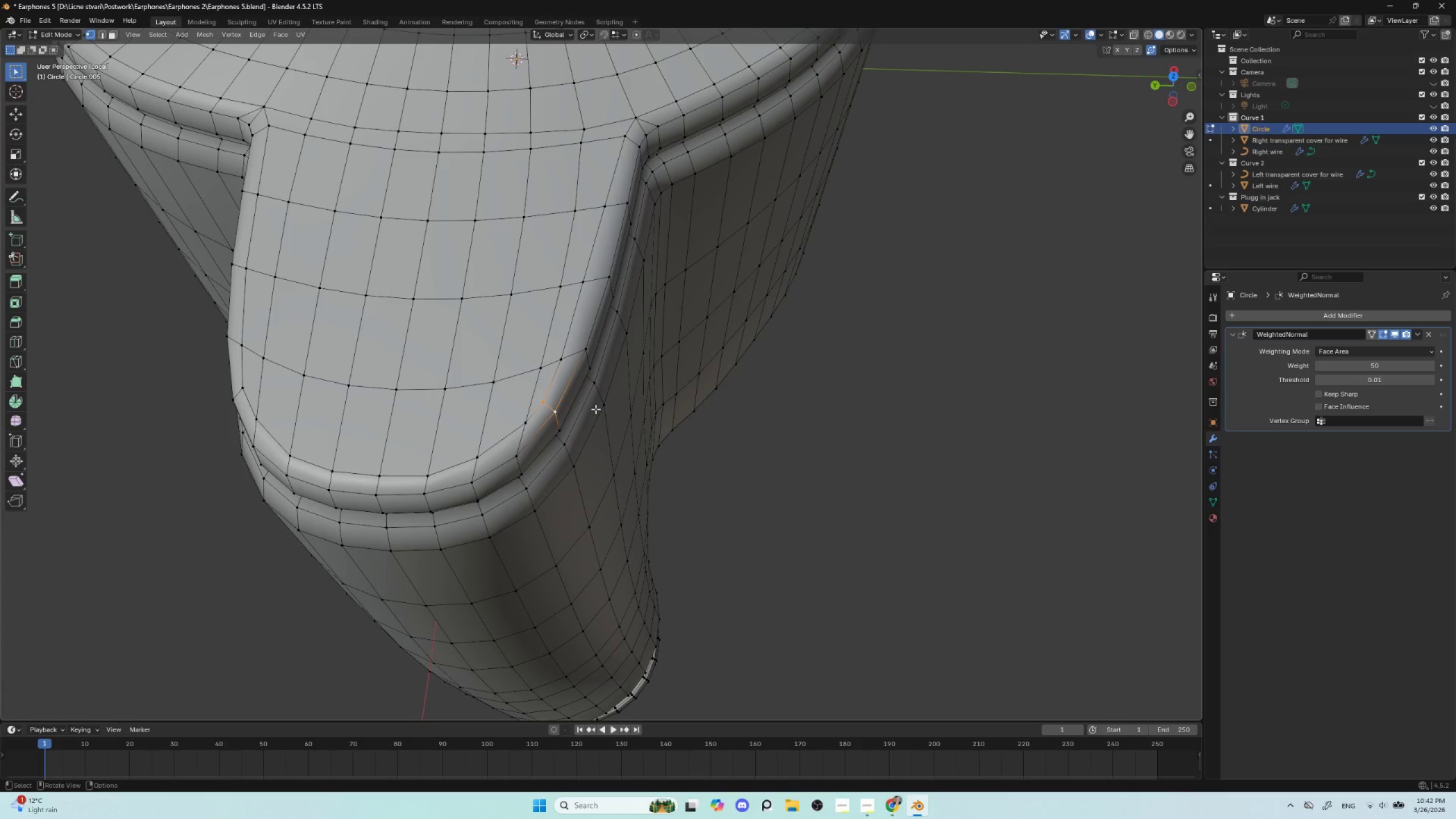 
key(Tab)
 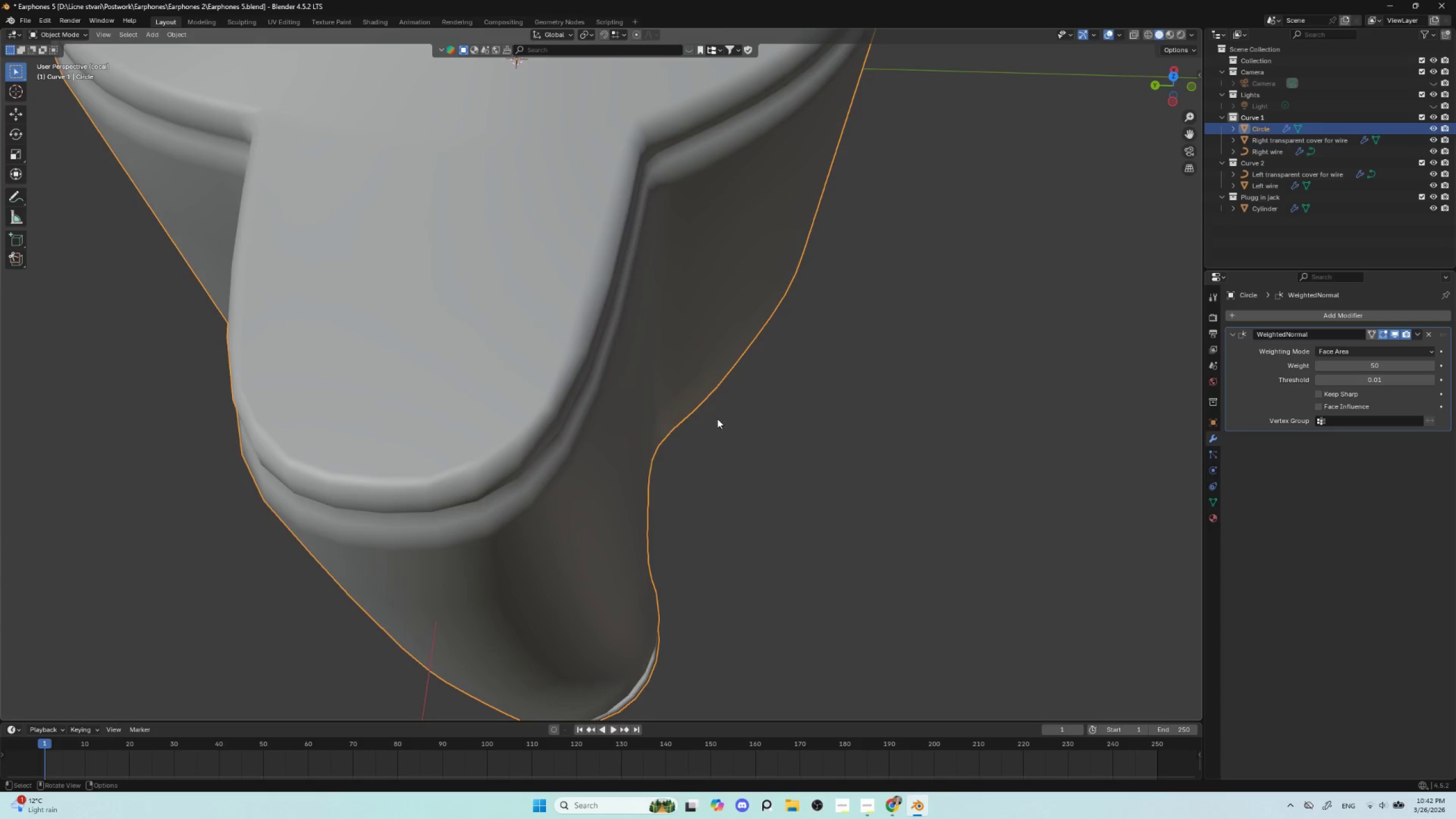 
scroll: coordinate [720, 439], scroll_direction: down, amount: 4.0
 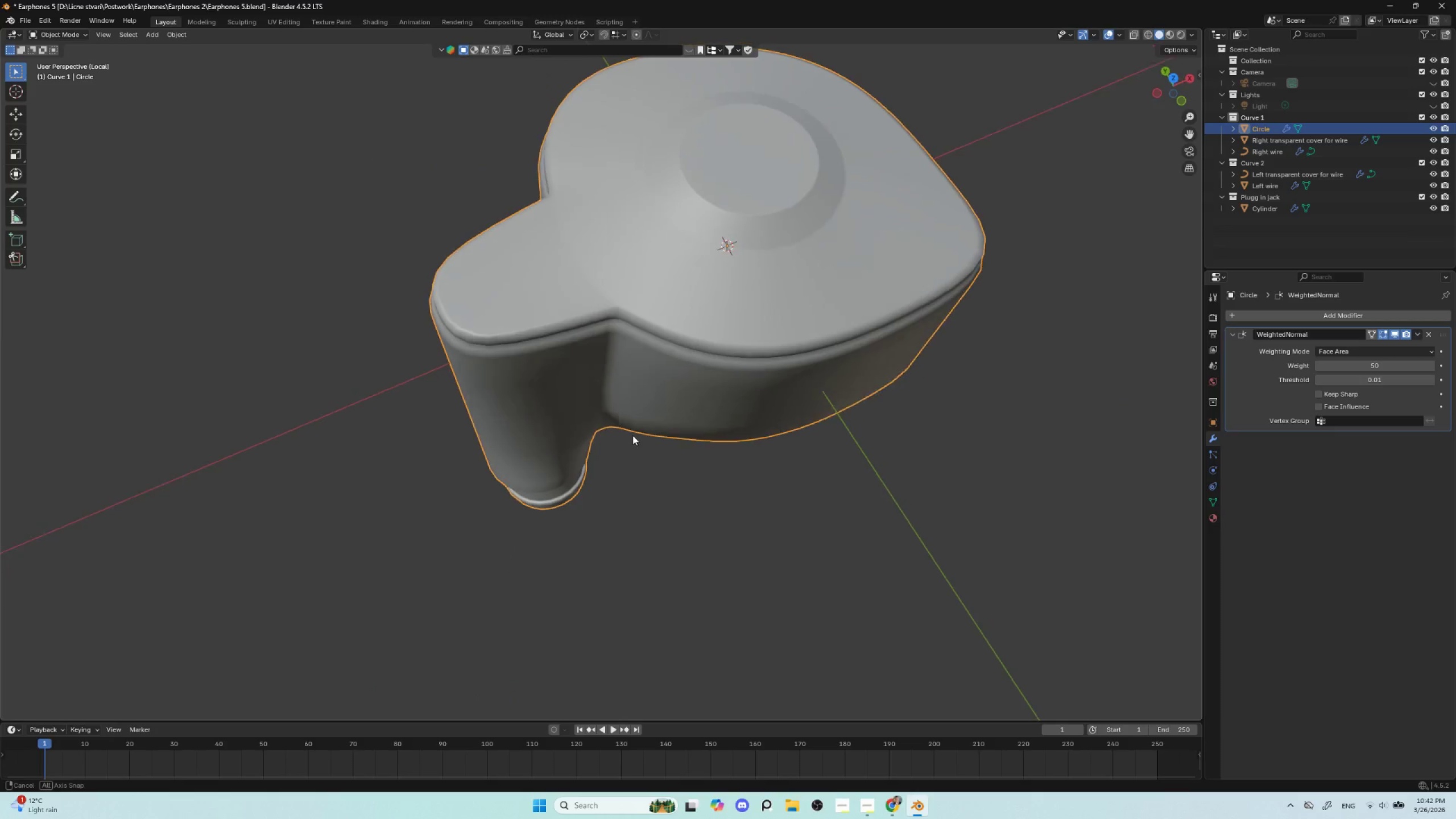 
hold_key(key=ShiftLeft, duration=0.48)
 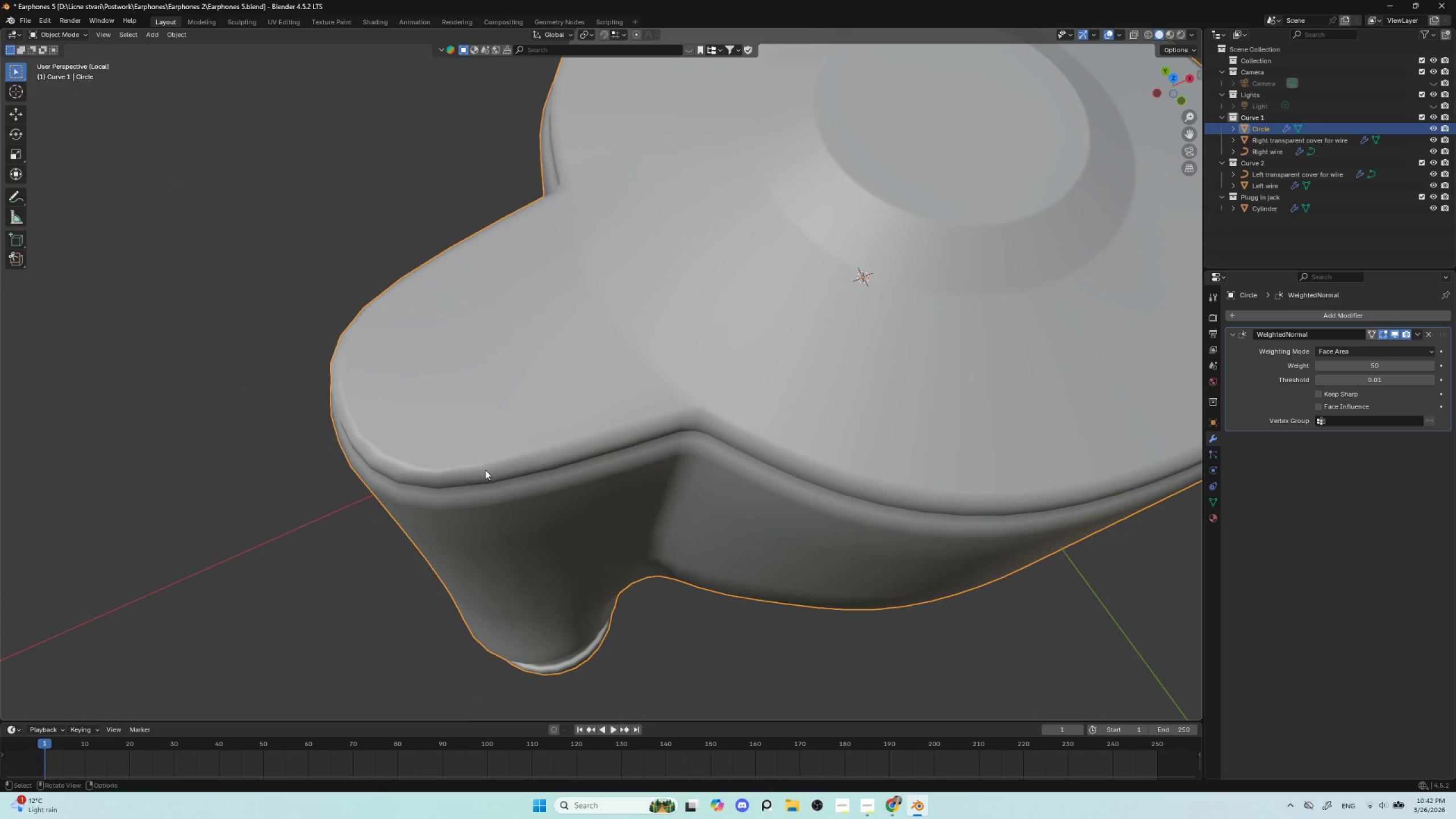 
scroll: coordinate [624, 452], scroll_direction: up, amount: 3.0
 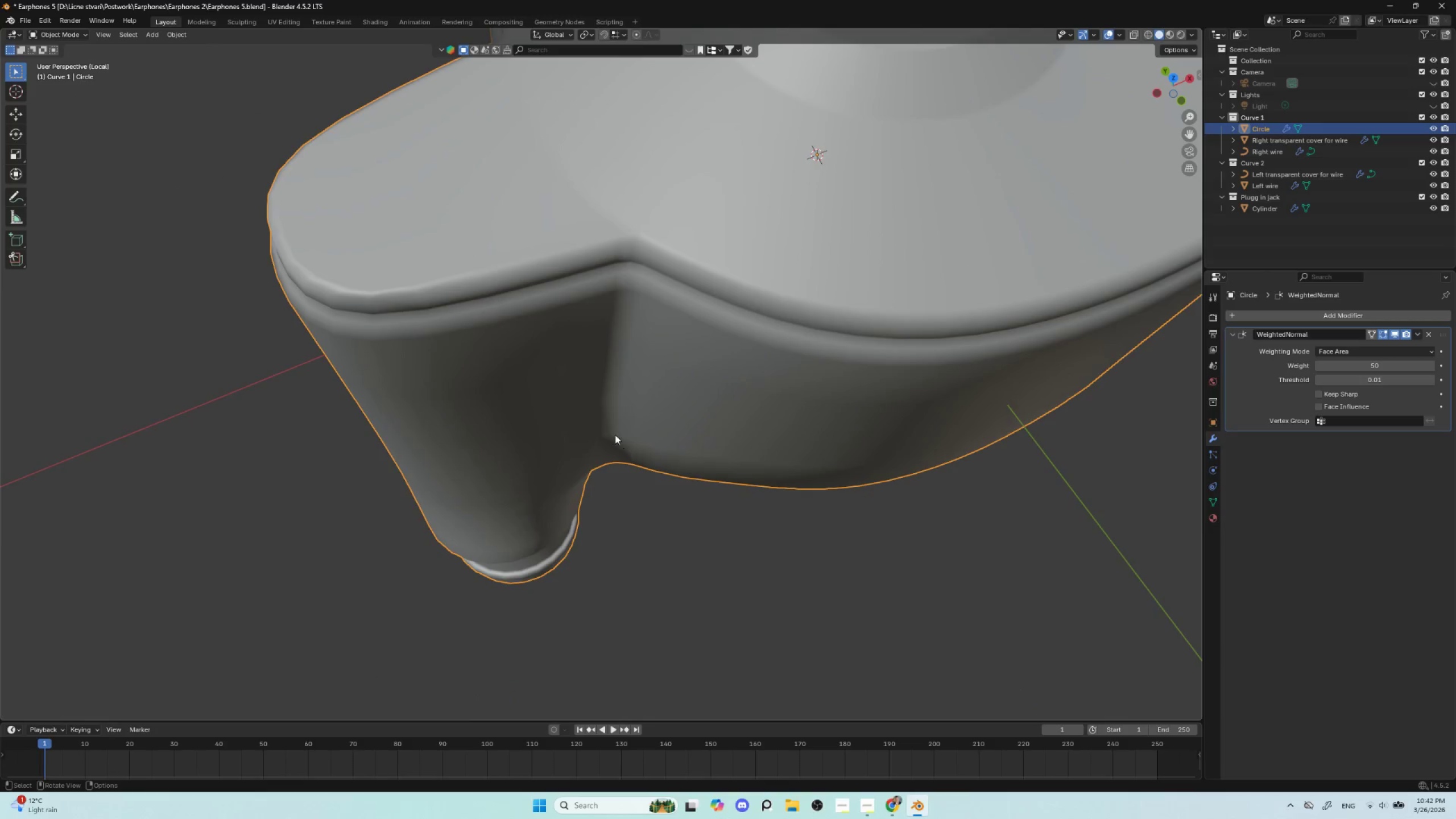 
key(Tab)
 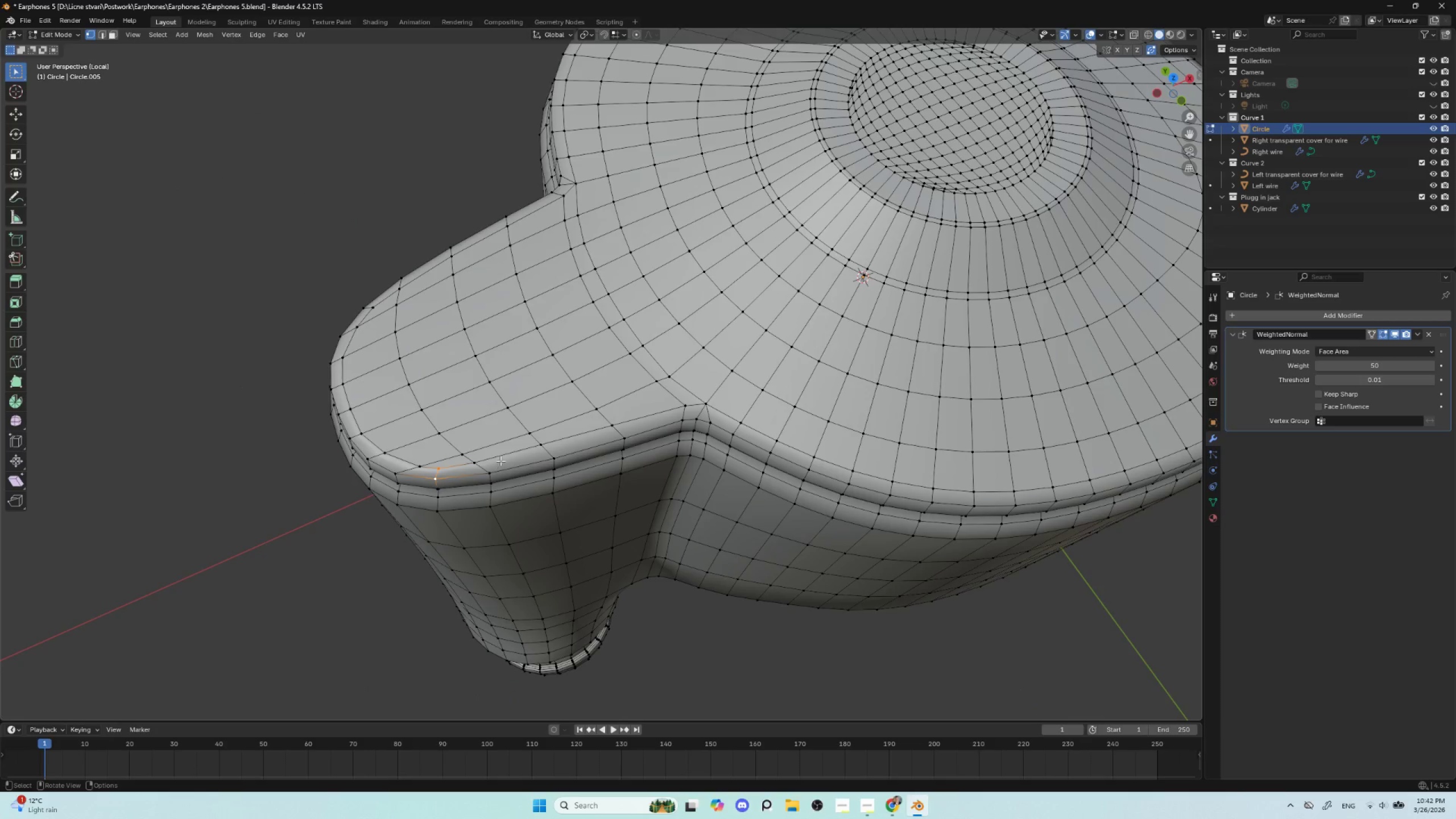 
hold_key(key=AltLeft, duration=0.94)
left_click([539, 448])
 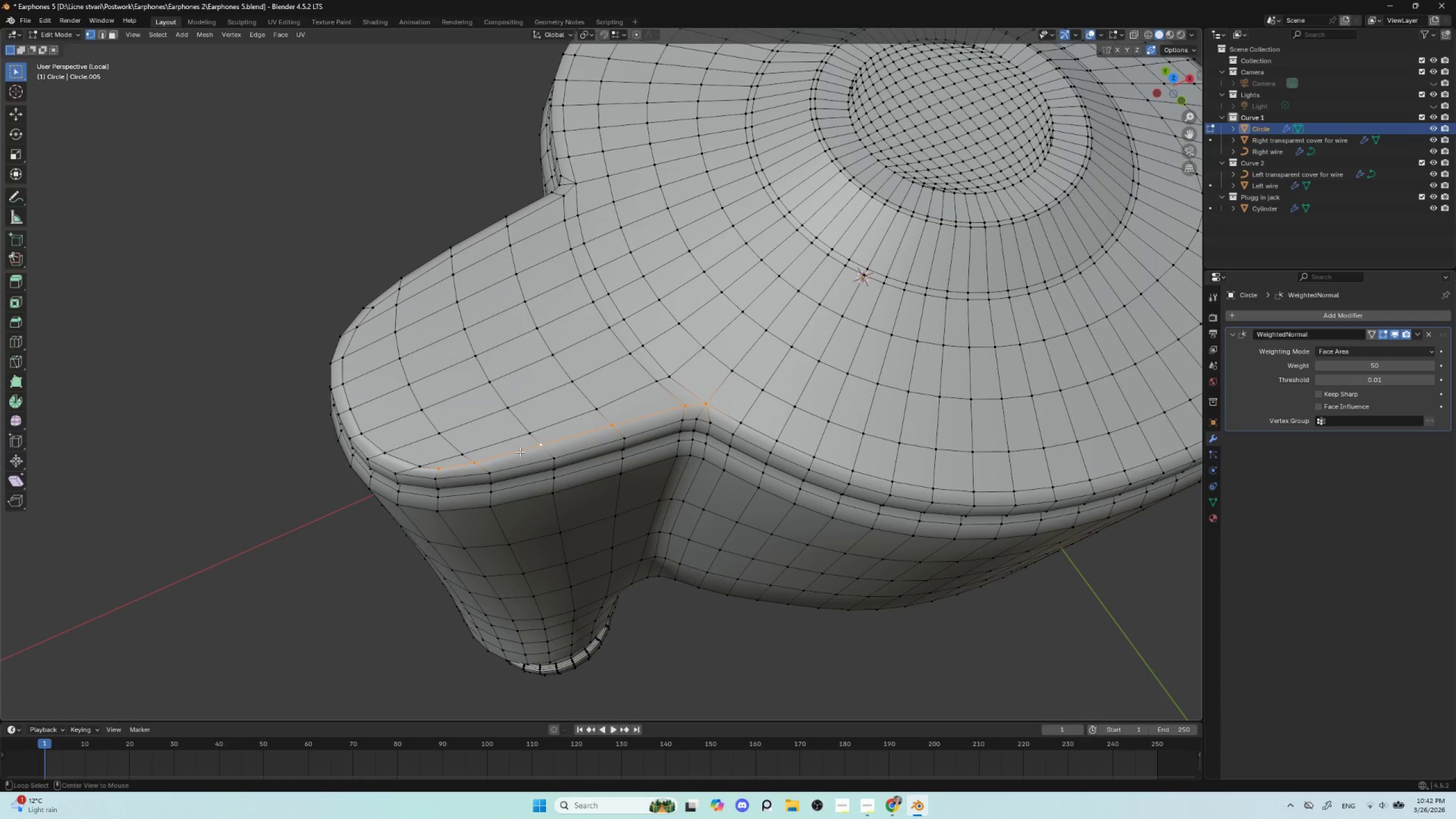 
hold_key(key=AltLeft, duration=1.55)
left_click([103, 35])
 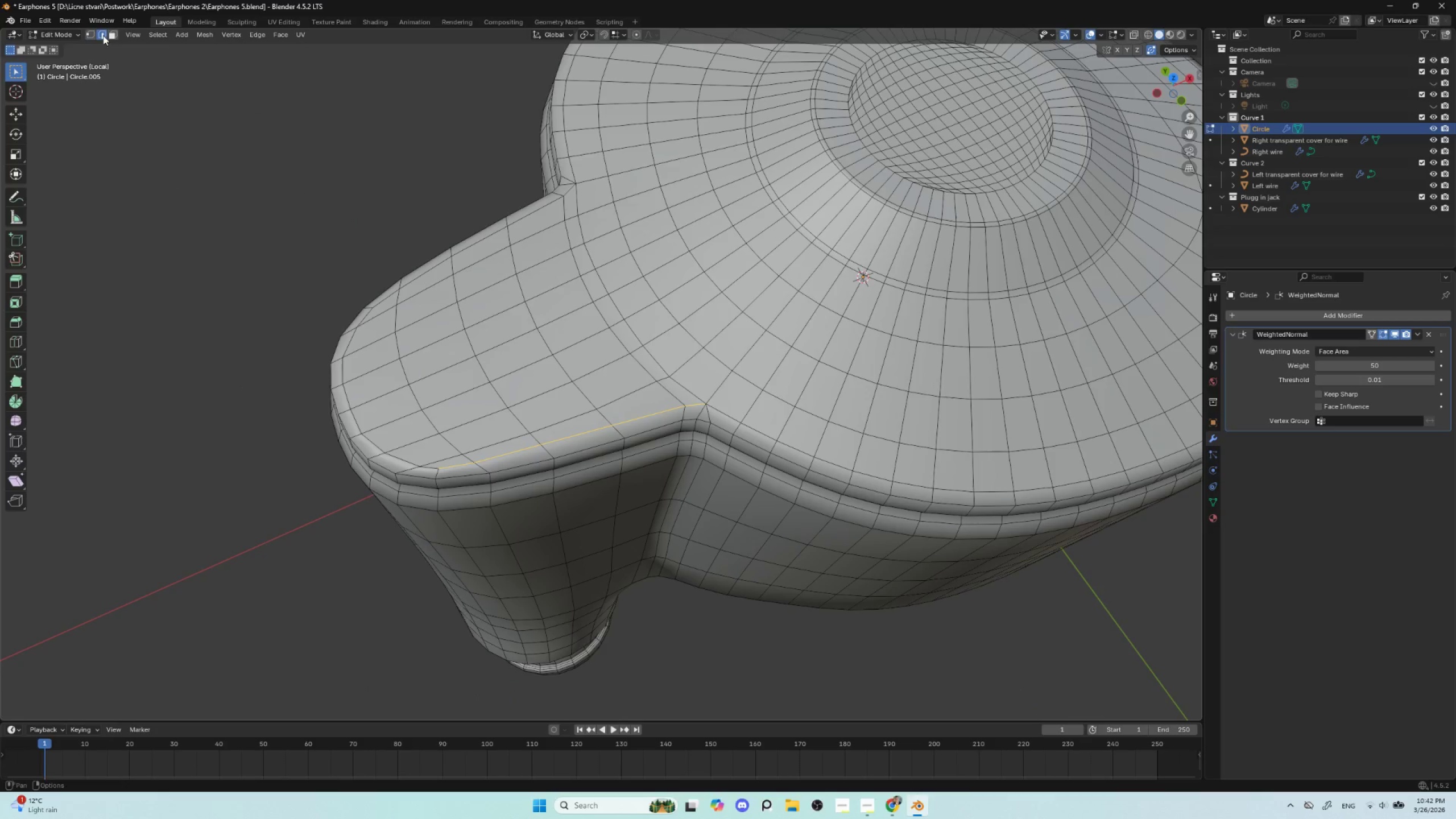 
hold_key(key=AltLeft, duration=3.42)
left_click([512, 453])
 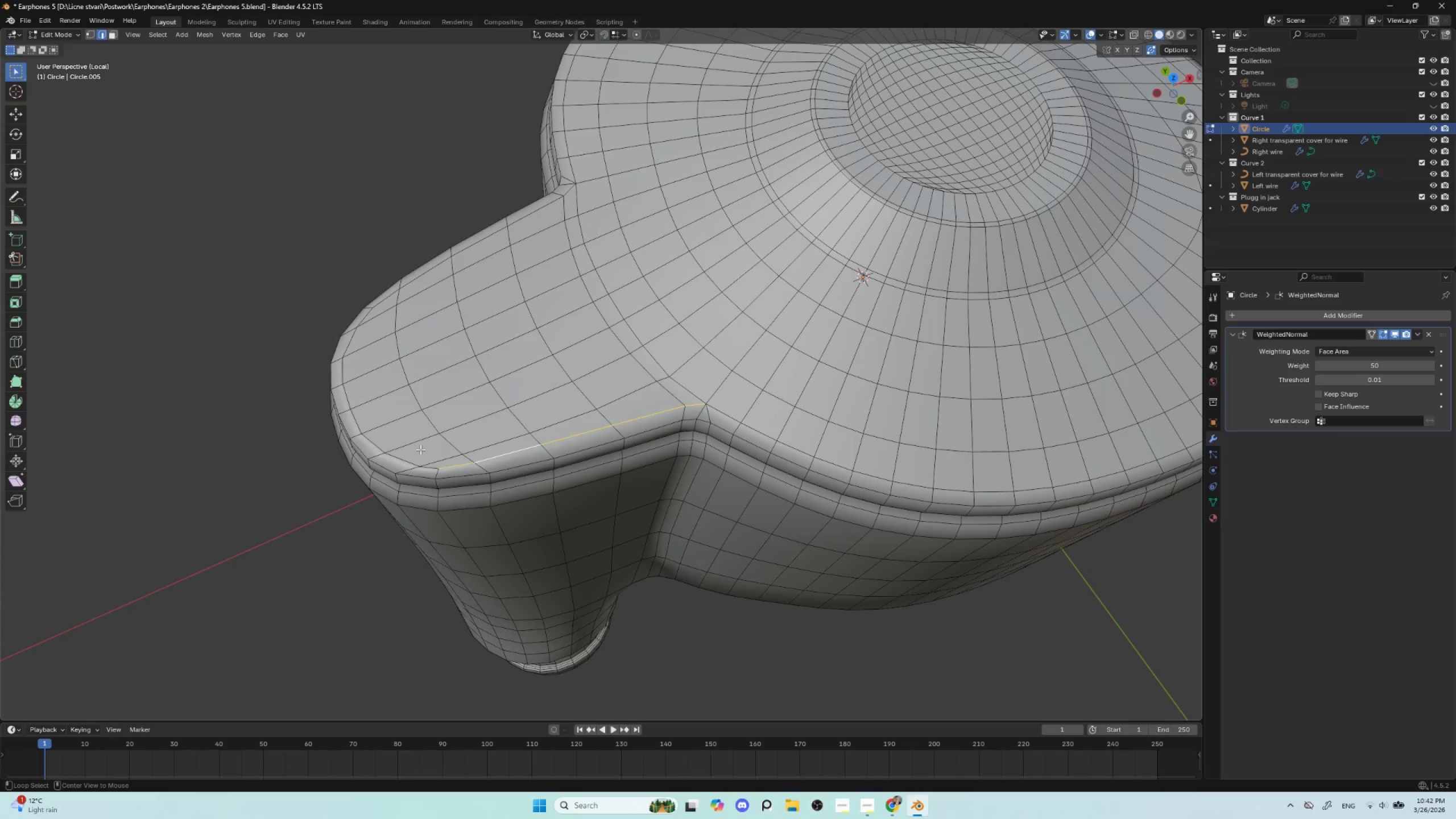 
hold_key(key=ShiftLeft, duration=1.5)
left_click([400, 461])
 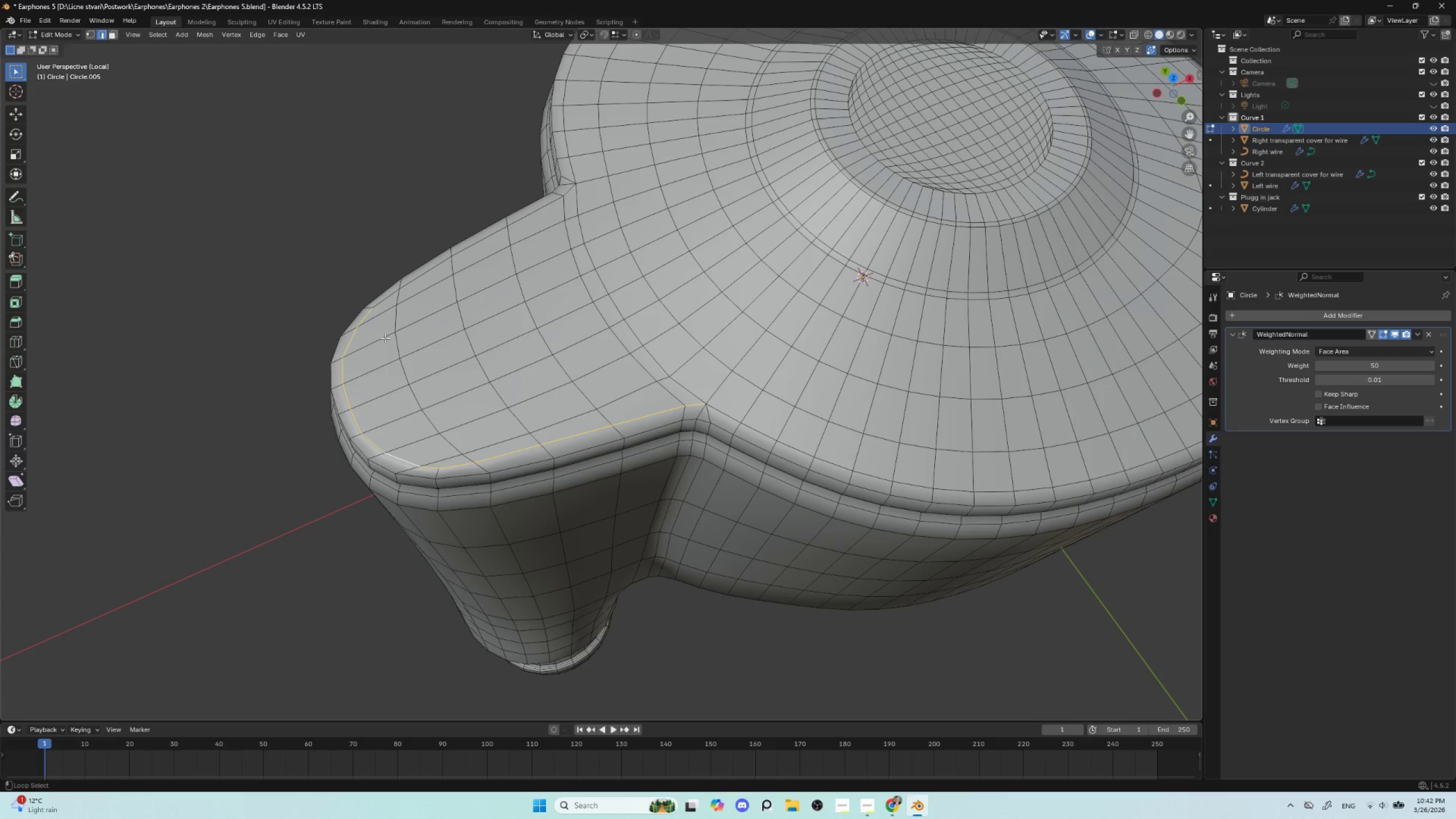 
hold_key(key=ShiftLeft, duration=0.75)
left_click([384, 296])
 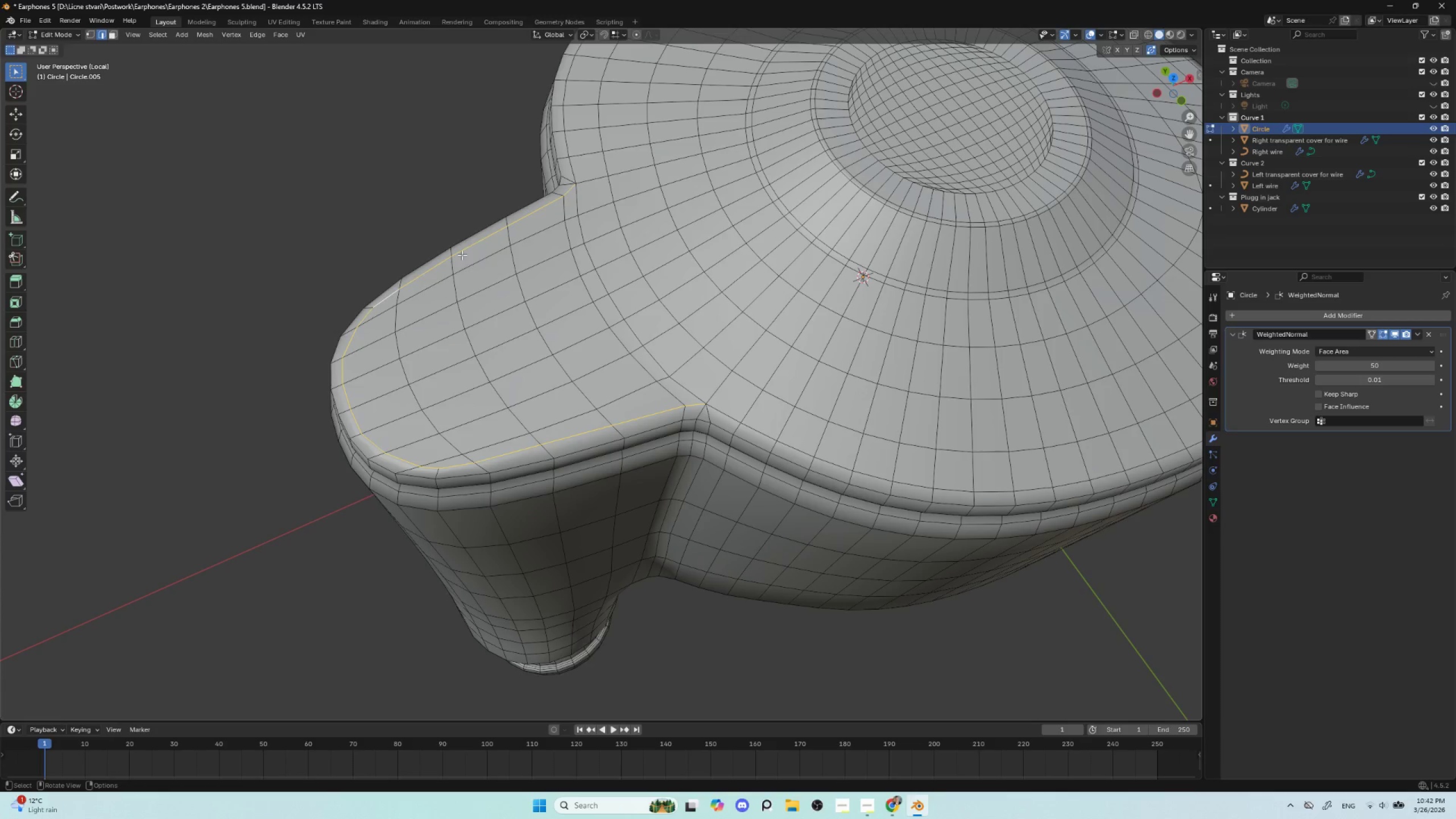 
right_click([465, 247])
 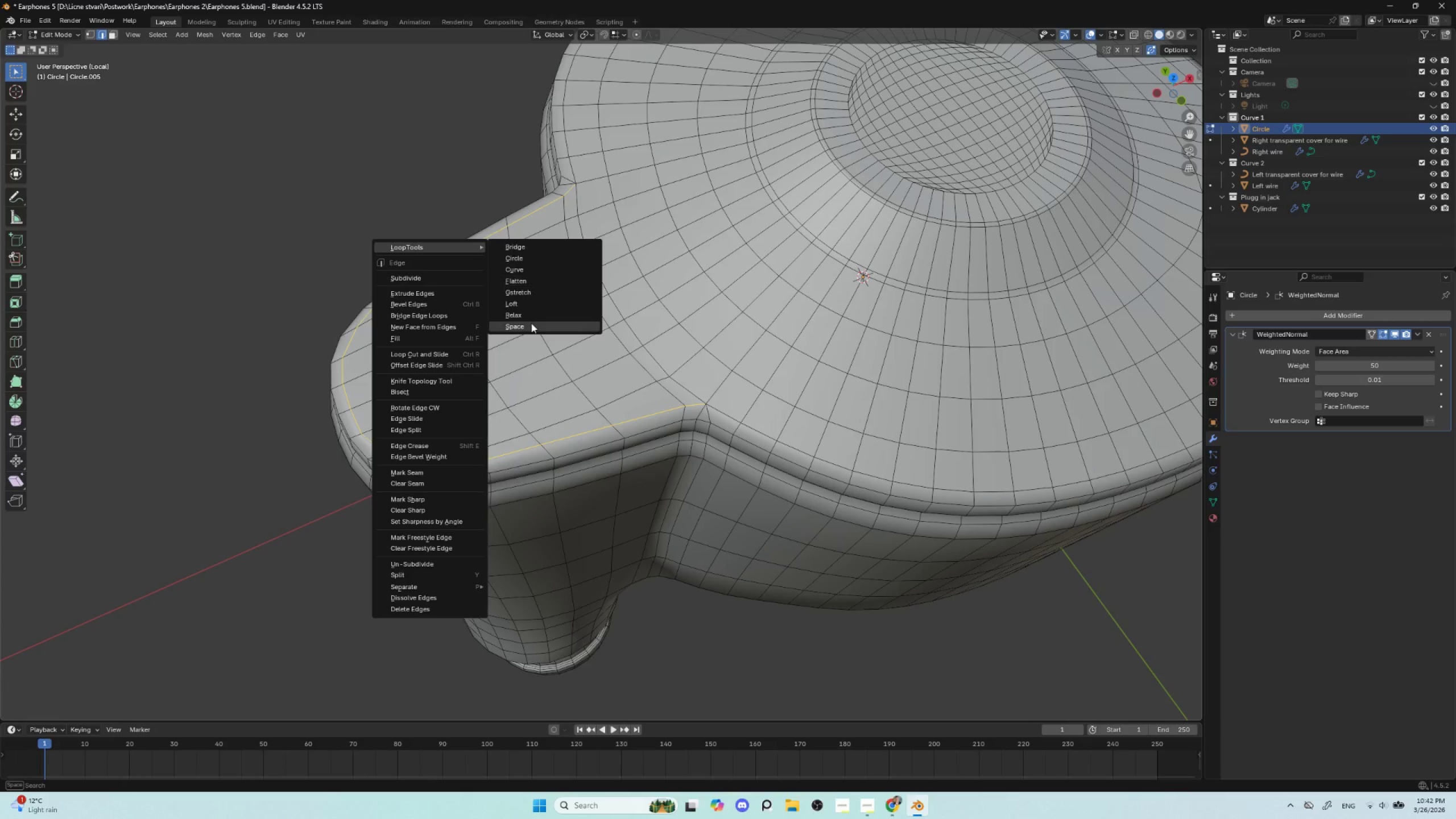 
left_click([531, 316])
 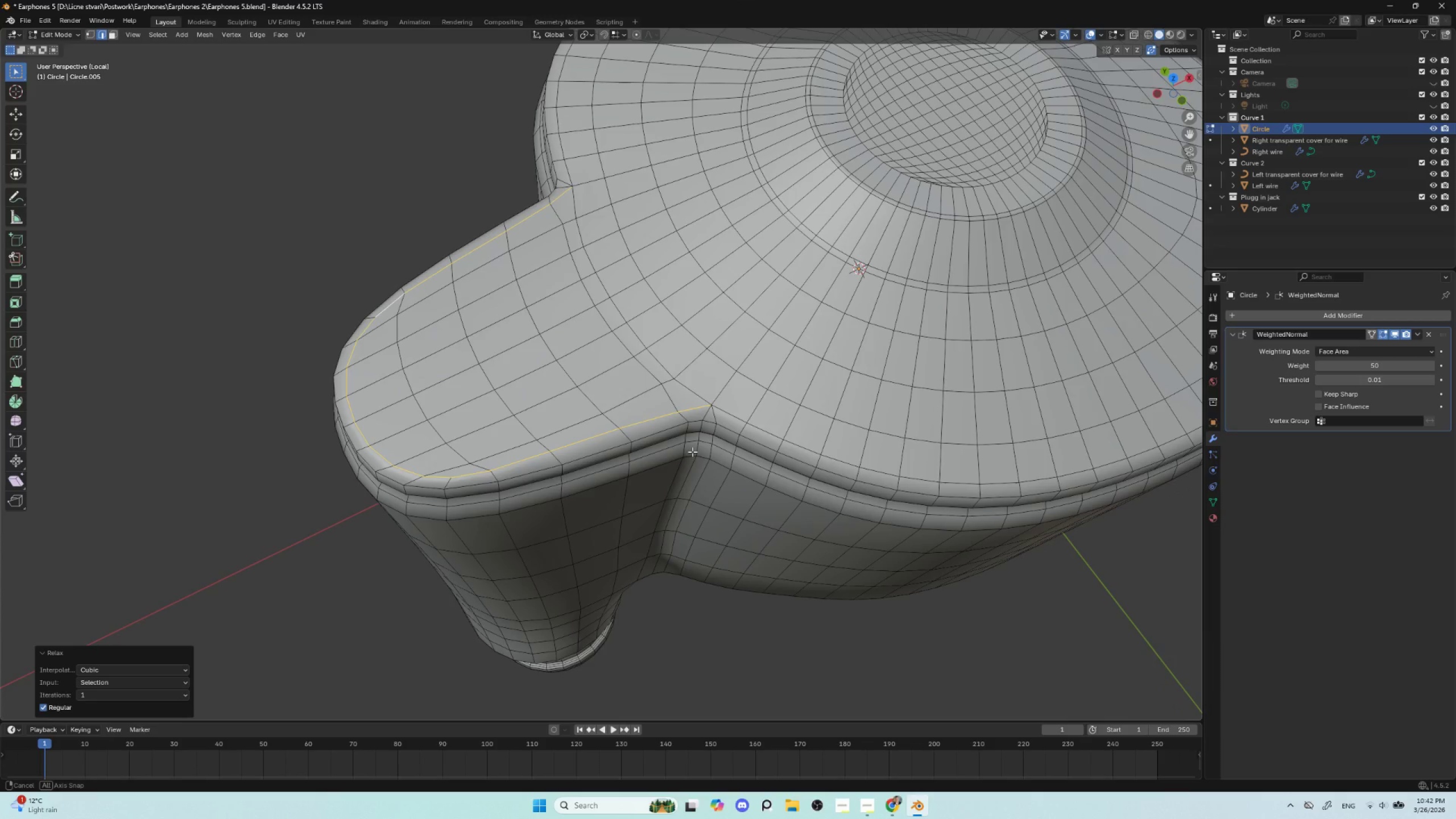 
key(Tab)
 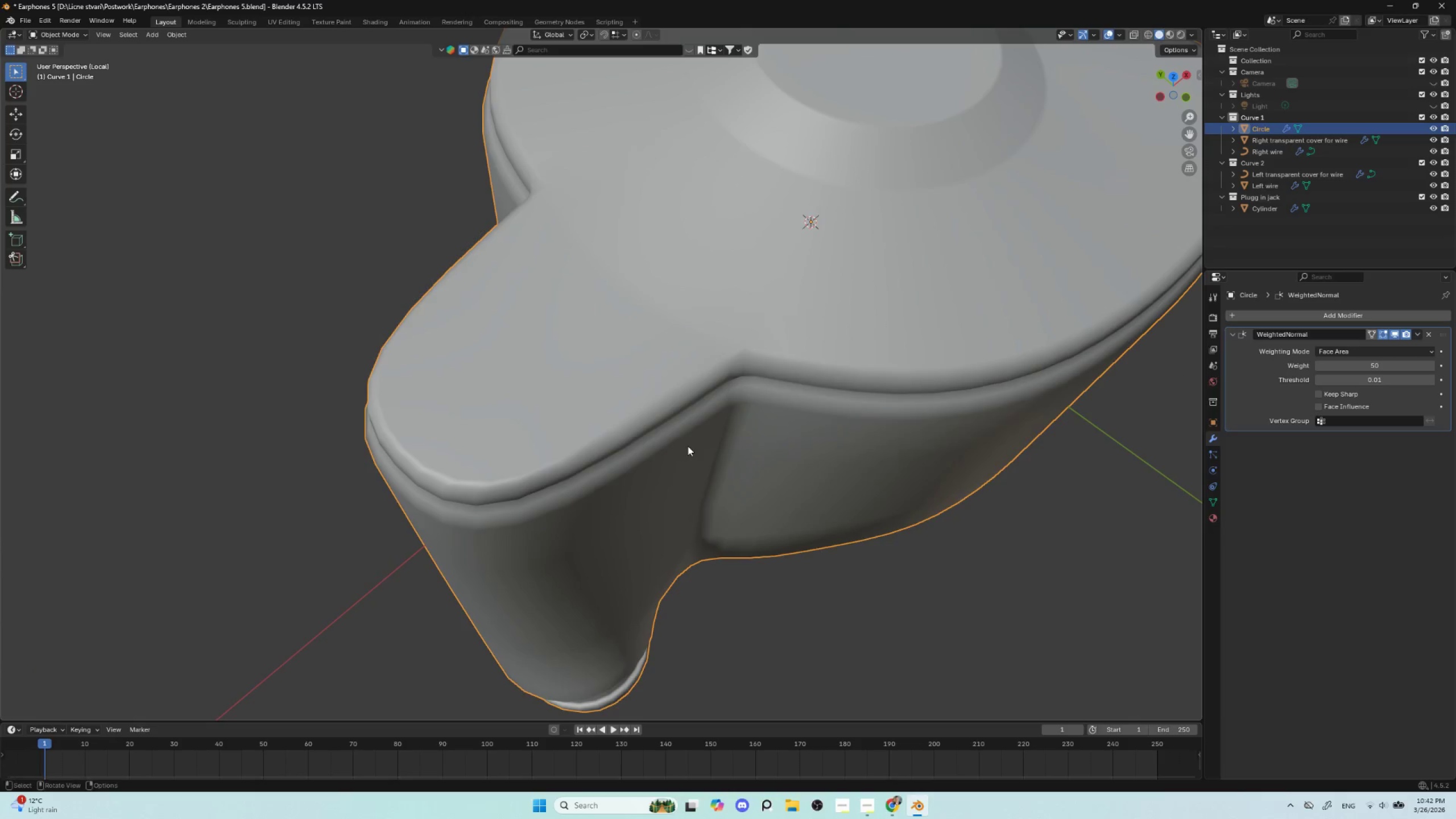 
key(Tab)
 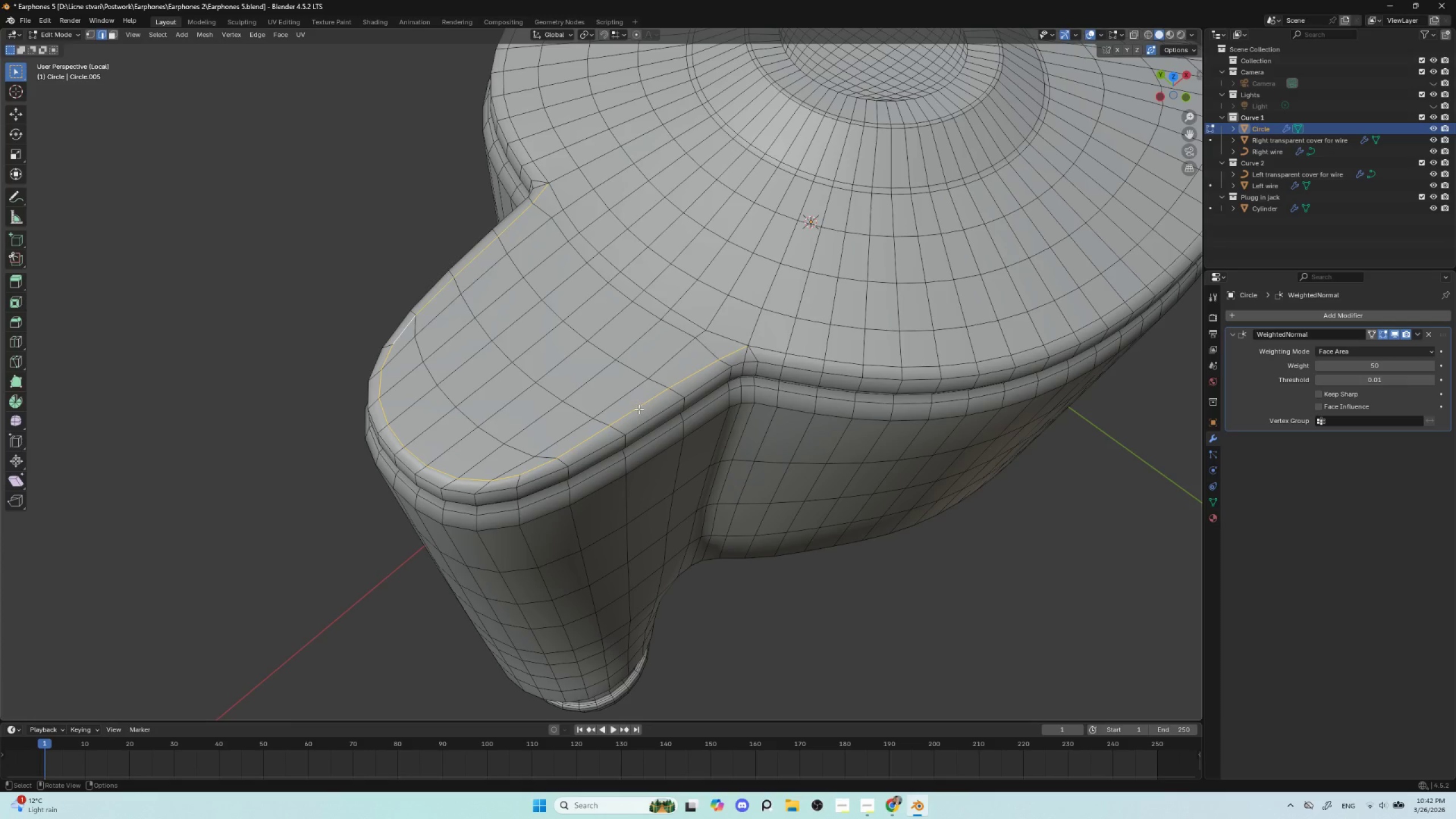 
left_click([639, 409])
 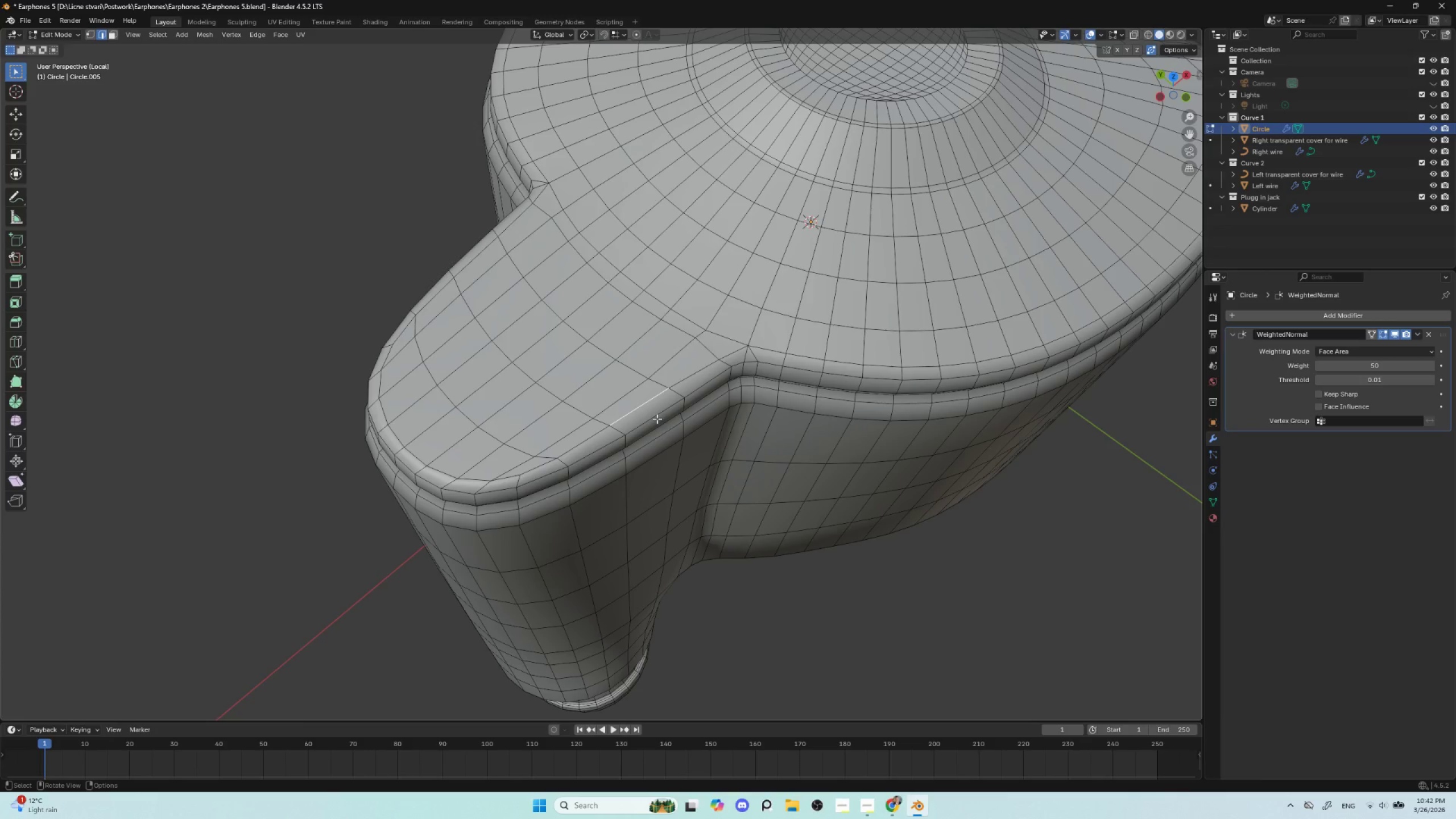 
type(gg)
 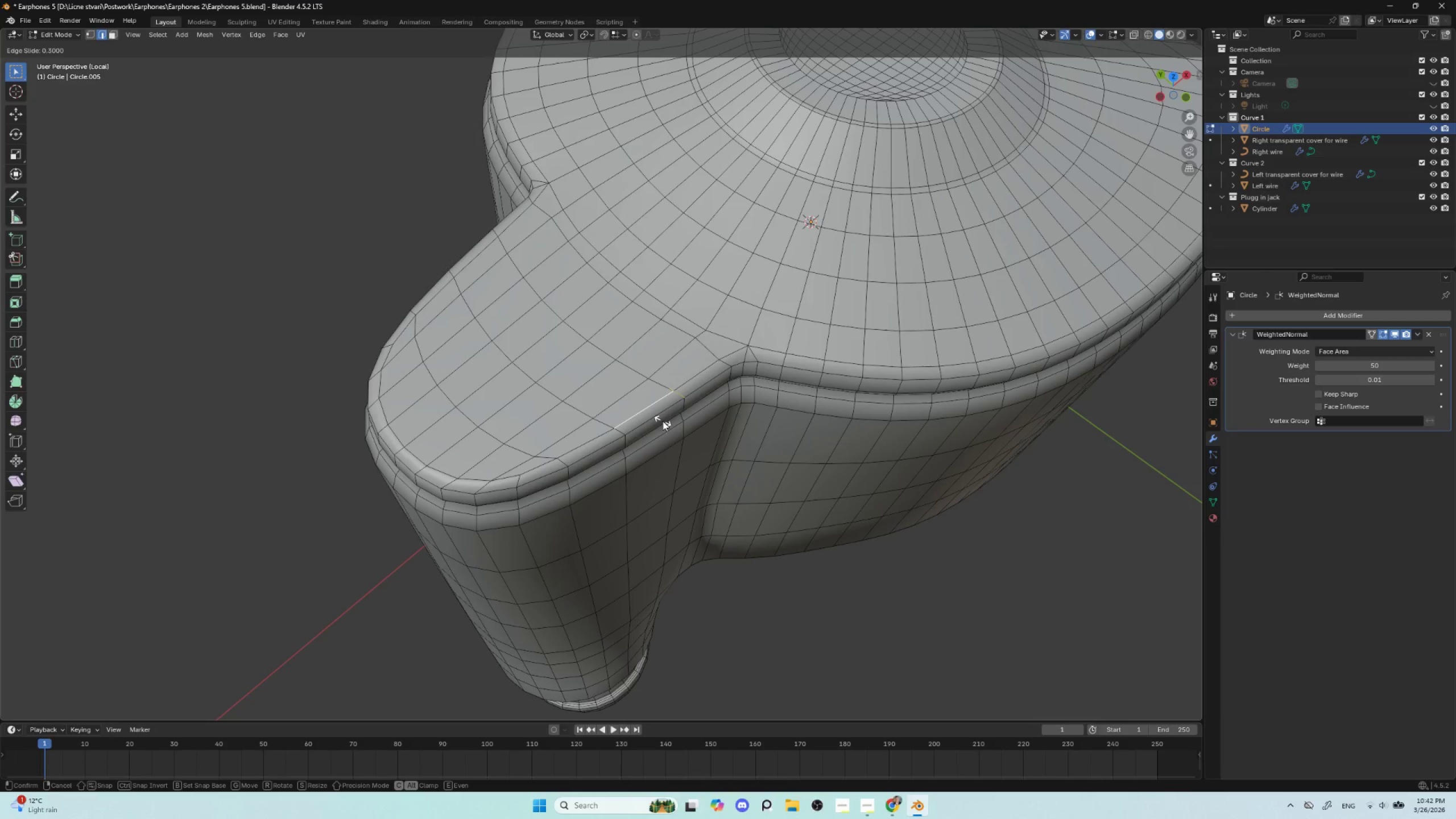 
left_click([663, 421])
 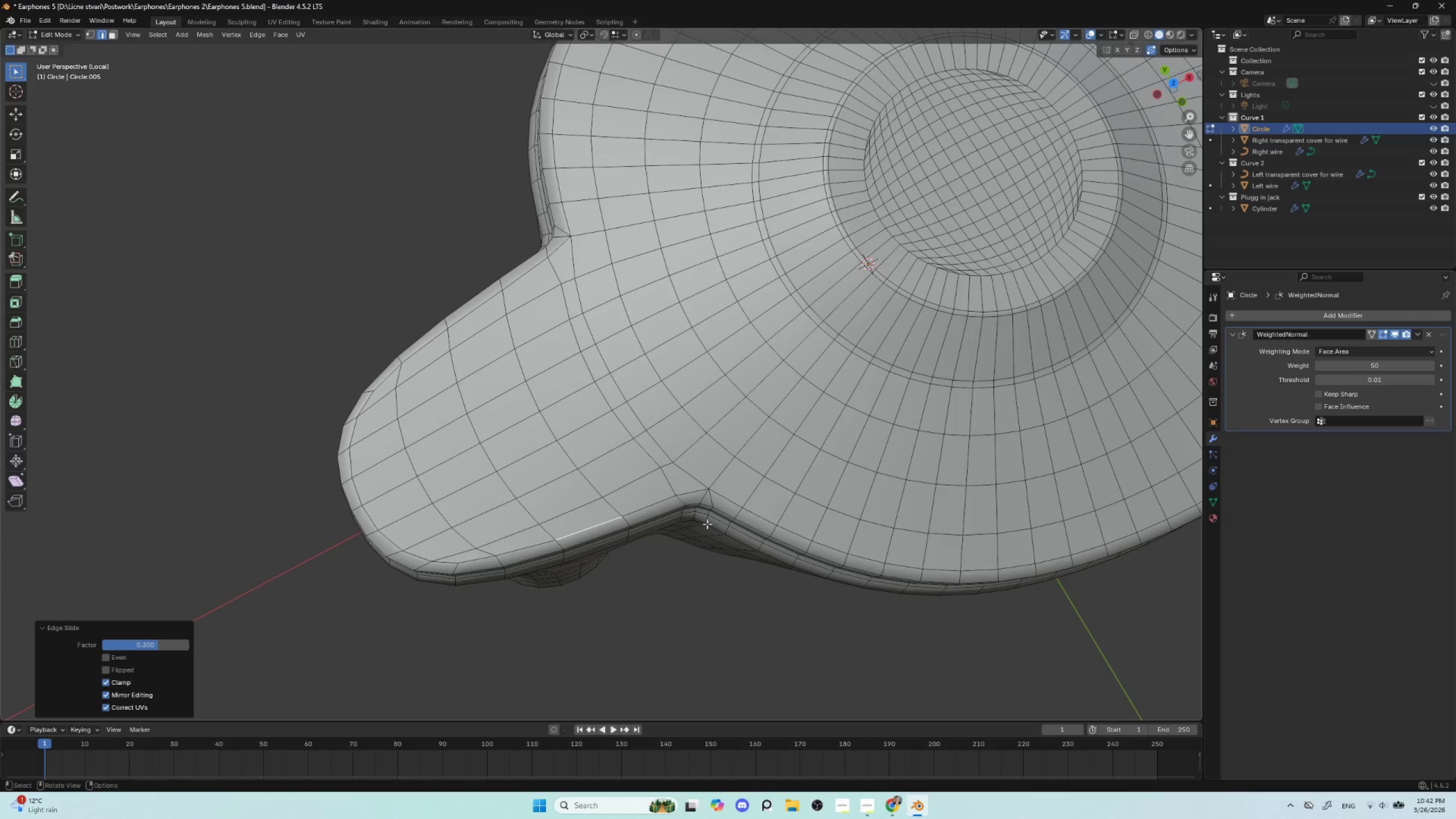 
hold_key(key=ShiftLeft, duration=0.5)
 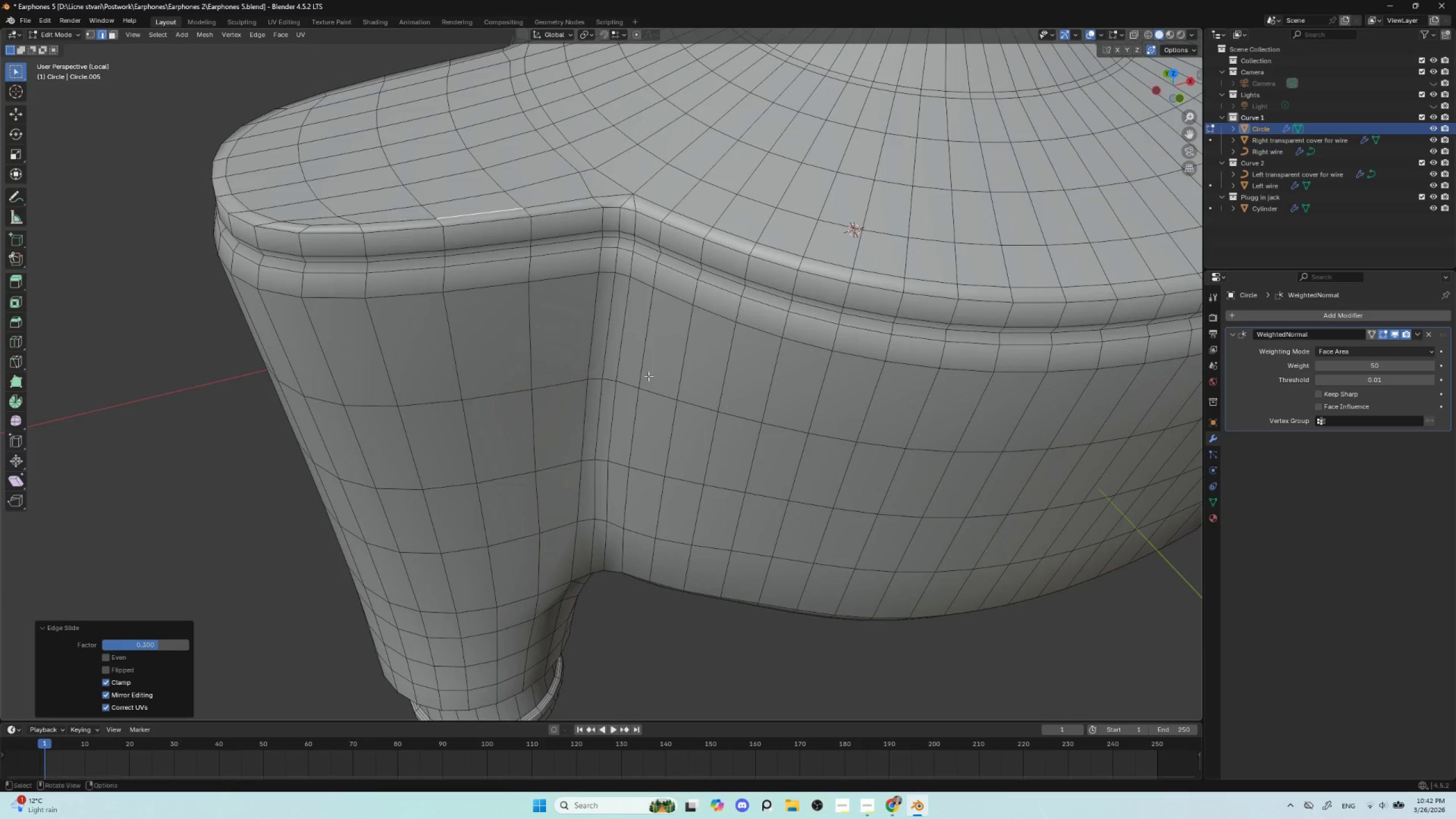 
scroll: coordinate [708, 528], scroll_direction: up, amount: 1.0
 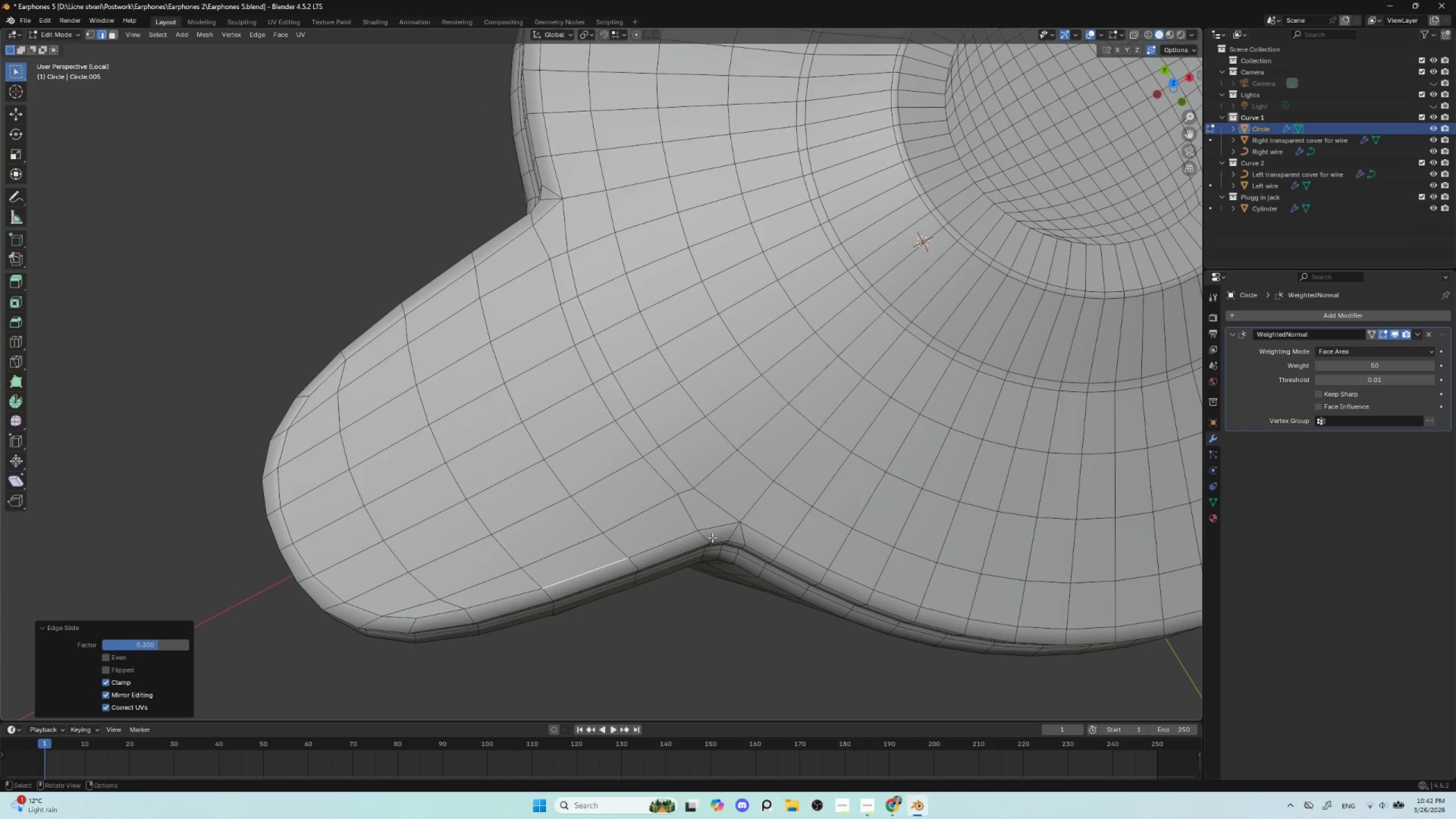 
hold_key(key=ShiftLeft, duration=0.55)
 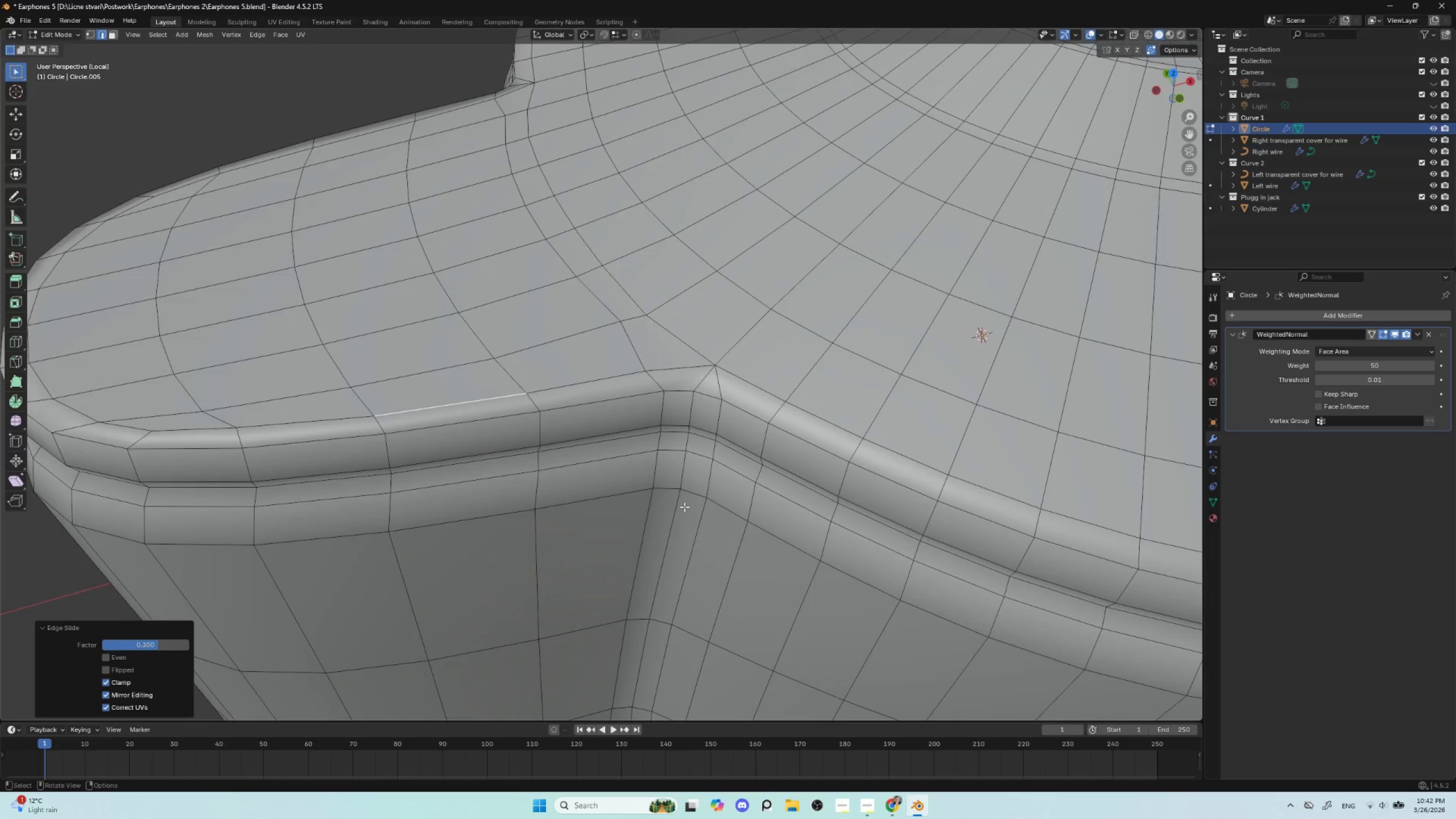 
scroll: coordinate [688, 499], scroll_direction: up, amount: 2.0
 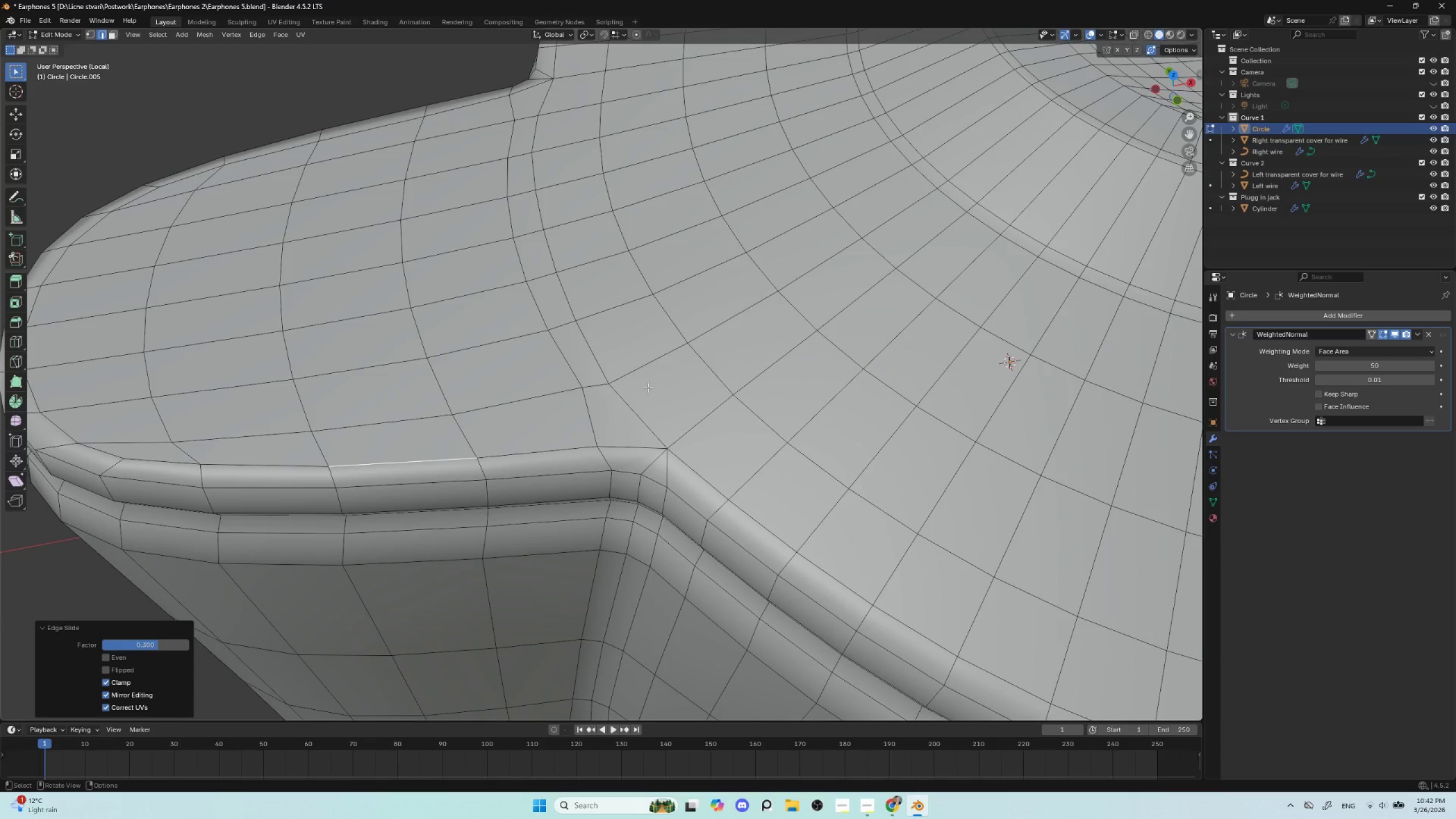 
key(Control+R)
 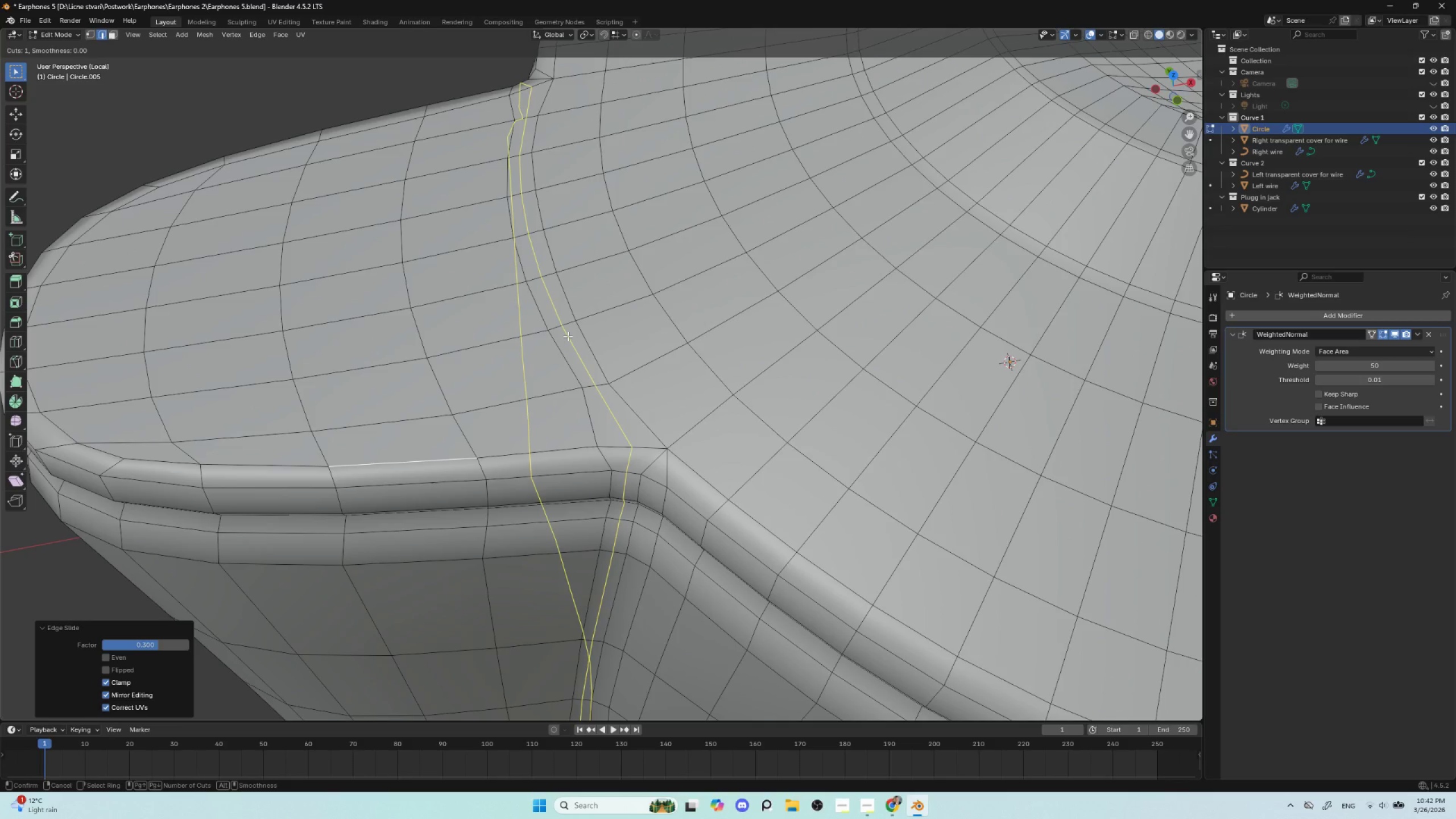 
key(Escape)
 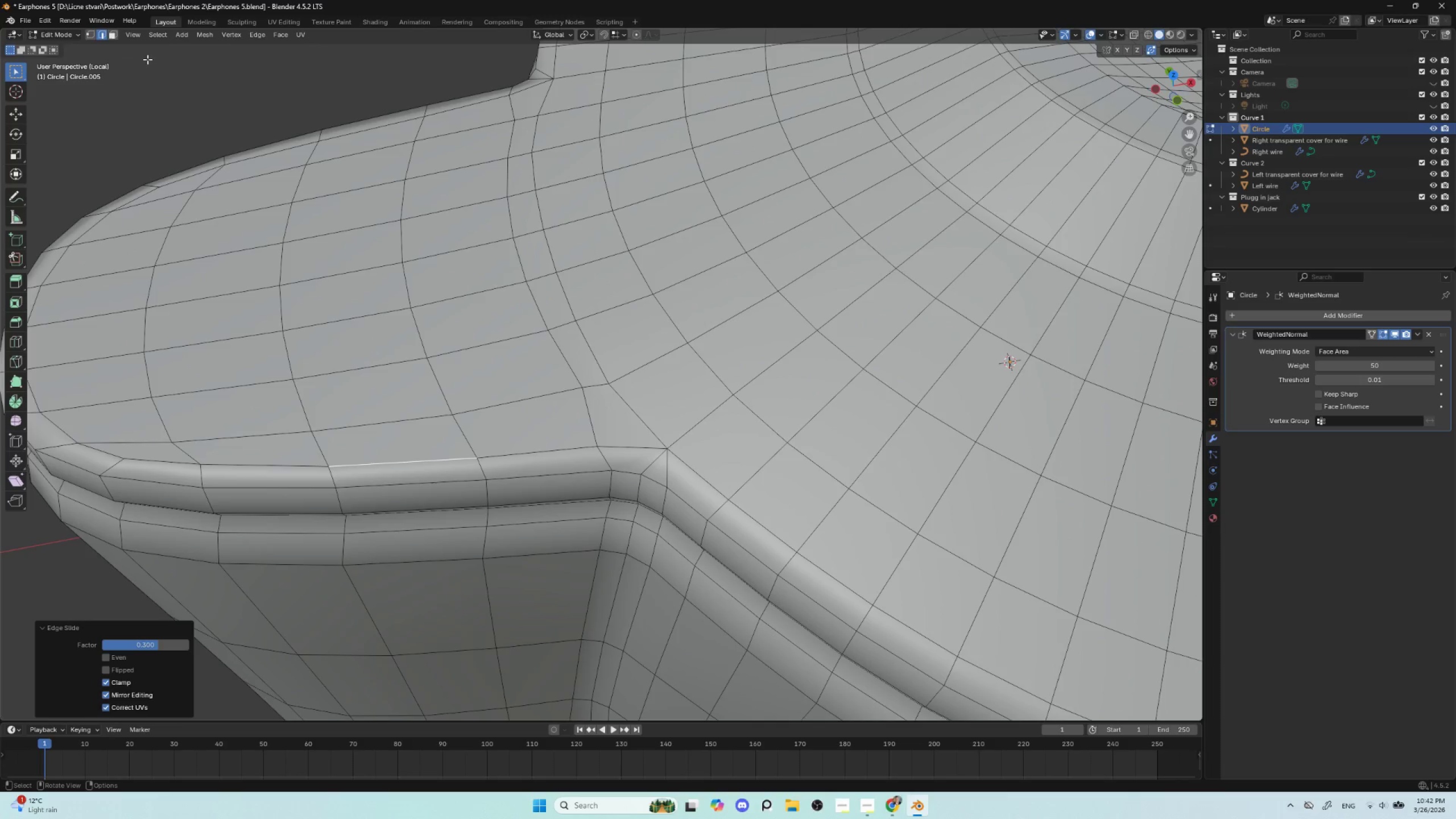 
left_click([89, 35])
 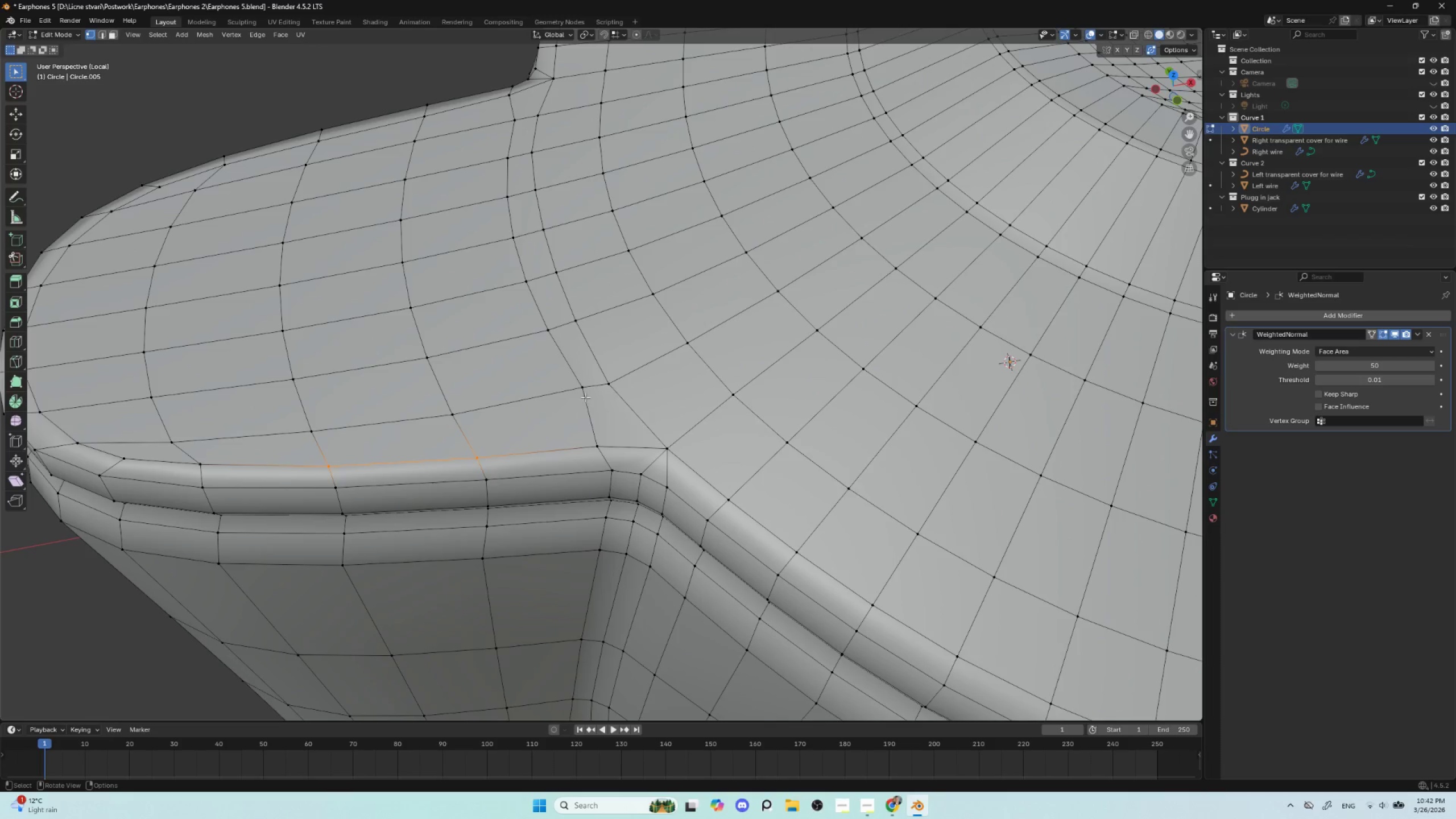 
left_click([585, 396])
 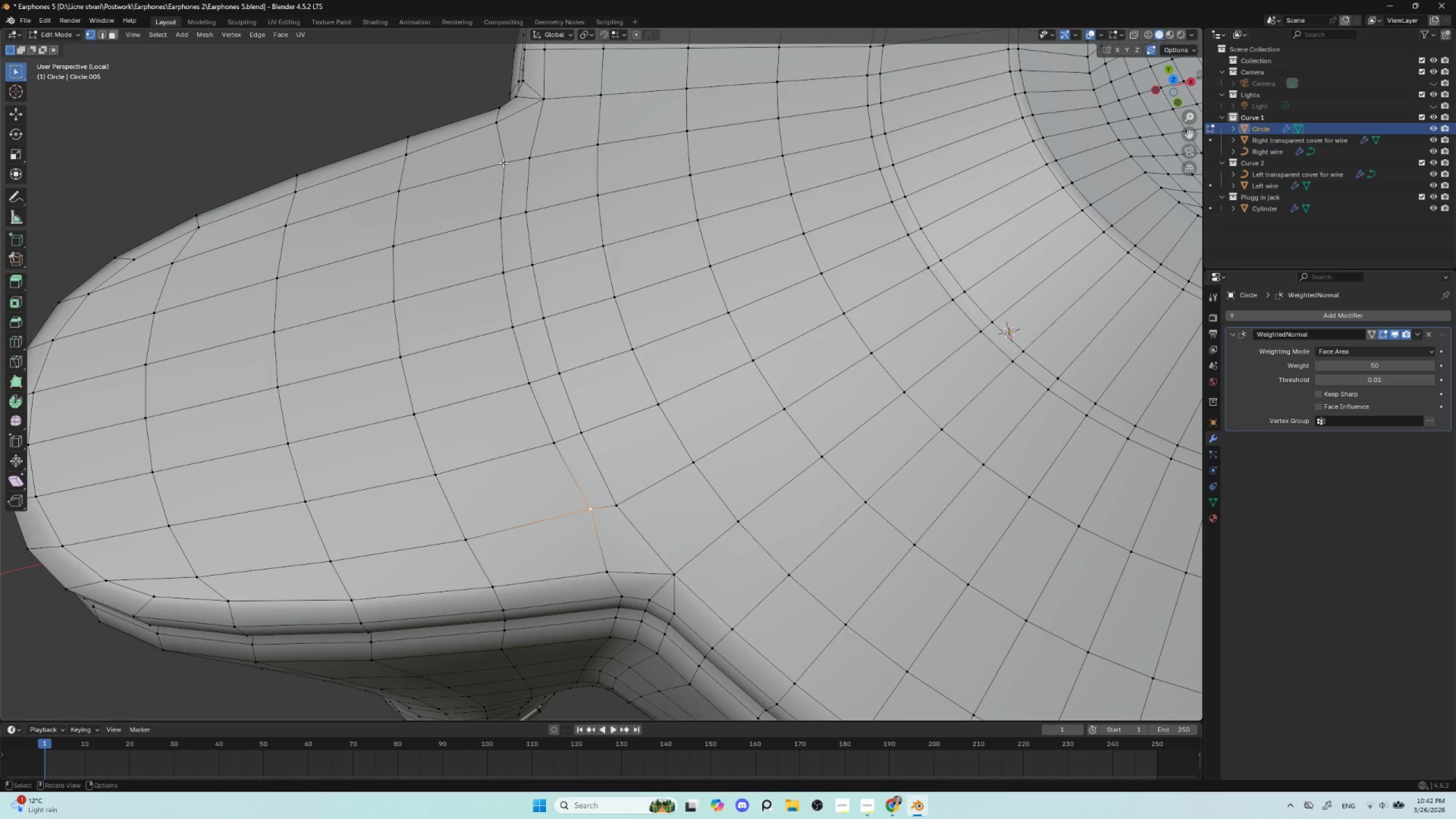 
hold_key(key=ControlLeft, duration=0.7)
left_click([503, 163])
 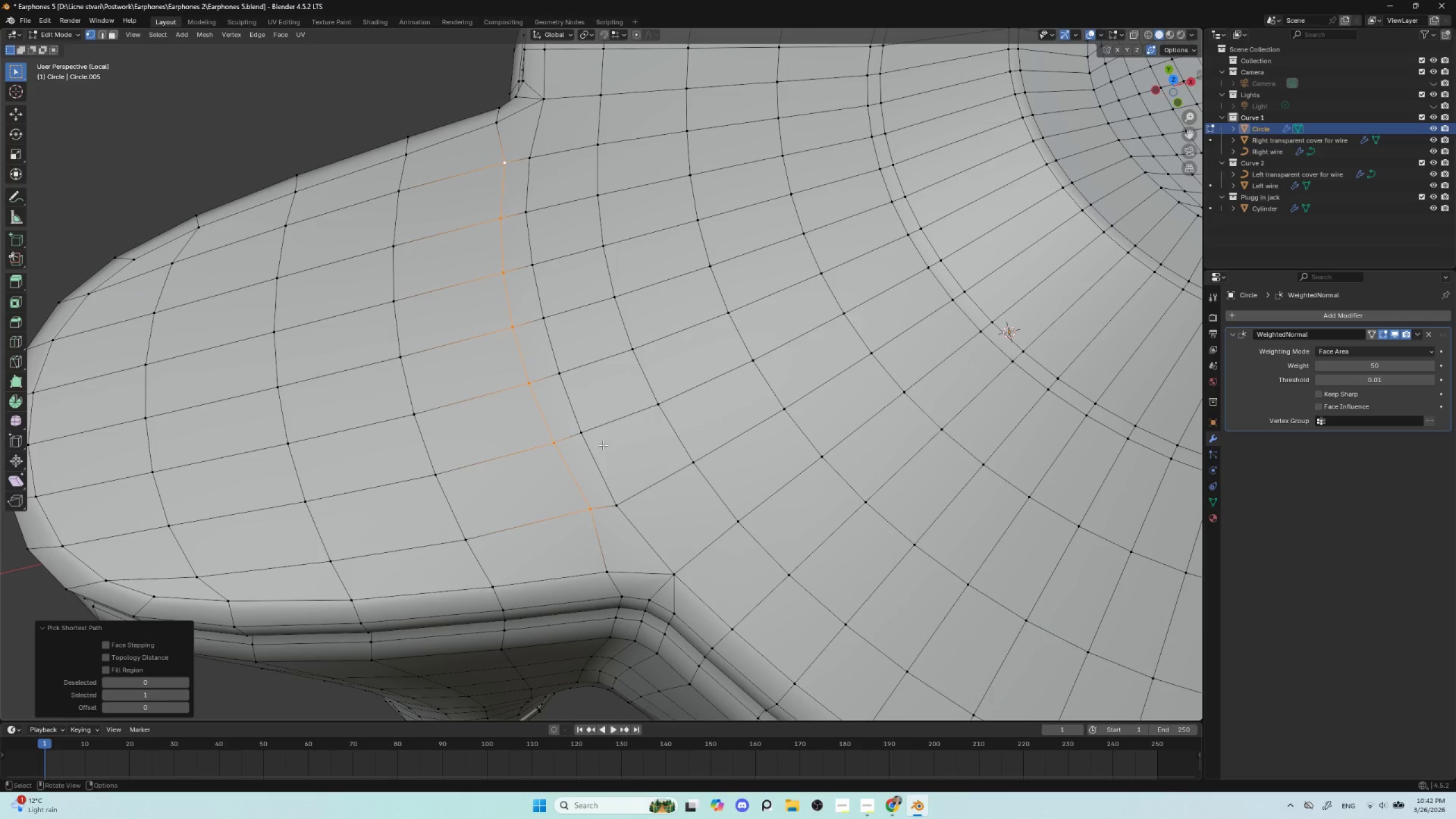 
type(gg)
 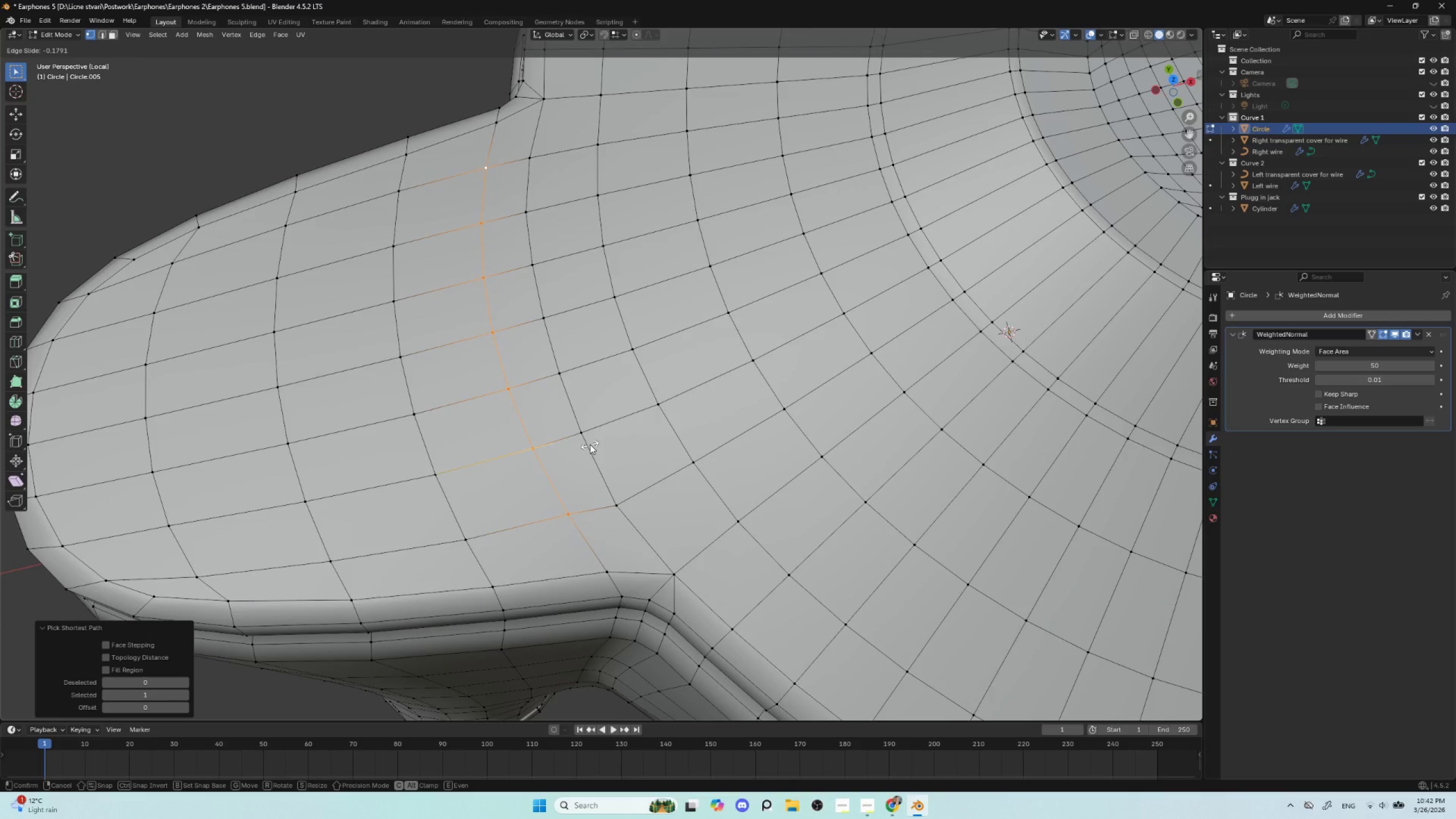 
left_click([590, 444])
 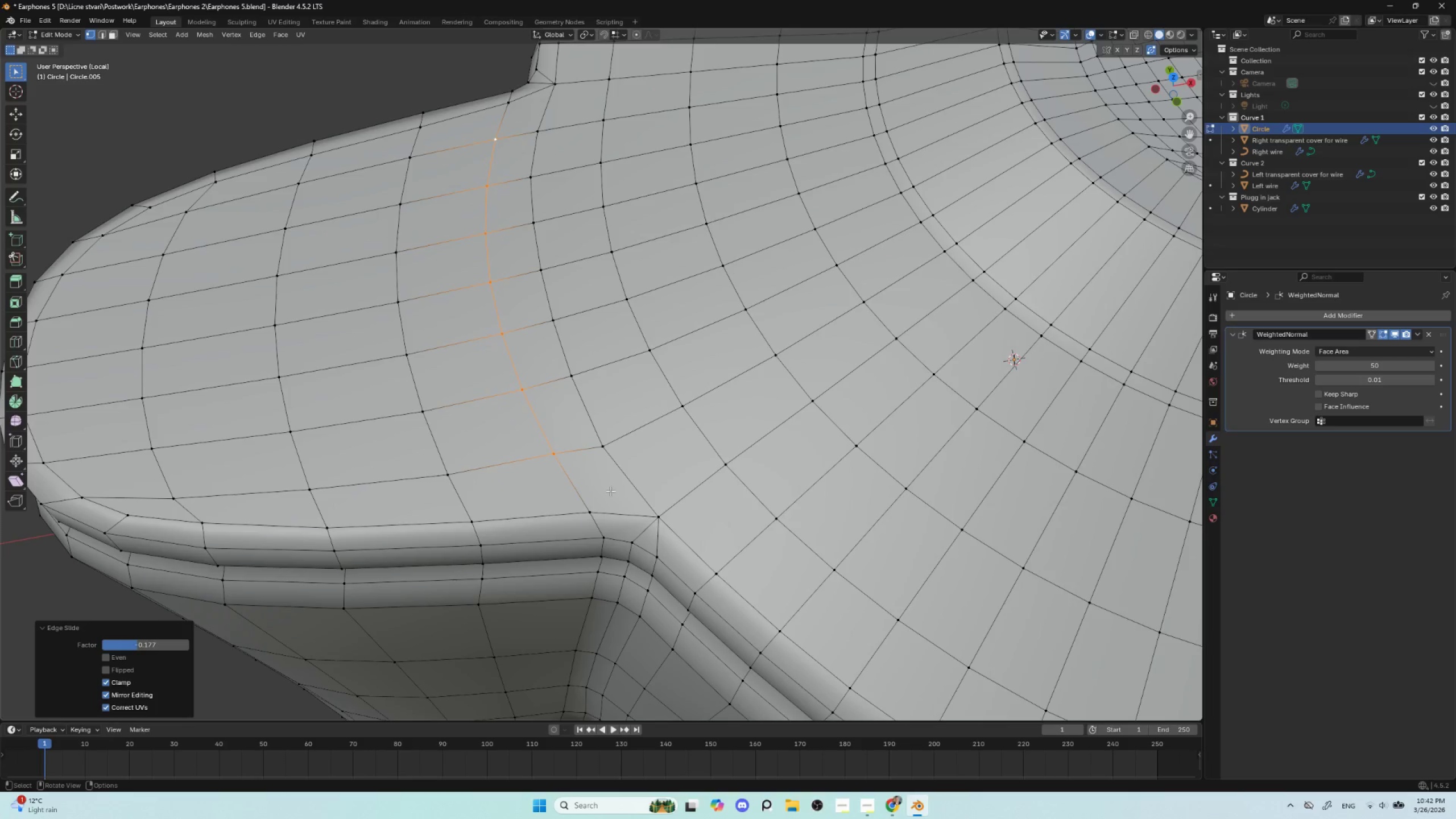 
key(Control+R)
 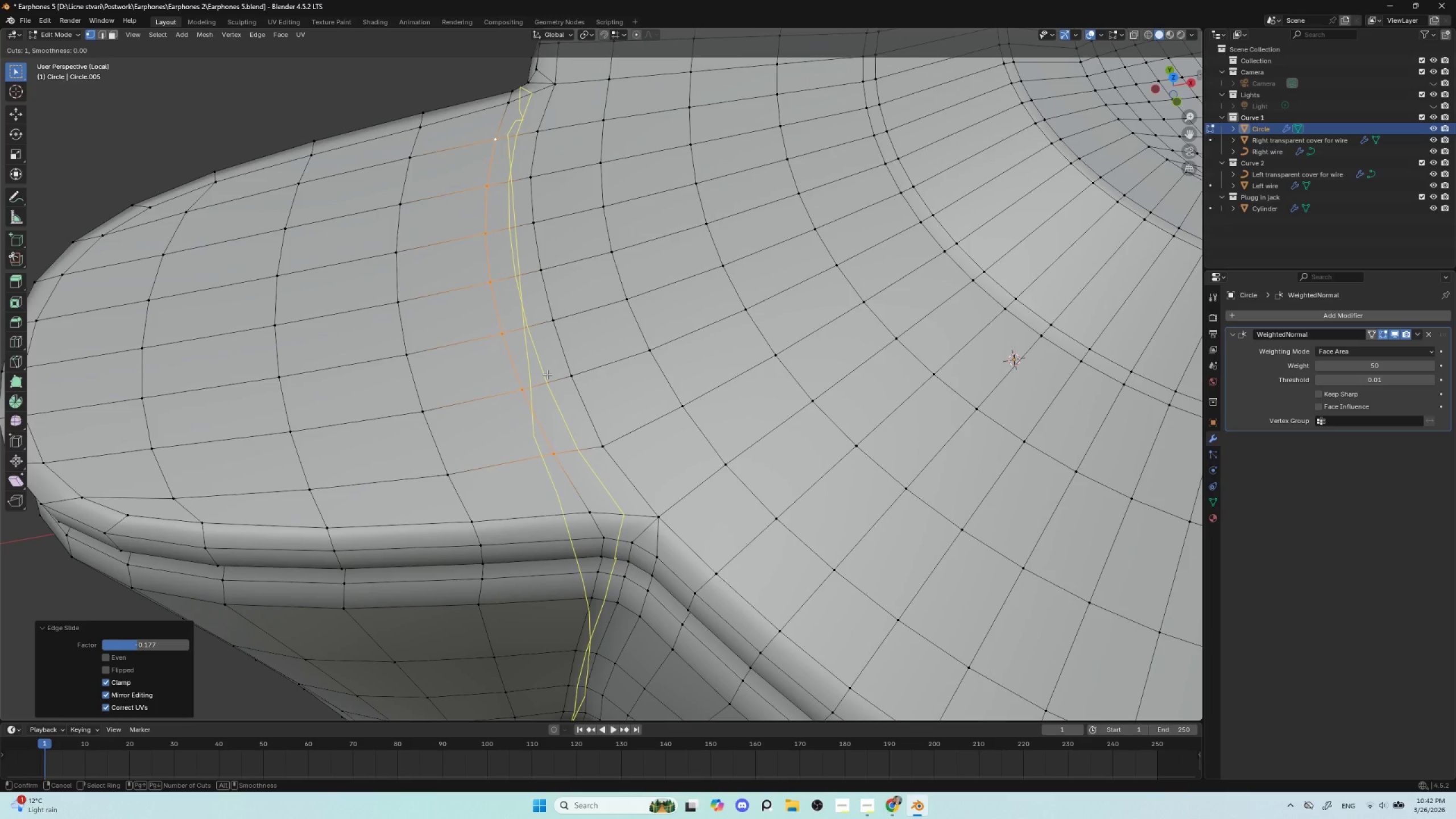 
key(Escape)
 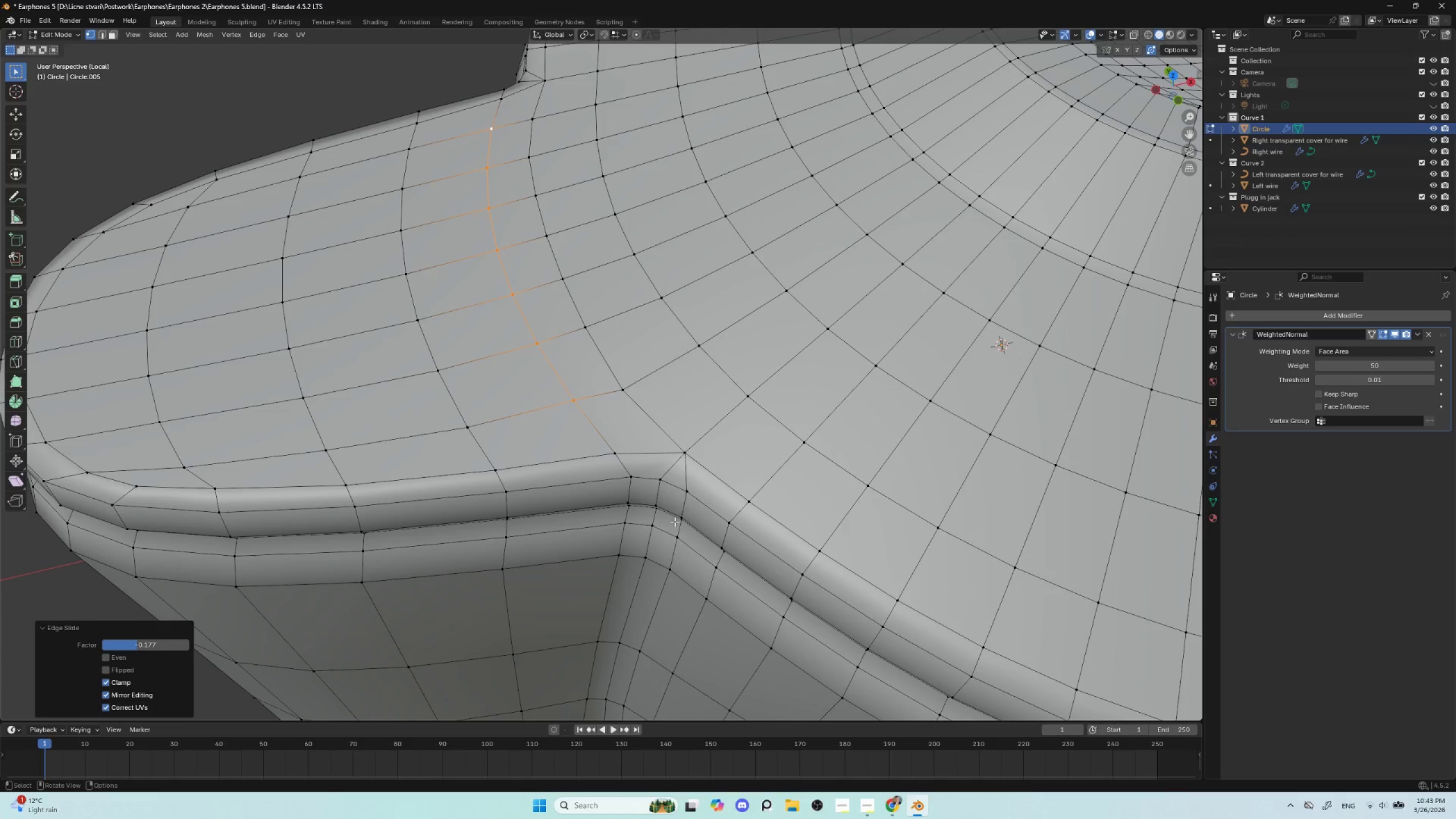 
wait(8.03)
 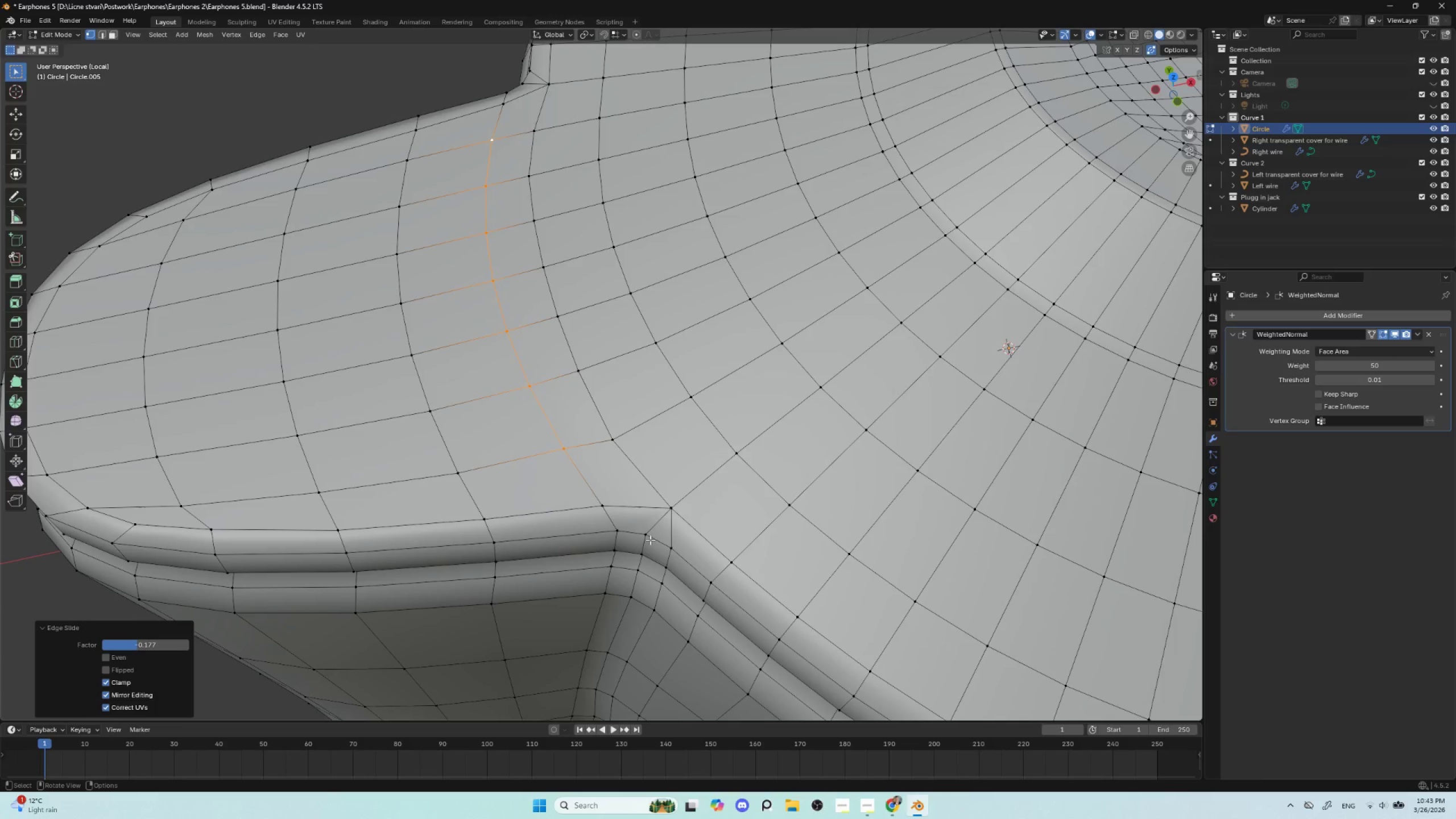 
key(Control+R)
 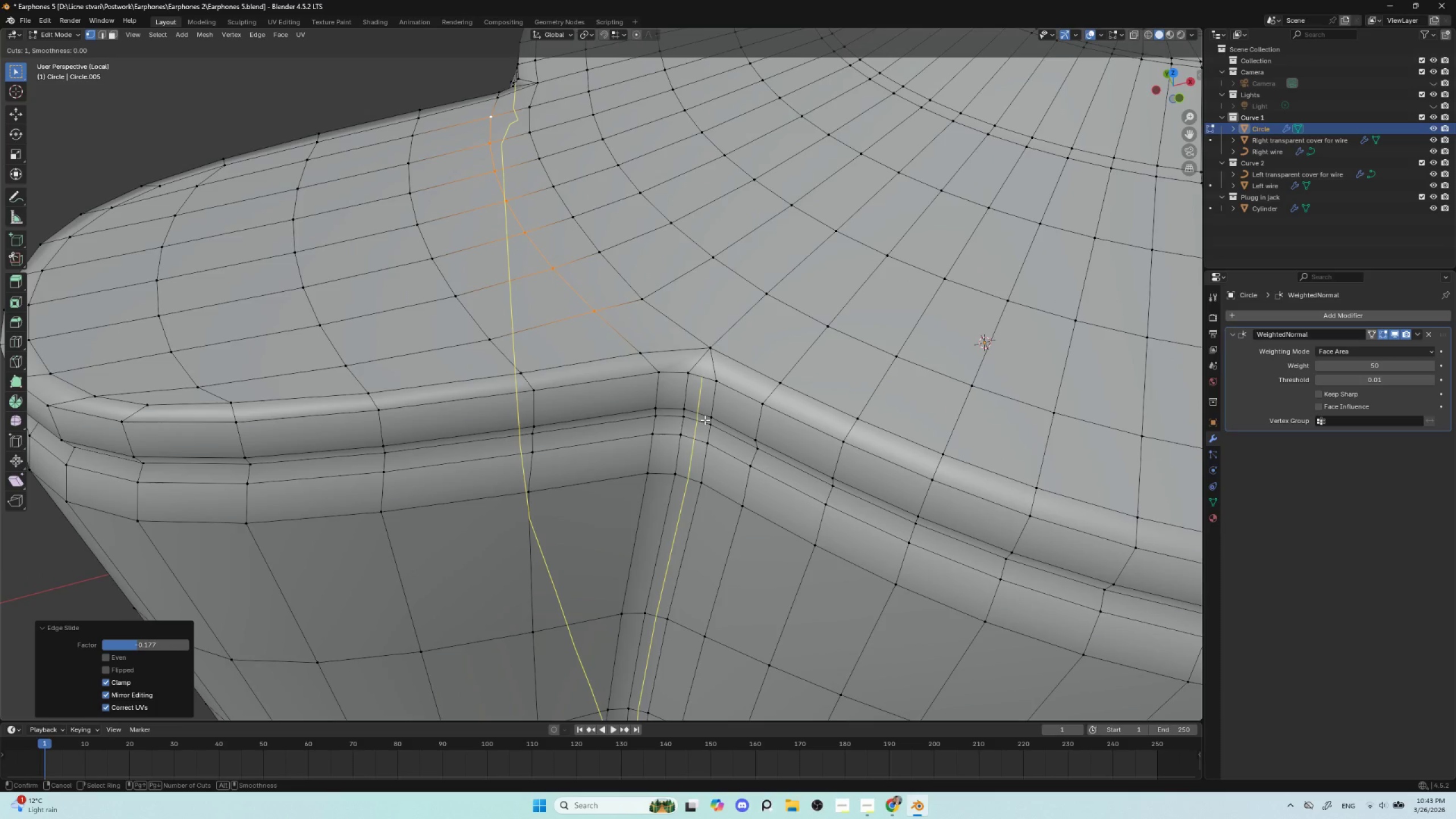 
left_click([705, 420])
 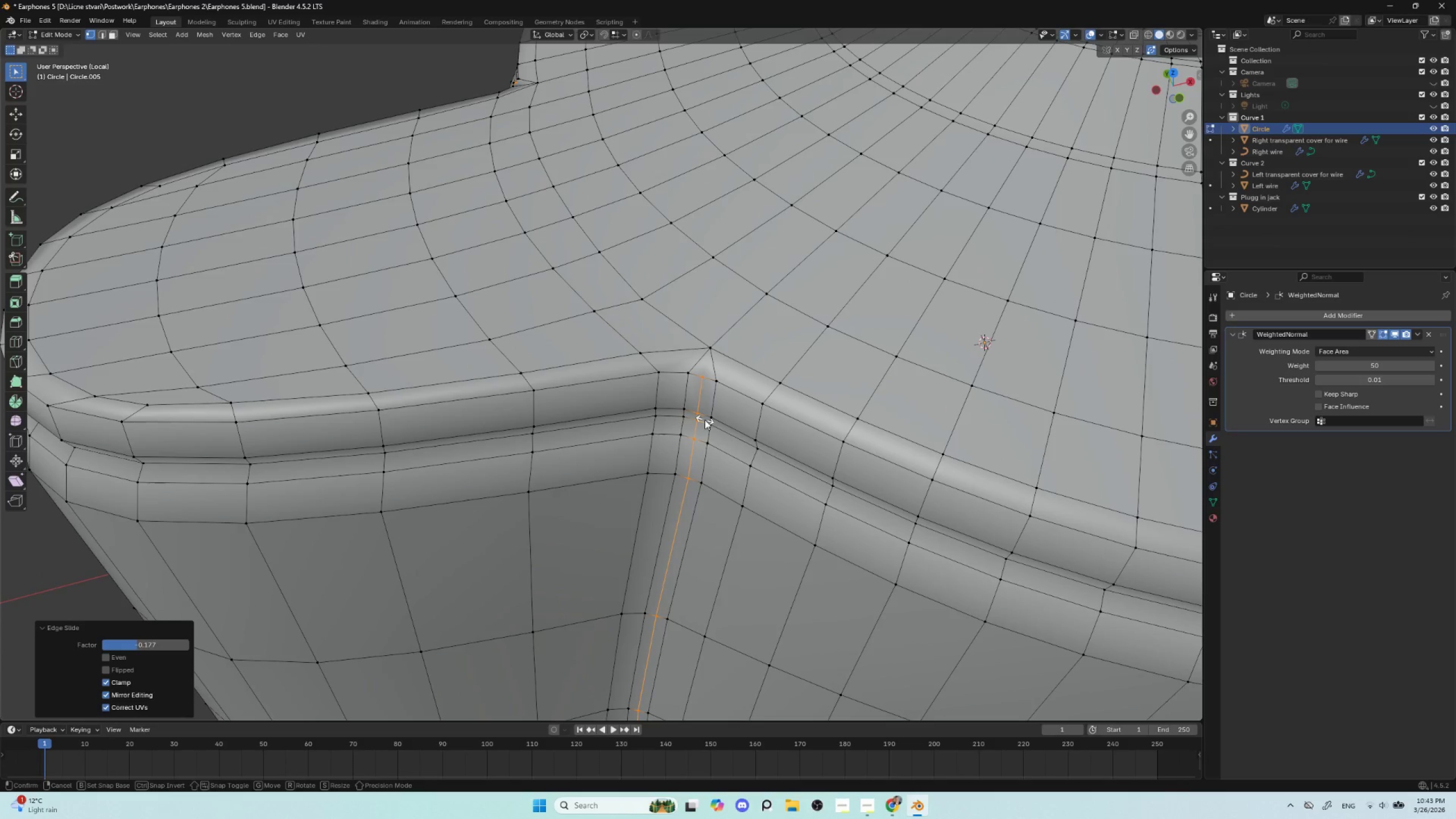 
key(Escape)
 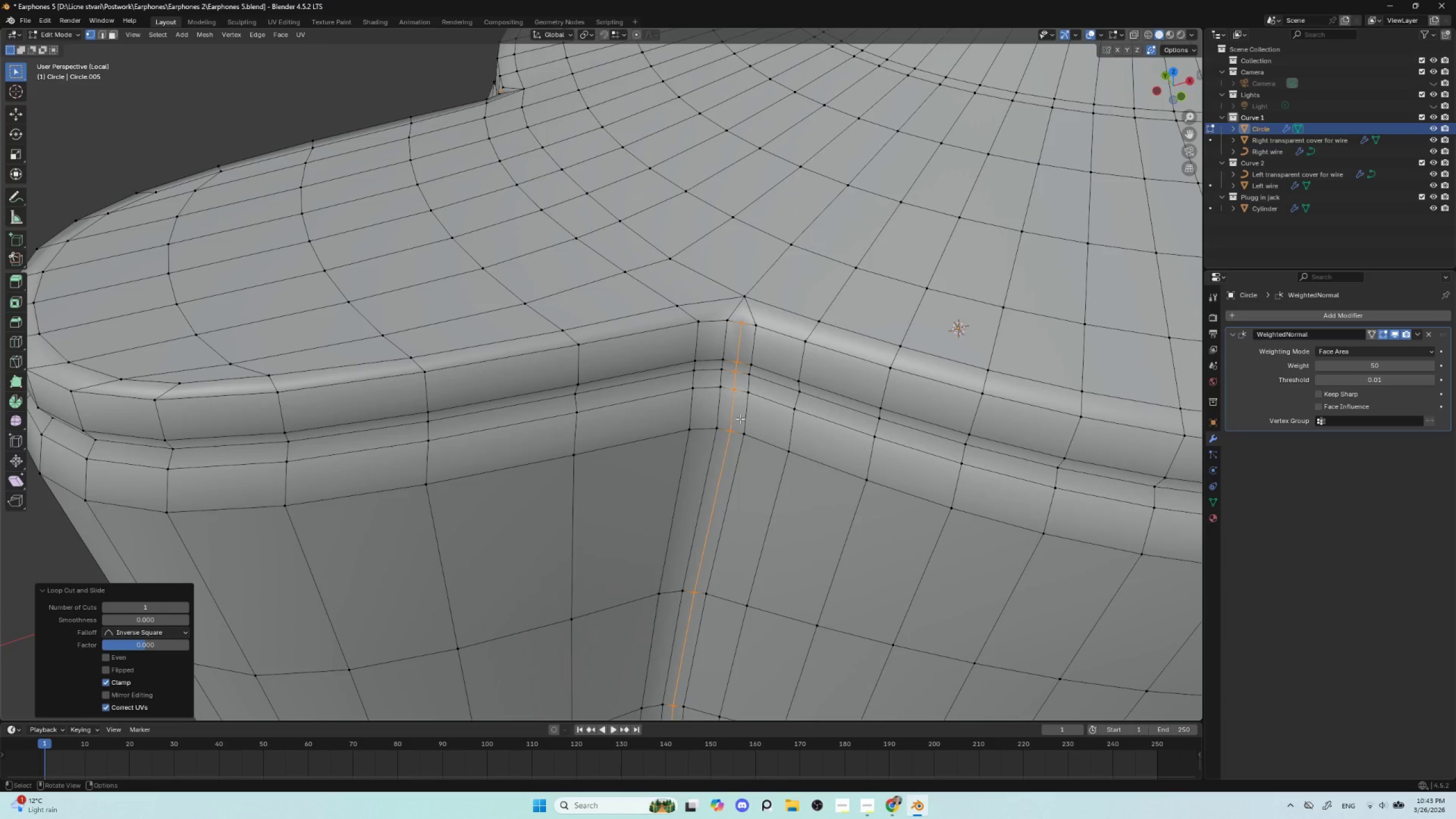 
hold_key(key=ShiftLeft, duration=0.59)
 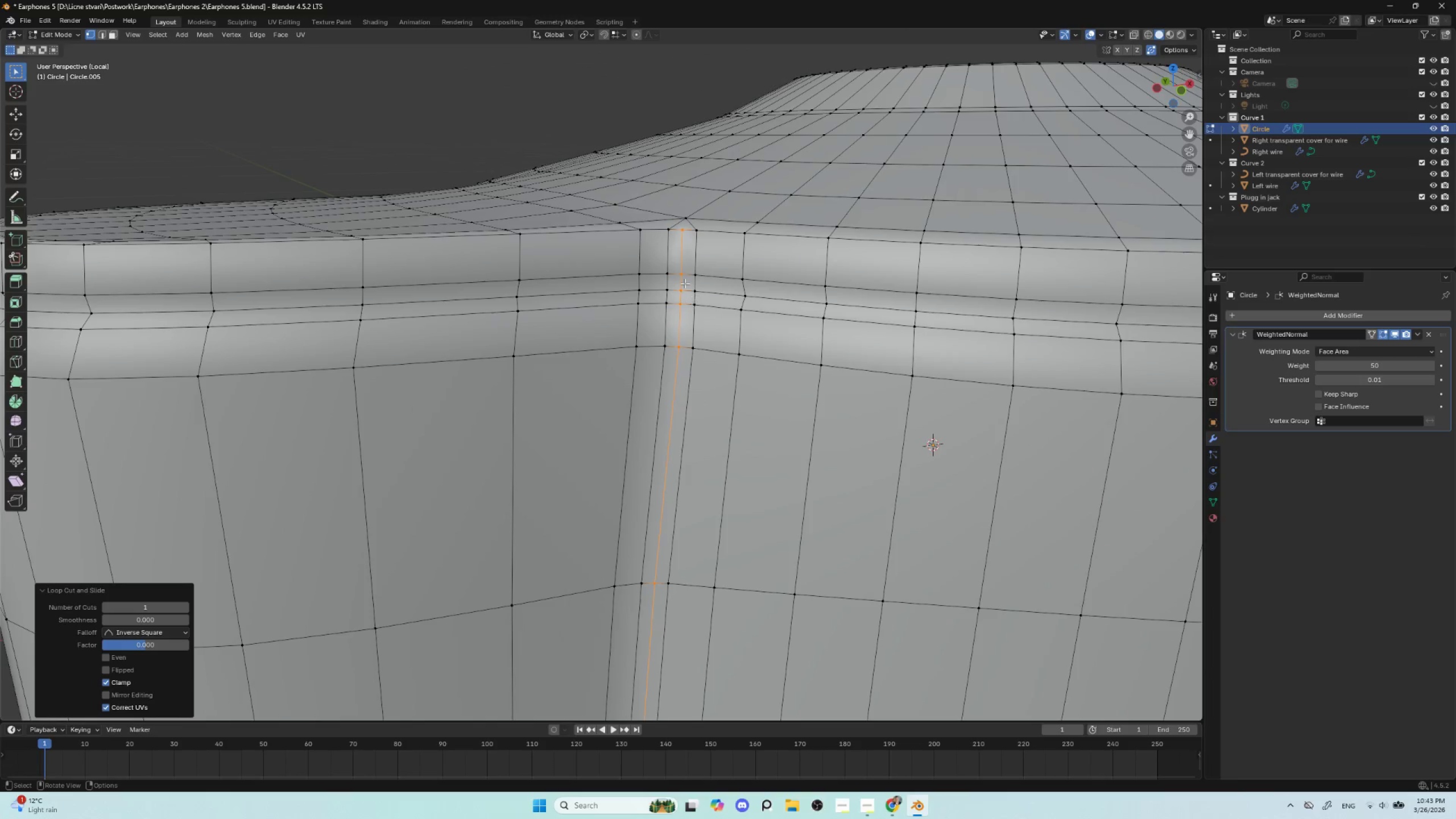 
left_click([679, 228])
 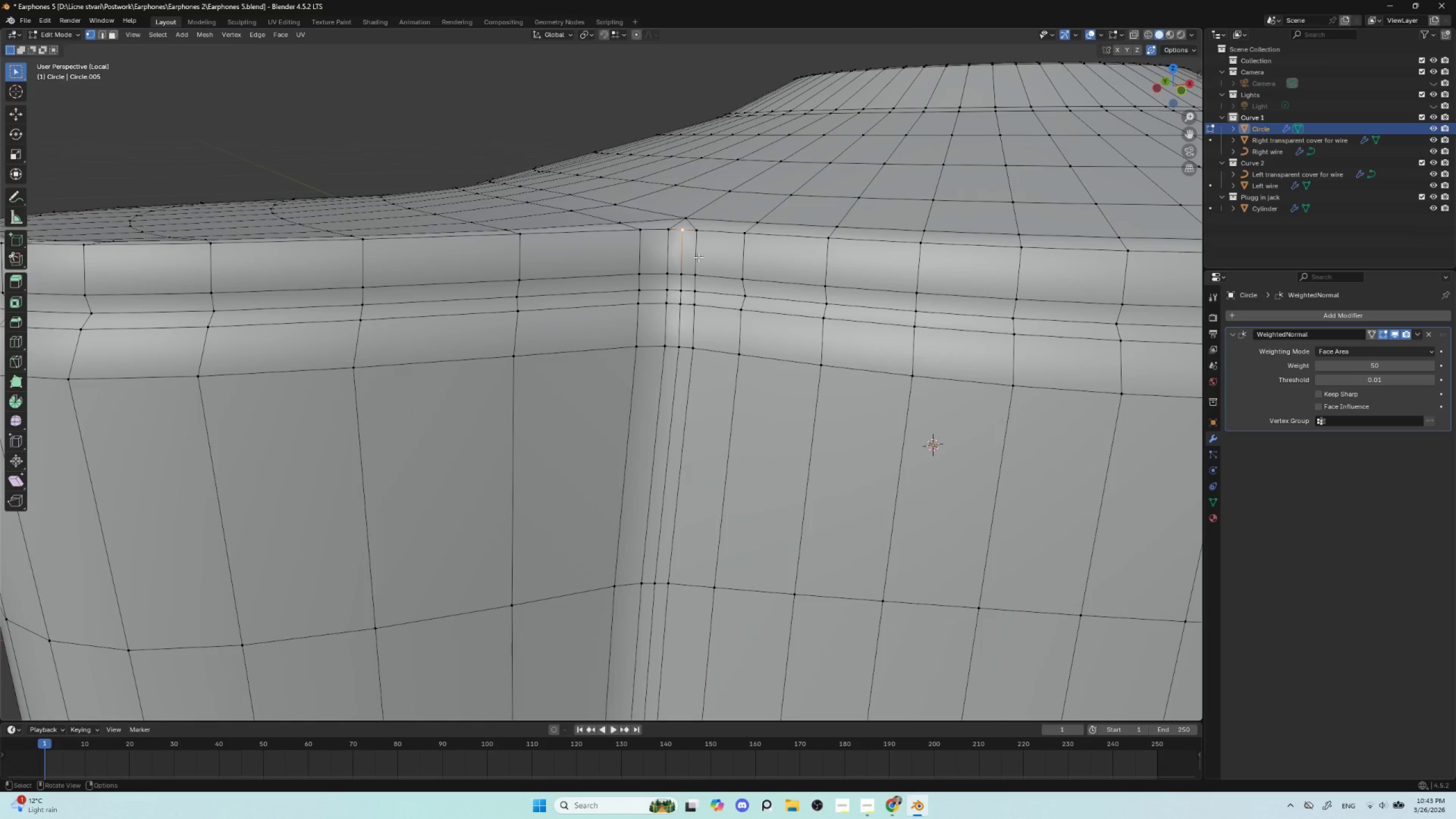 
type(gg)
 